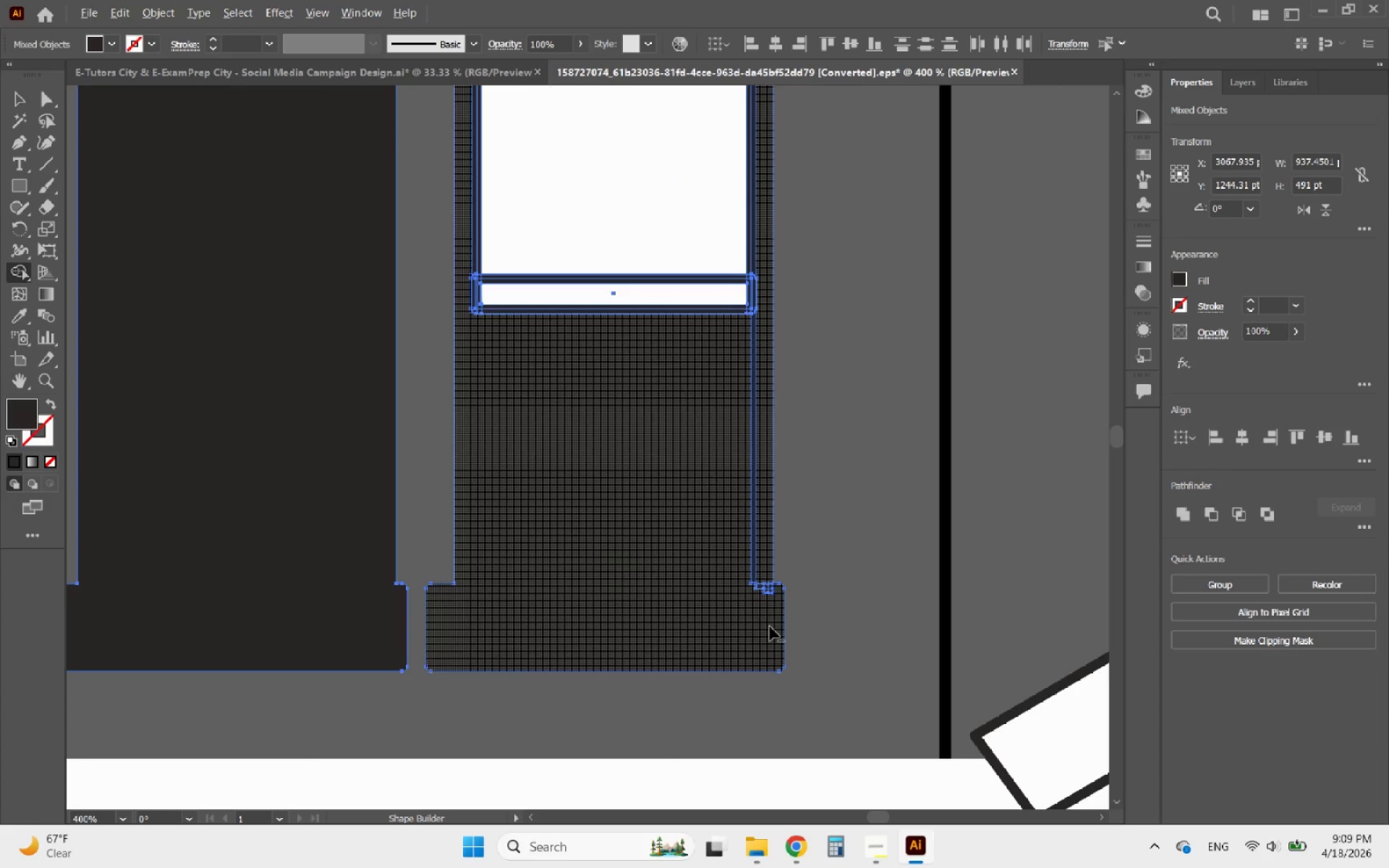 
scroll: coordinate [770, 621], scroll_direction: up, amount: 3.0
 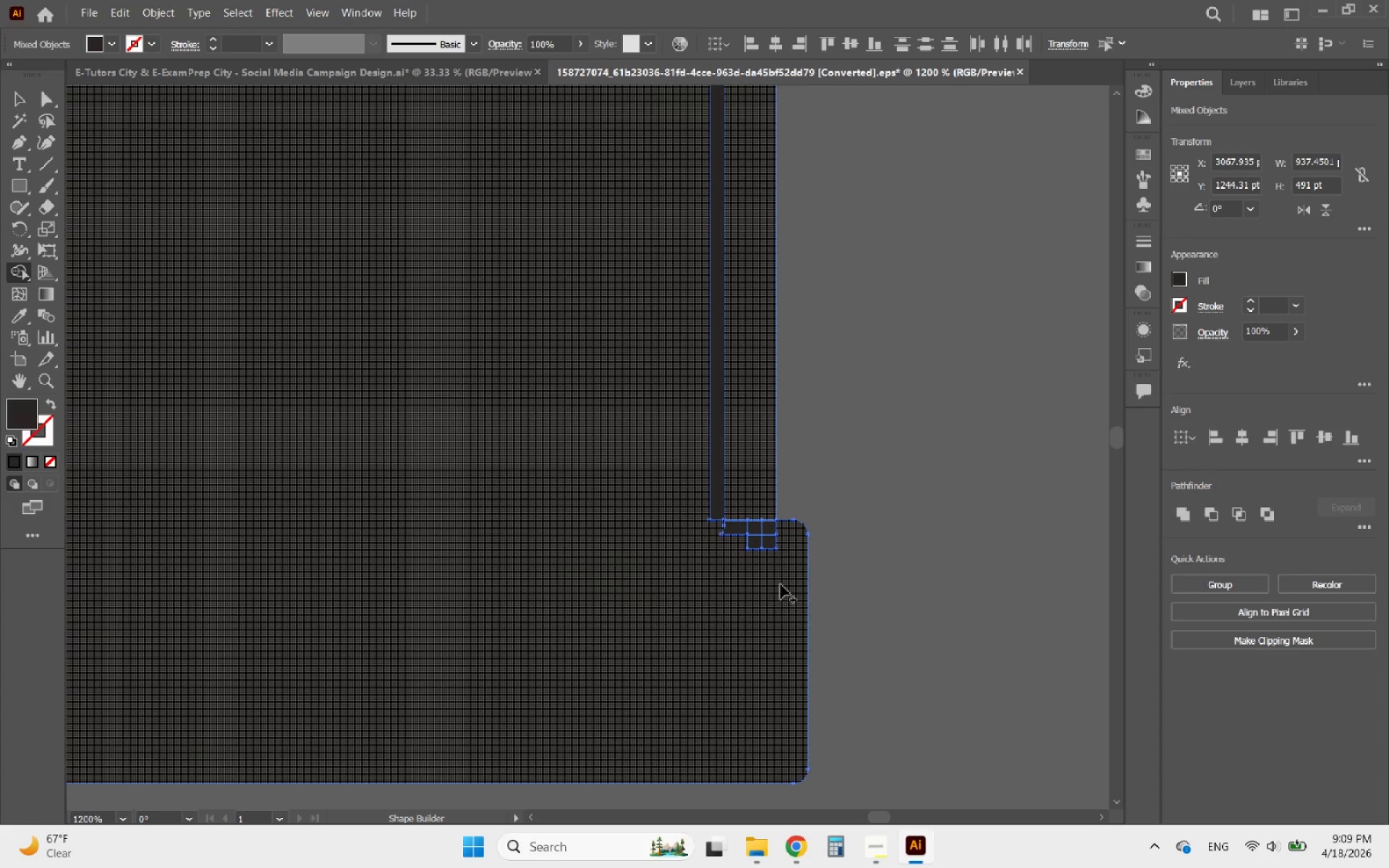 
left_click_drag(start_coordinate=[781, 579], to_coordinate=[681, 472])
 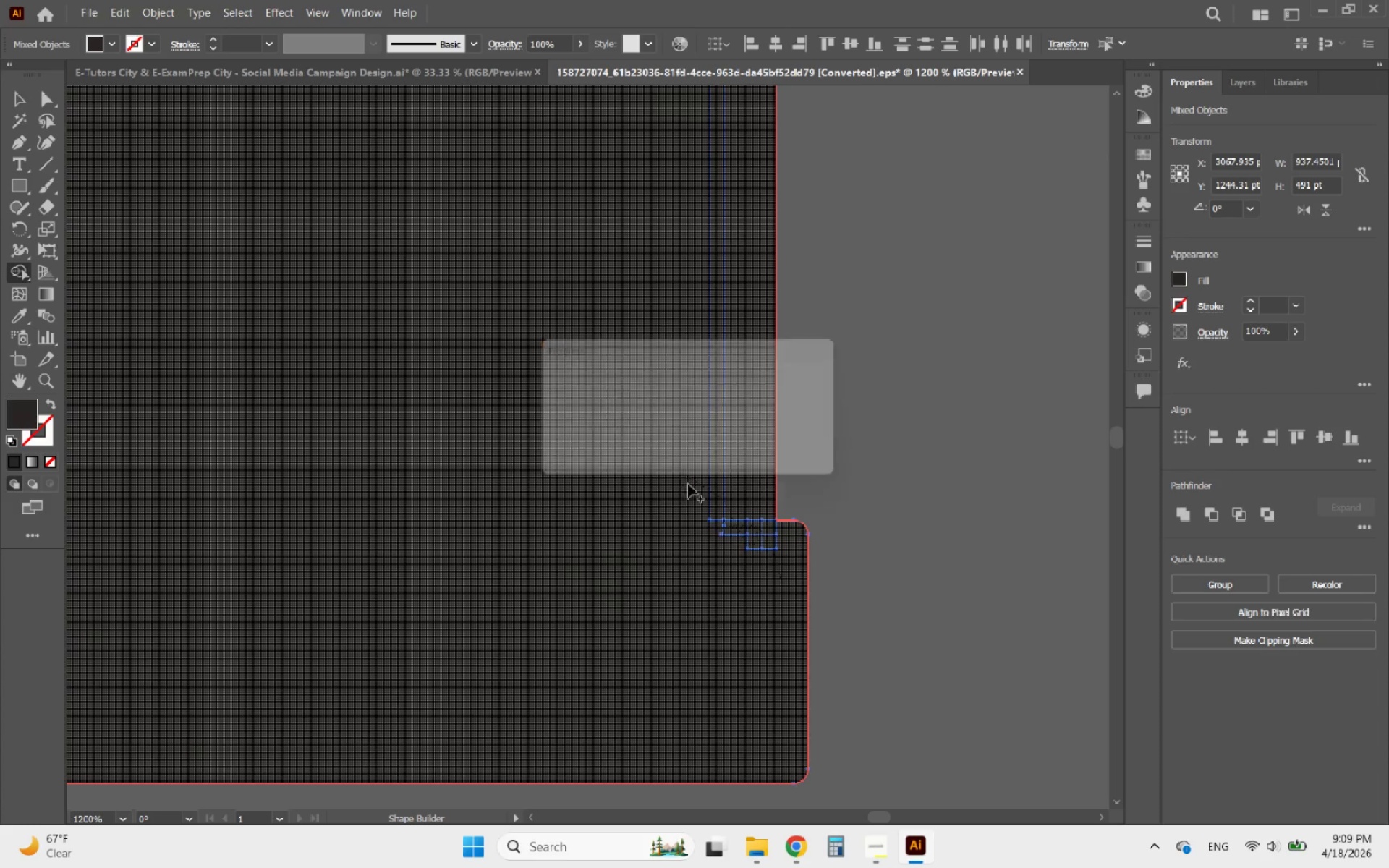 
hold_key(key=AltLeft, duration=1.29)
scroll: coordinate [717, 622], scroll_direction: down, amount: 4.0
 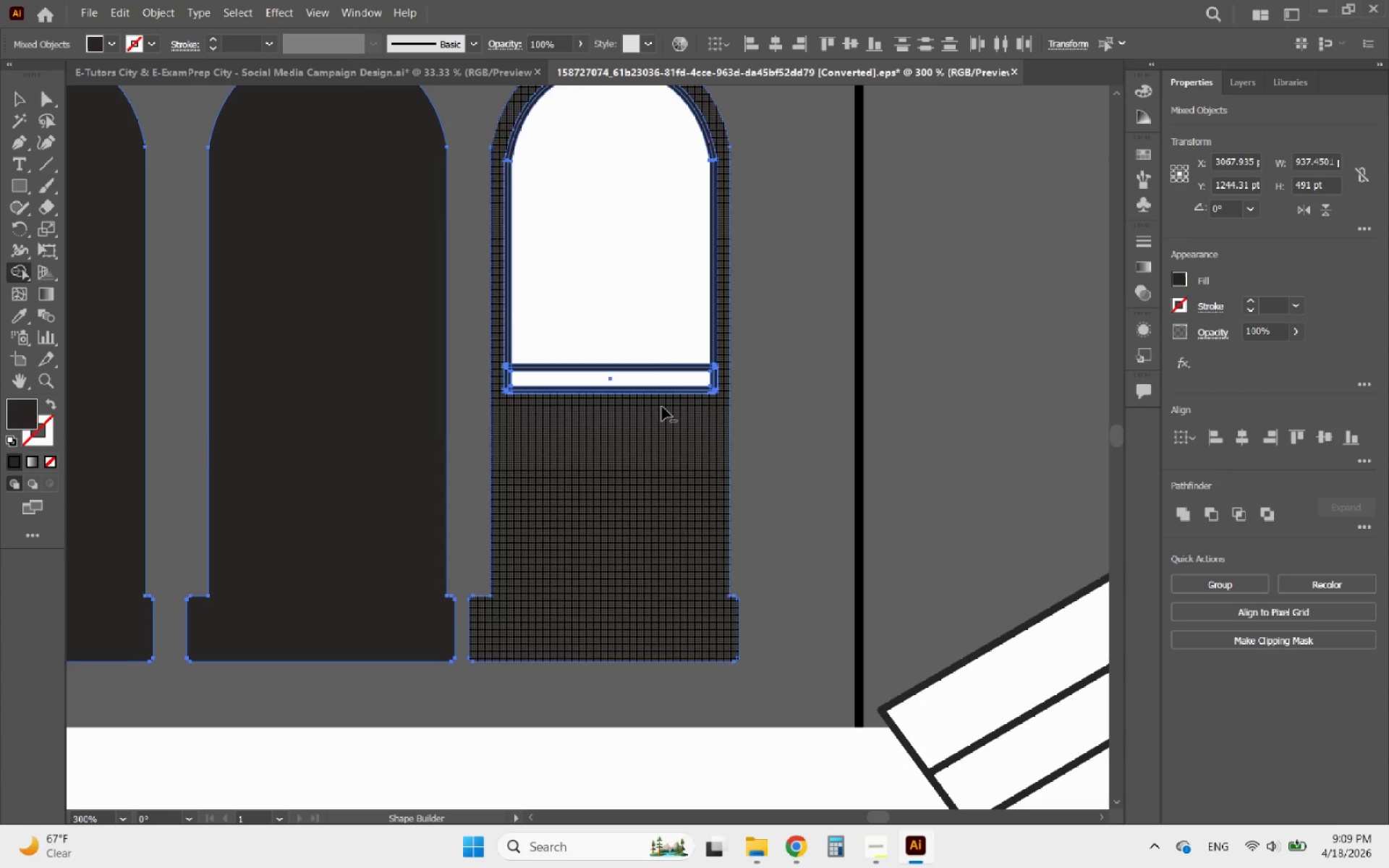 
left_click_drag(start_coordinate=[648, 432], to_coordinate=[509, 352])
 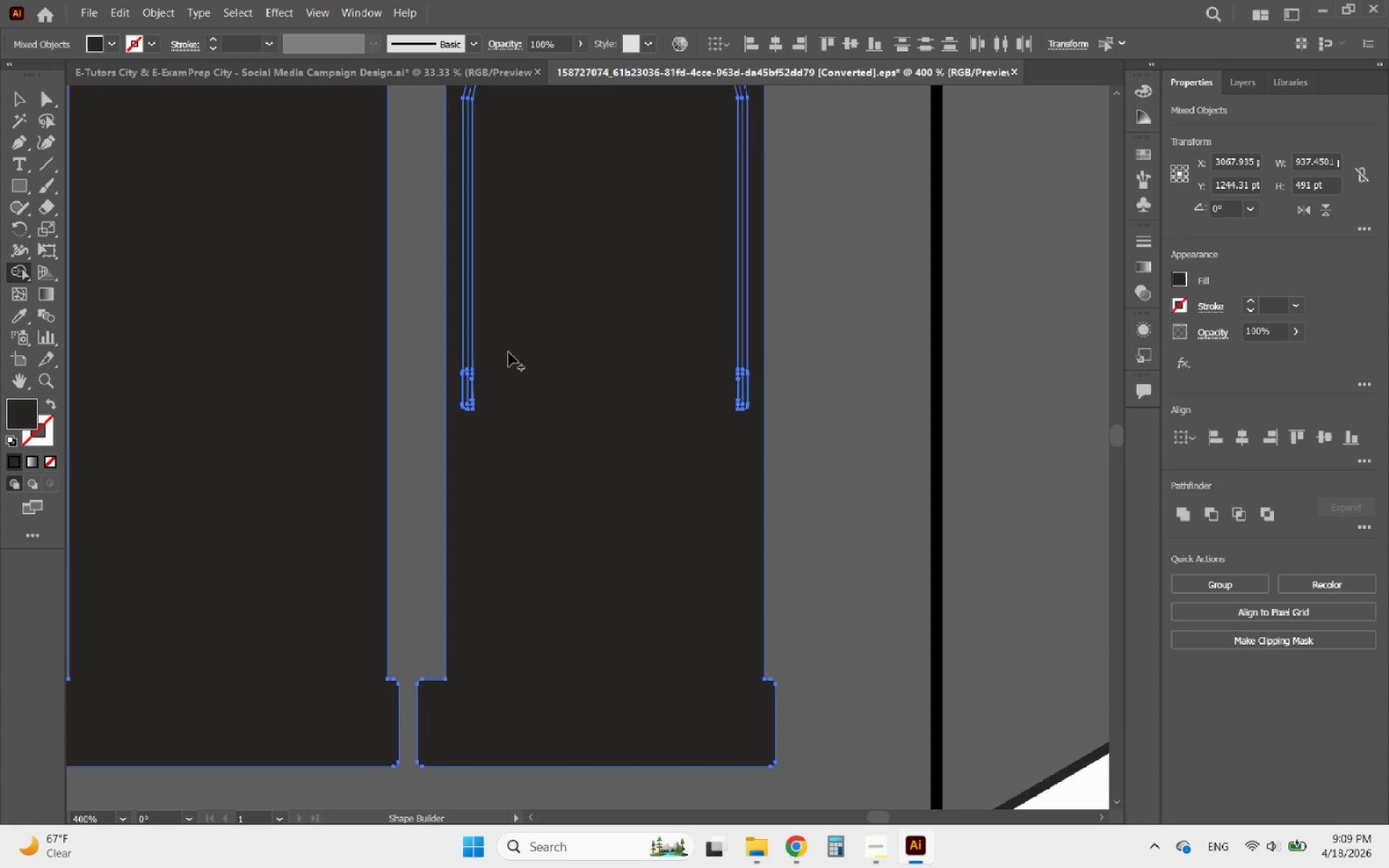 
scroll: coordinate [637, 343], scroll_direction: up, amount: 1.0
 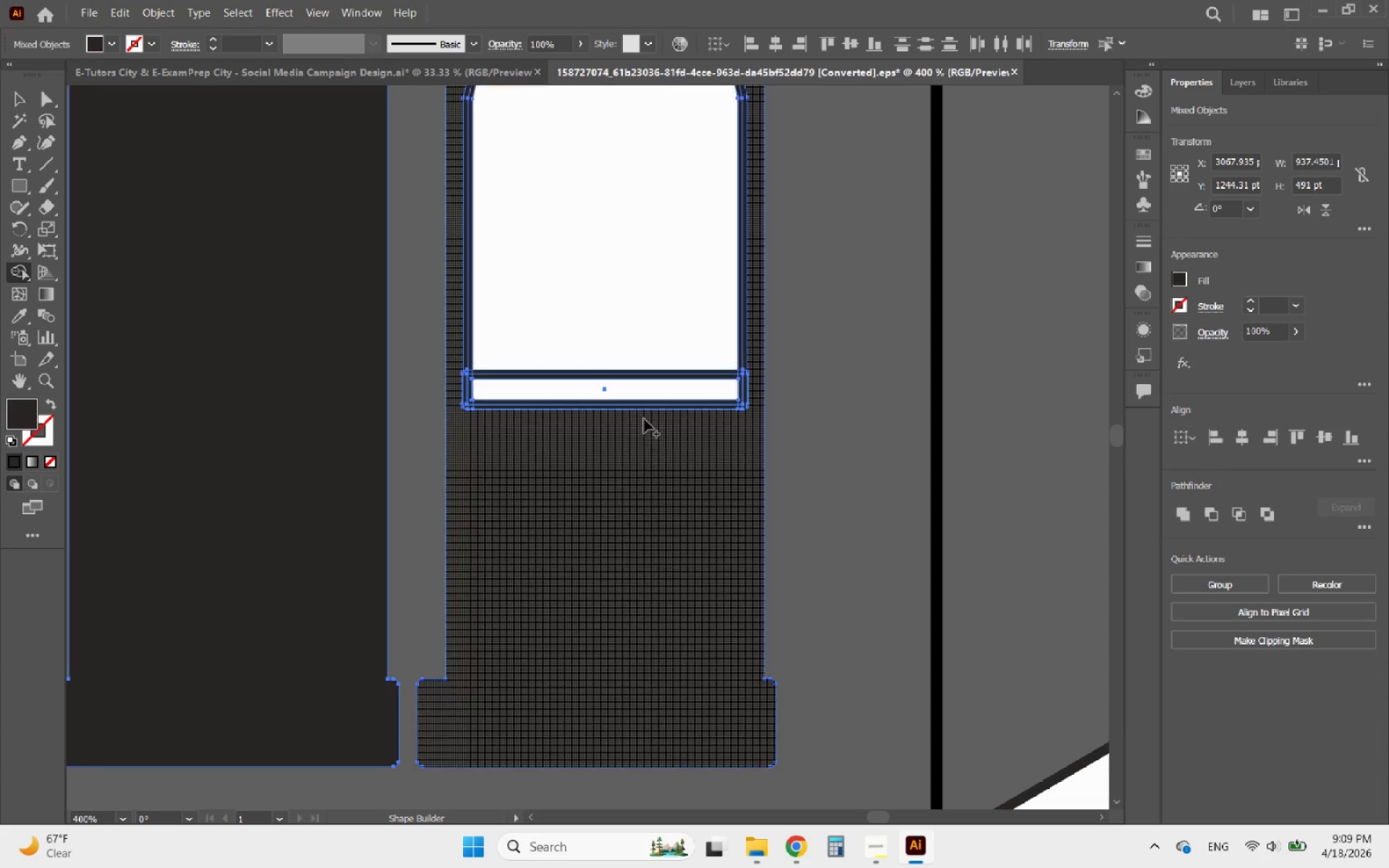 
hold_key(key=AltLeft, duration=0.56)
scroll: coordinate [477, 375], scroll_direction: up, amount: 4.0
 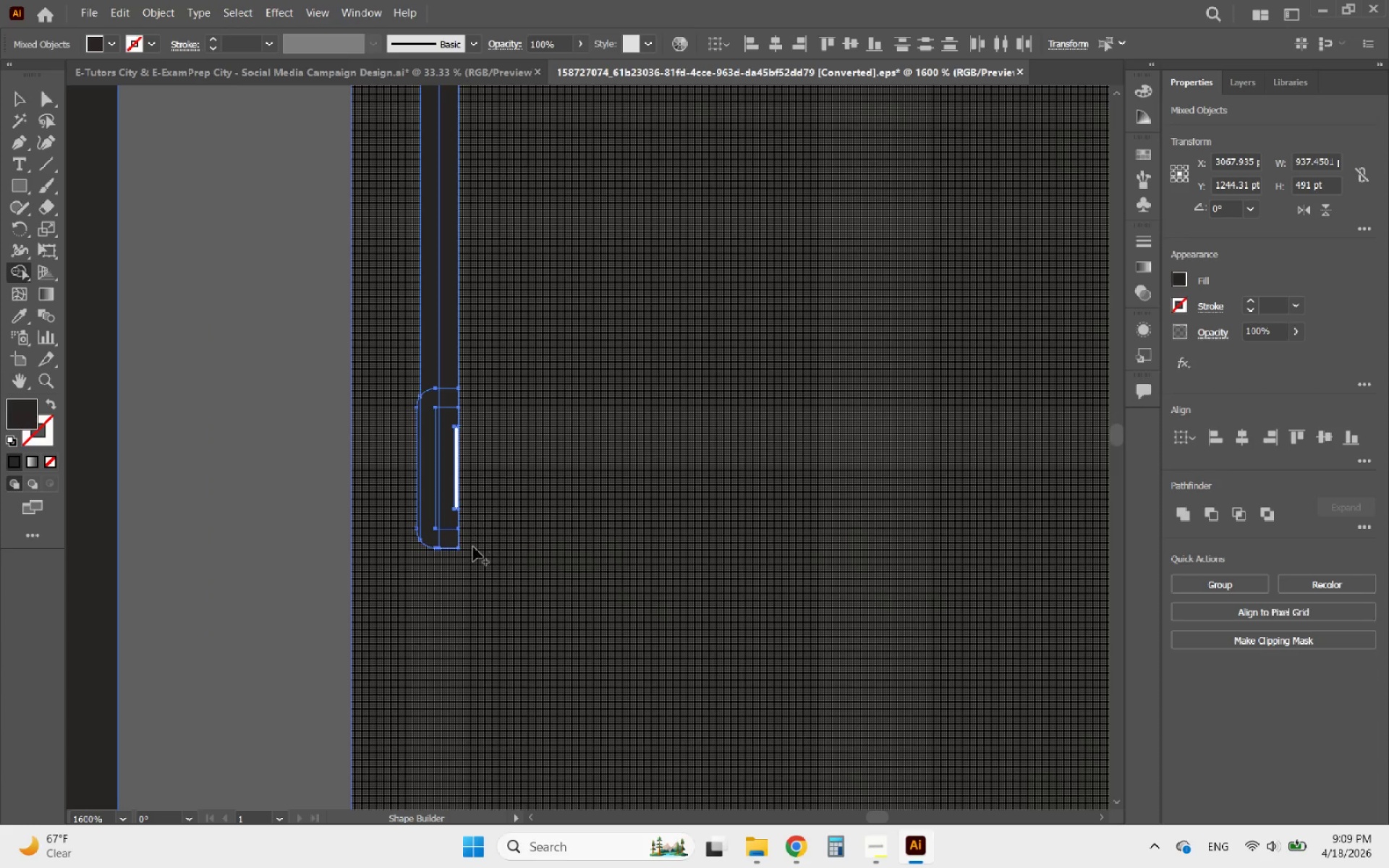 
left_click_drag(start_coordinate=[473, 547], to_coordinate=[425, 391])
 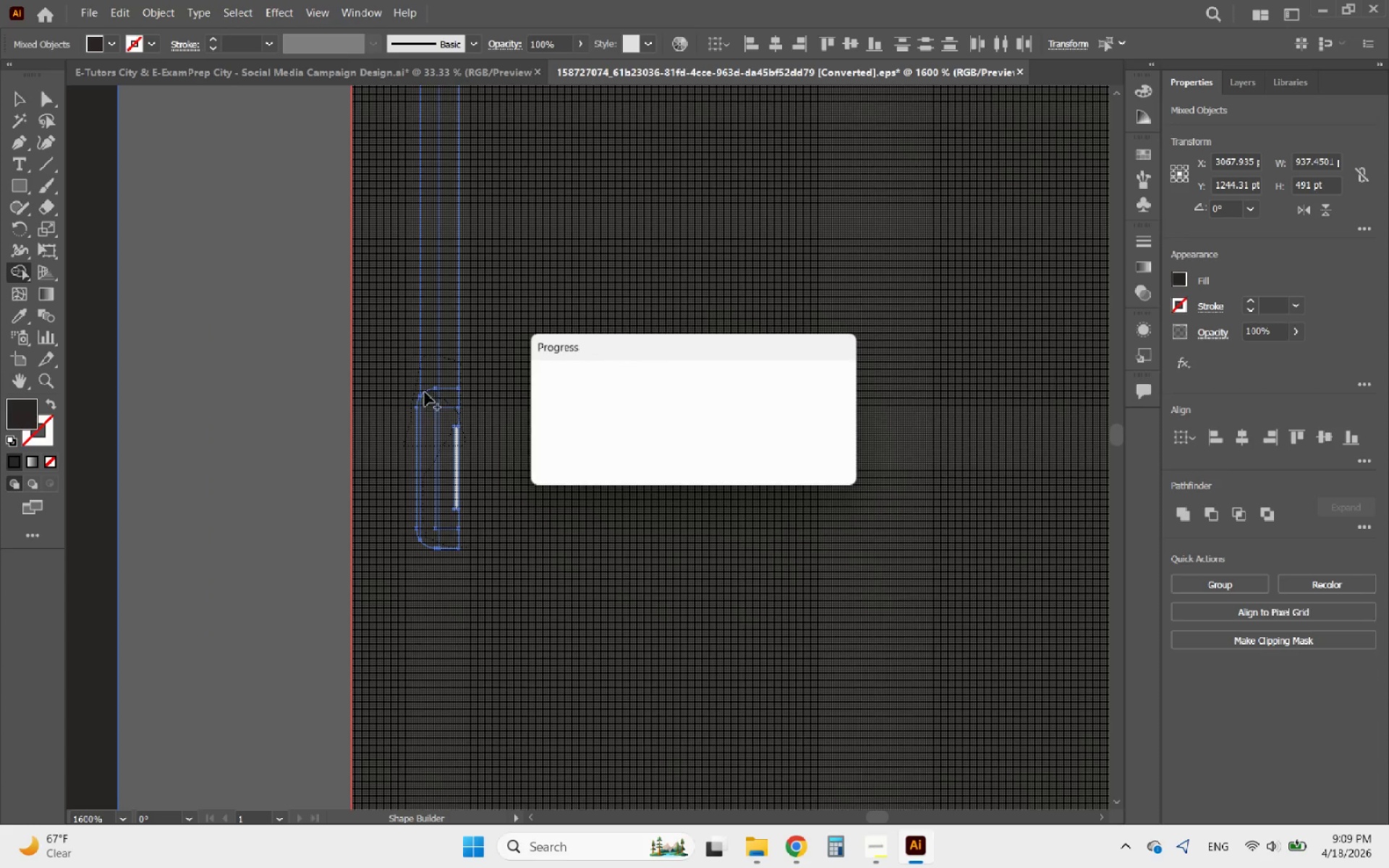 
hold_key(key=AltLeft, duration=1.38)
scroll: coordinate [424, 524], scroll_direction: down, amount: 5.0
 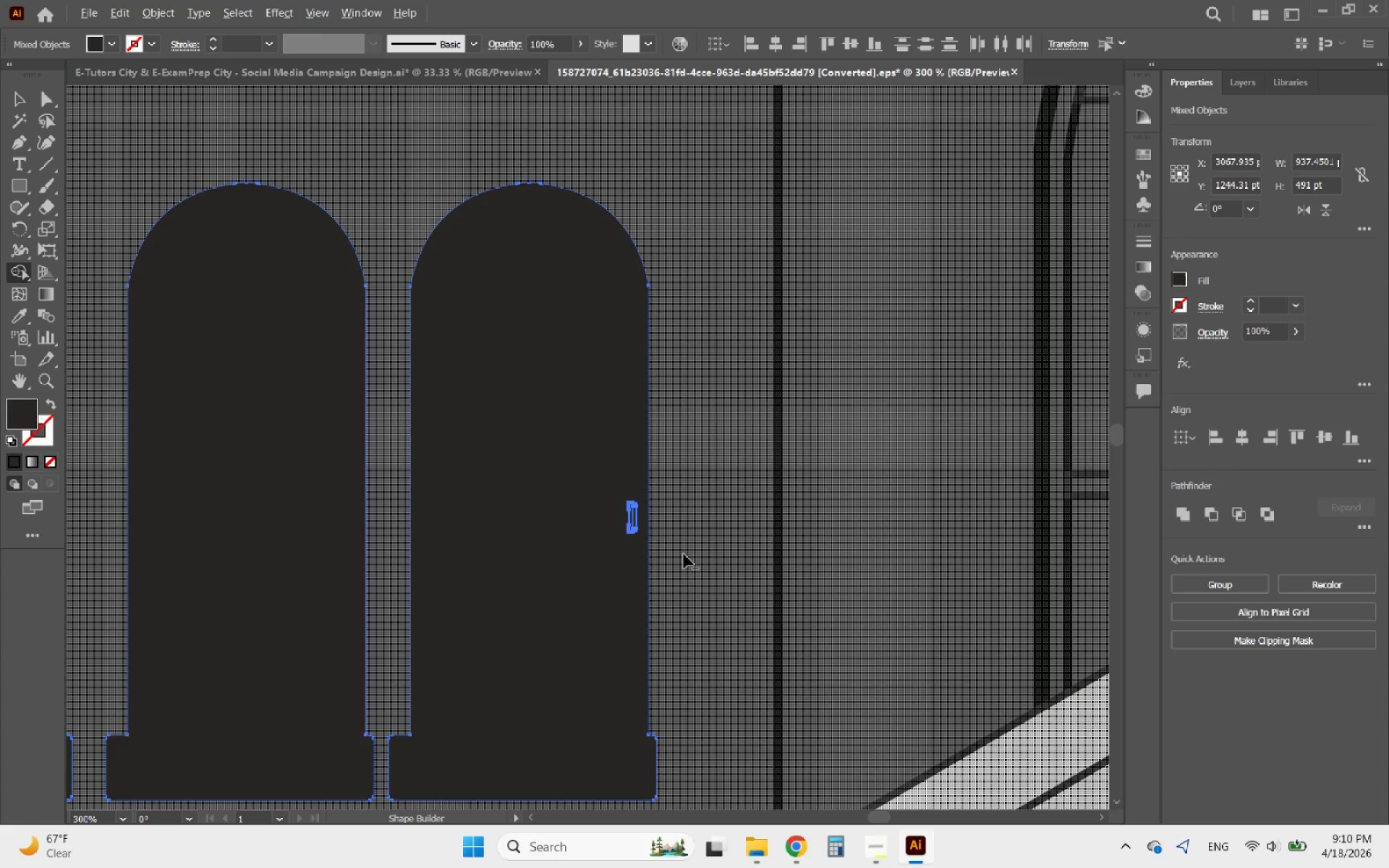 
scroll: coordinate [613, 529], scroll_direction: up, amount: 4.0
 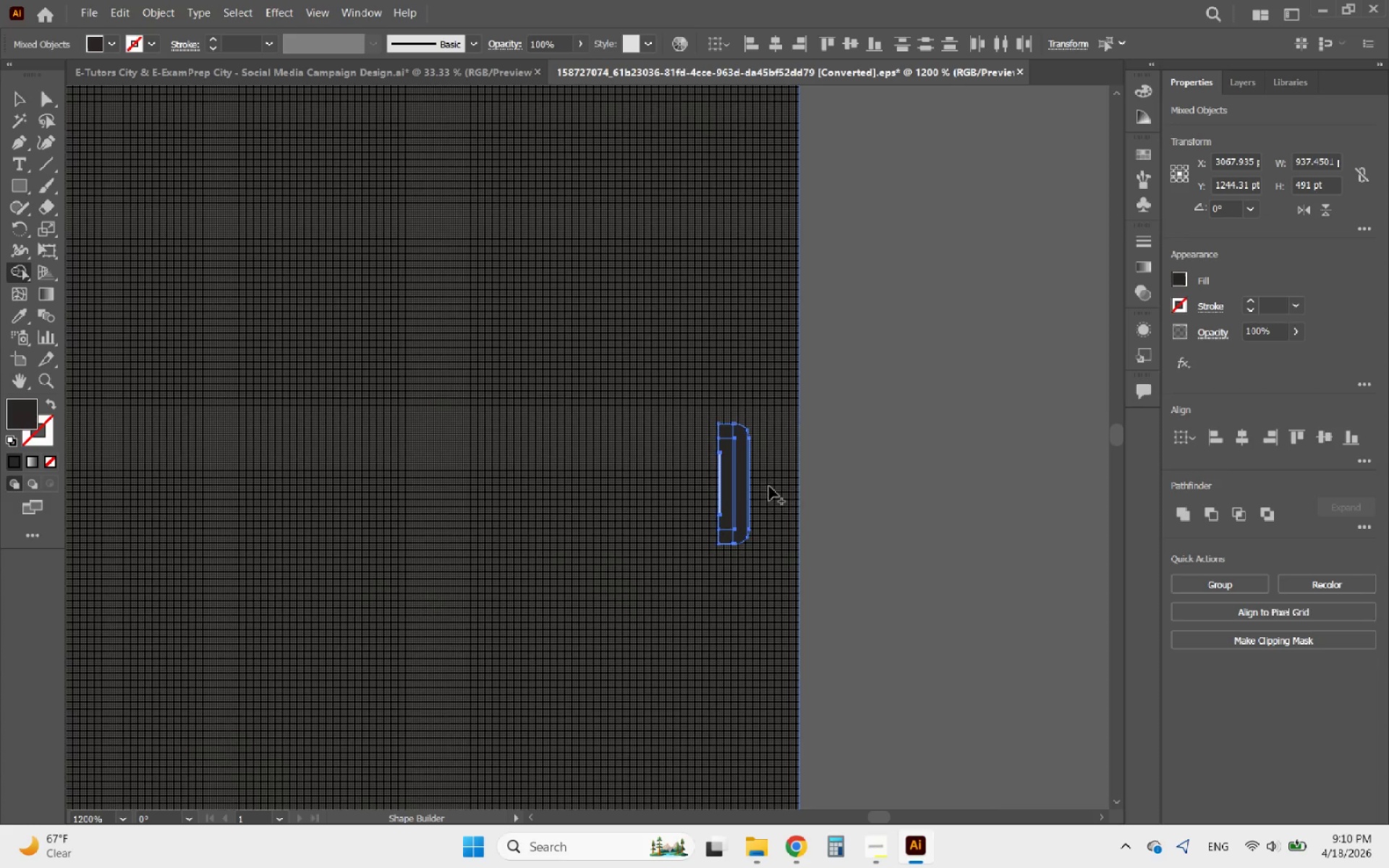 
left_click_drag(start_coordinate=[763, 482], to_coordinate=[729, 555])
 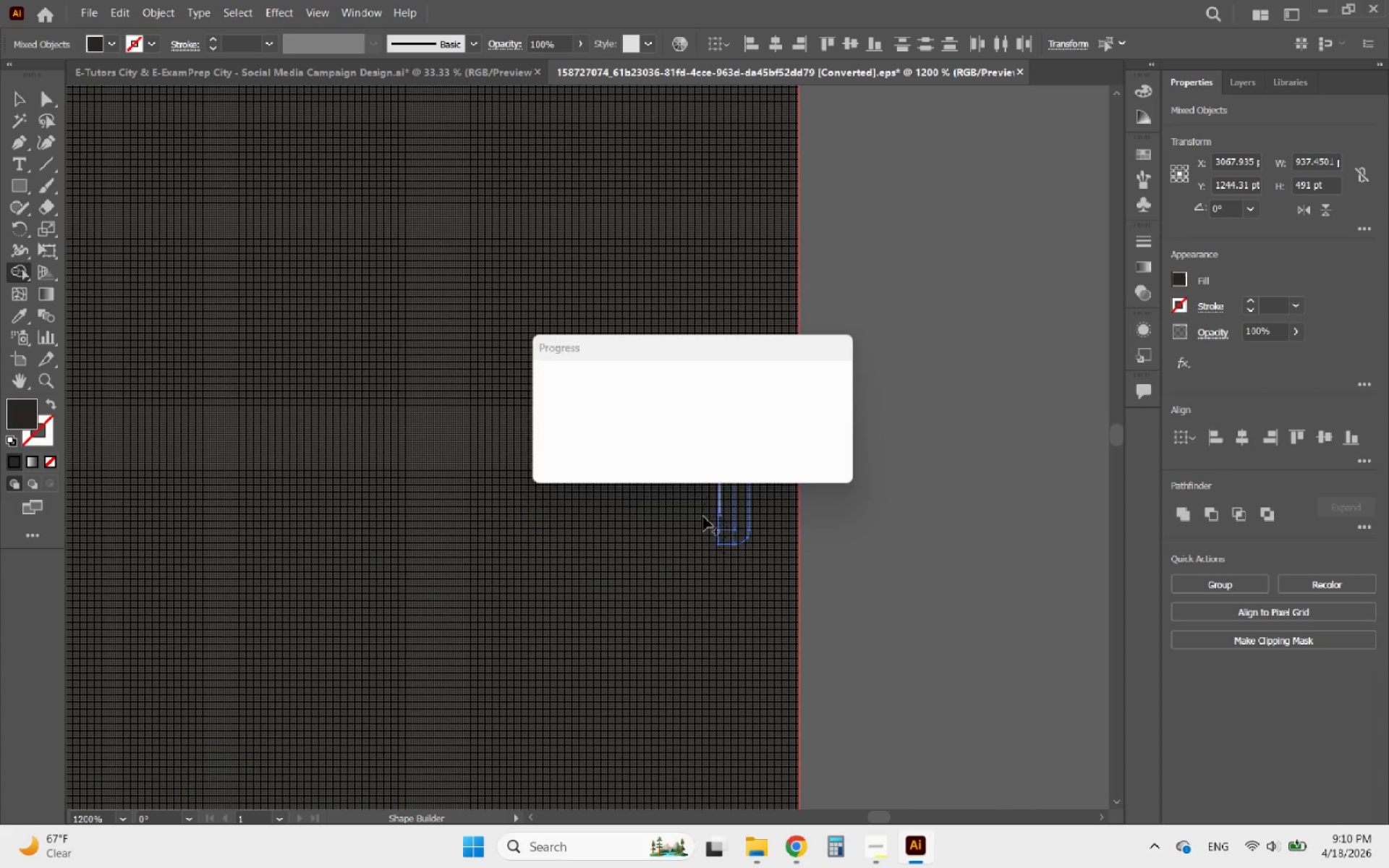 
hold_key(key=AltLeft, duration=1.08)
scroll: coordinate [702, 464], scroll_direction: down, amount: 6.0
 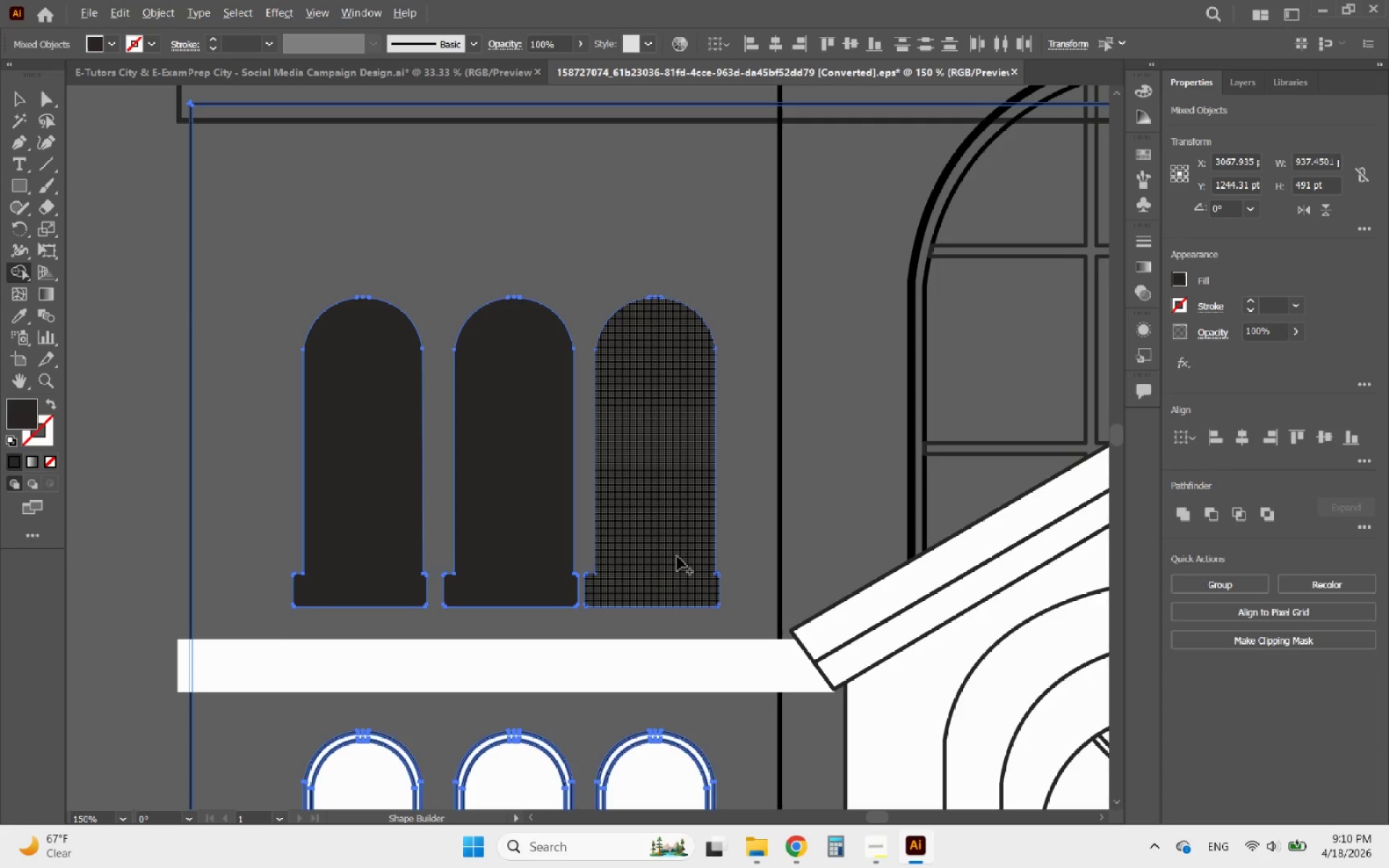 
hold_key(key=AltLeft, duration=2.42)
scroll: coordinate [416, 358], scroll_direction: down, amount: 2.0
 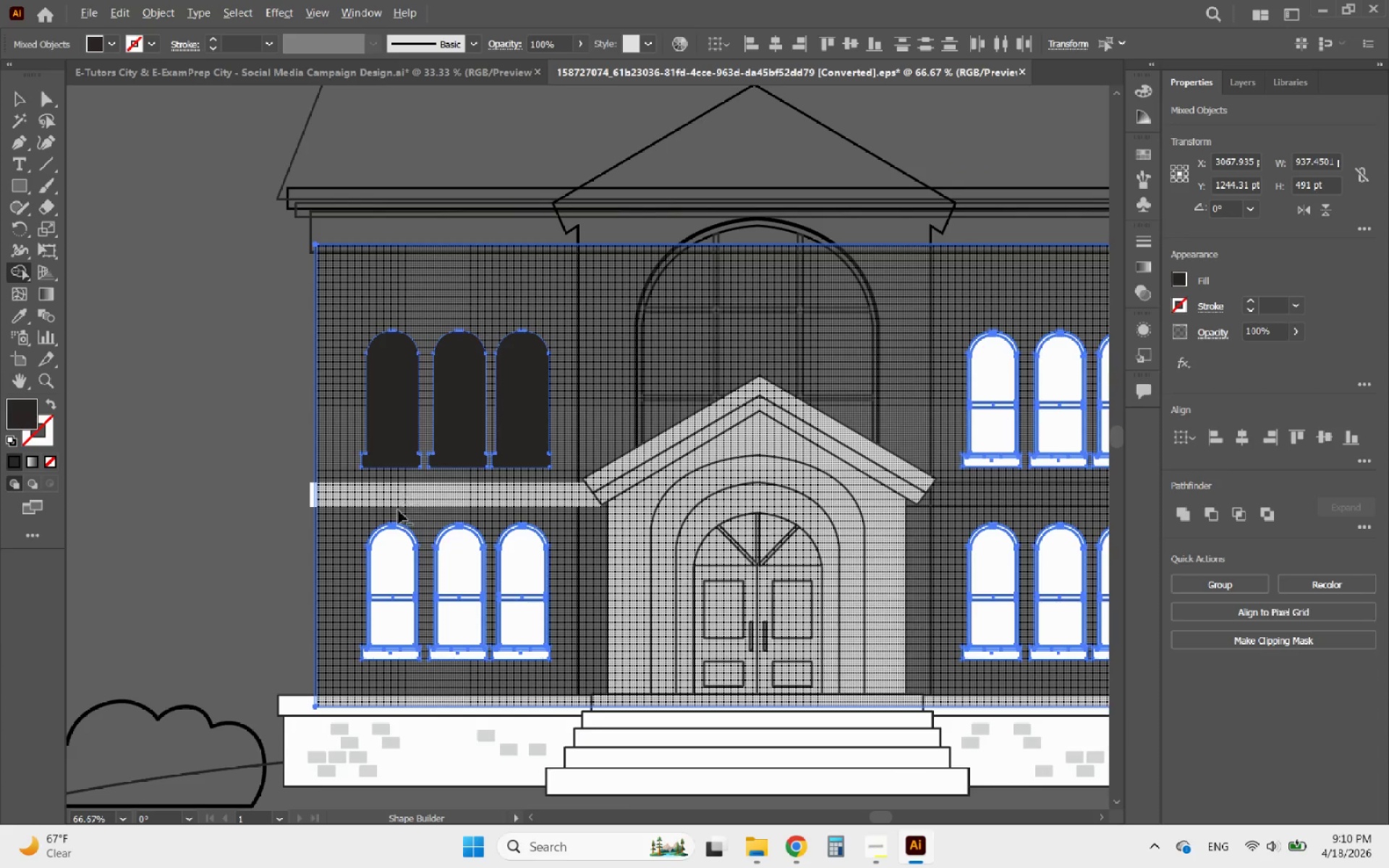 
scroll: coordinate [334, 711], scroll_direction: up, amount: 8.0
 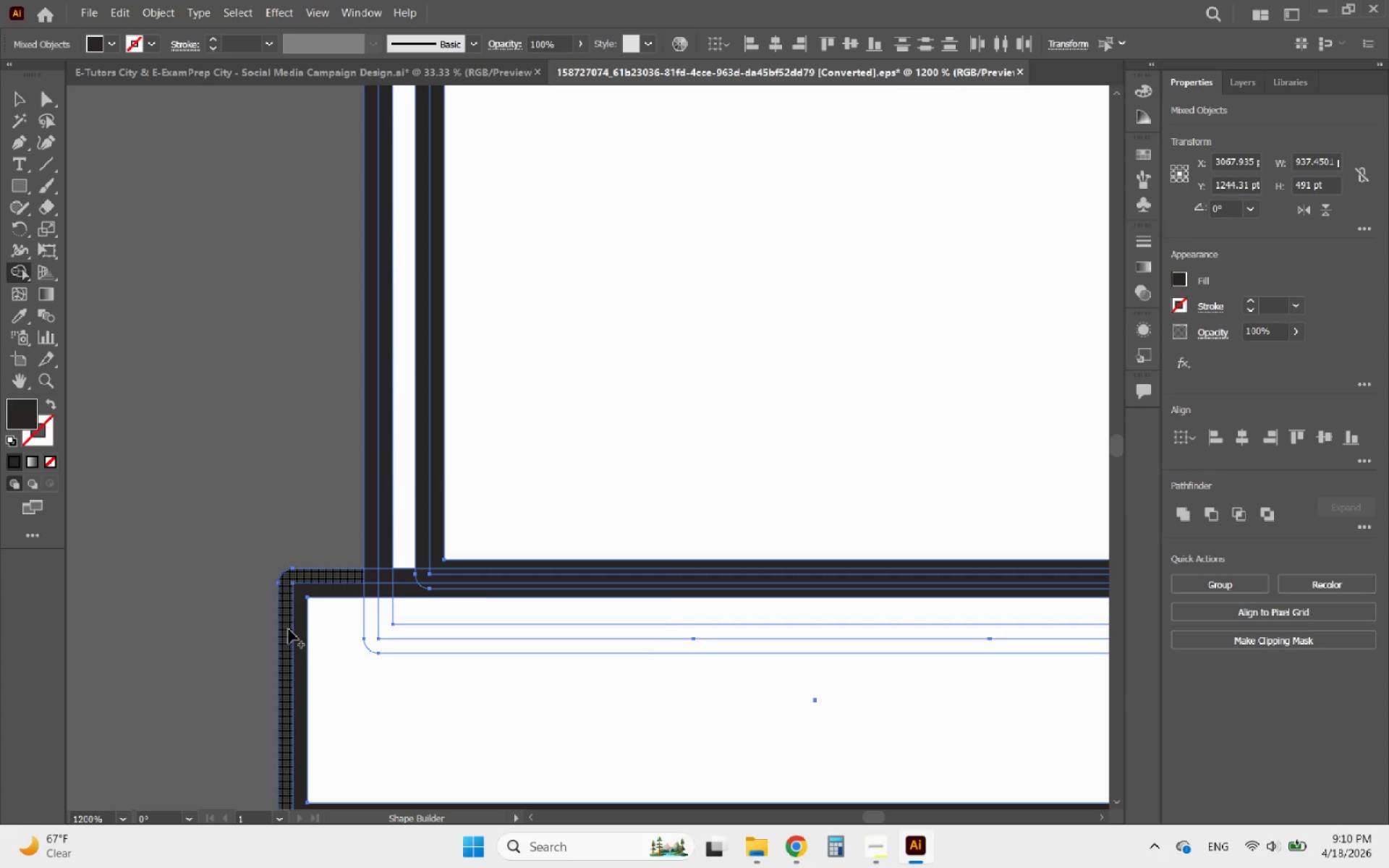 
left_click_drag(start_coordinate=[289, 629], to_coordinate=[350, 718])
 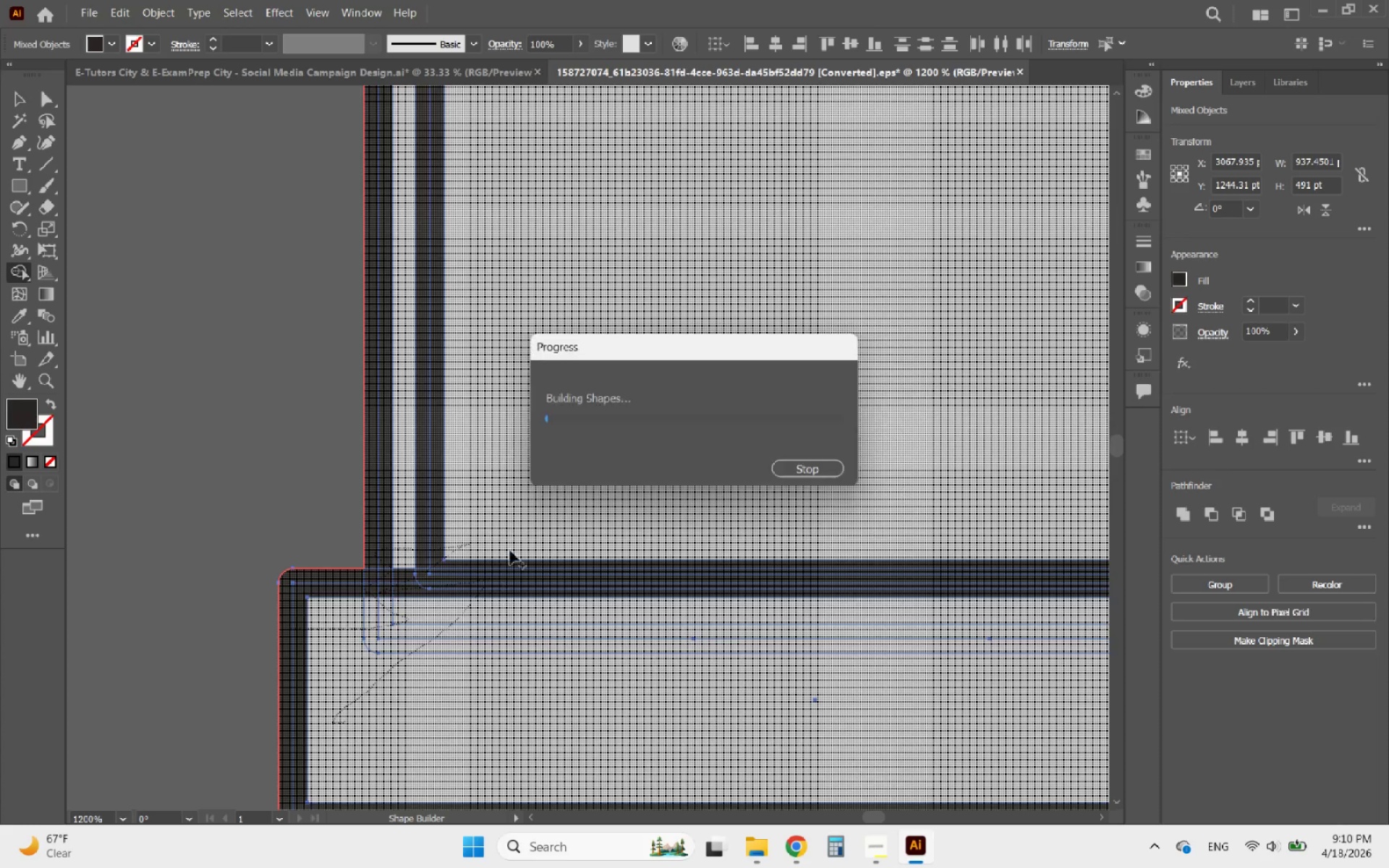 
hold_key(key=AltLeft, duration=1.23)
scroll: coordinate [335, 458], scroll_direction: down, amount: 2.0
 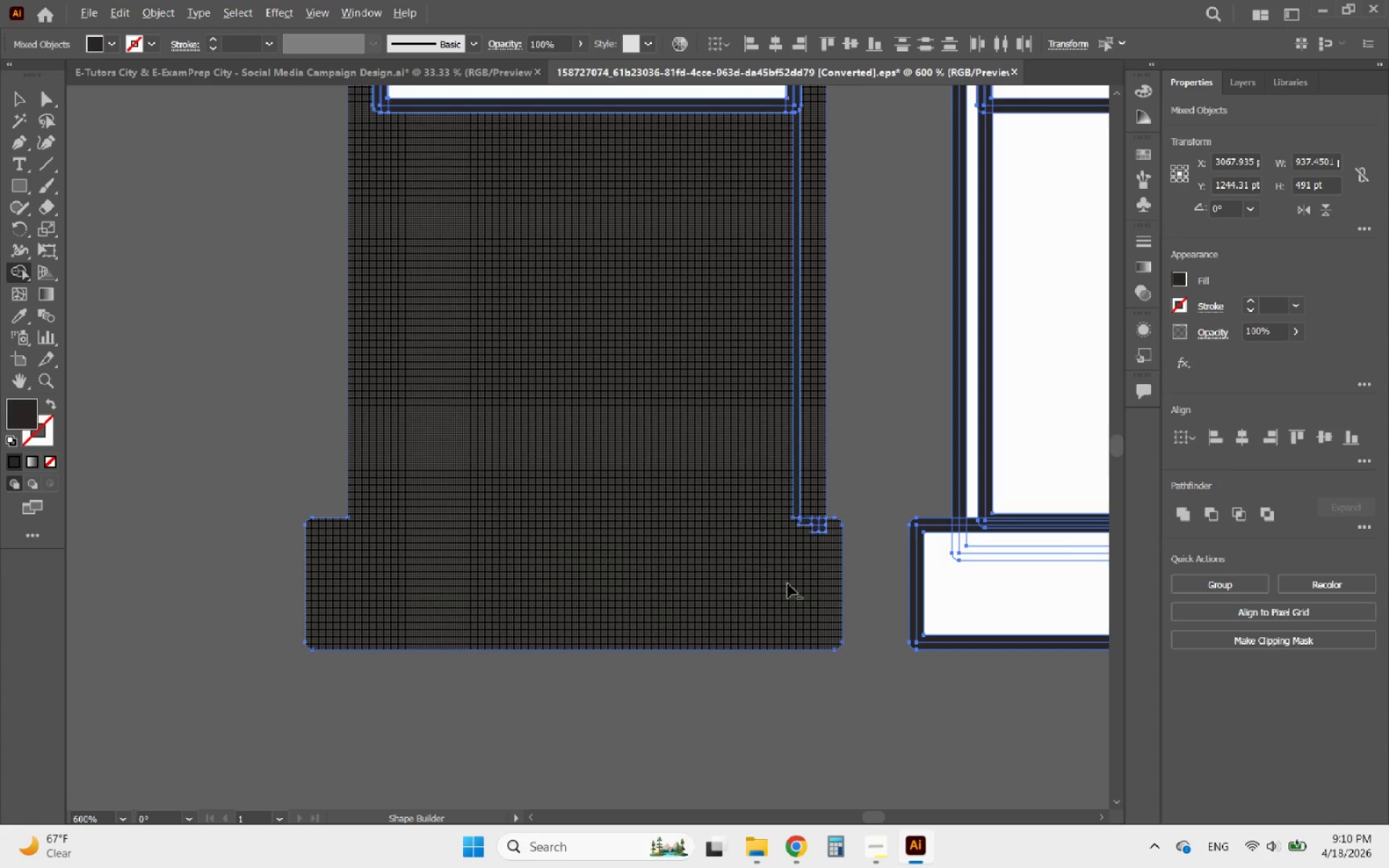 
scroll: coordinate [823, 552], scroll_direction: up, amount: 3.0
 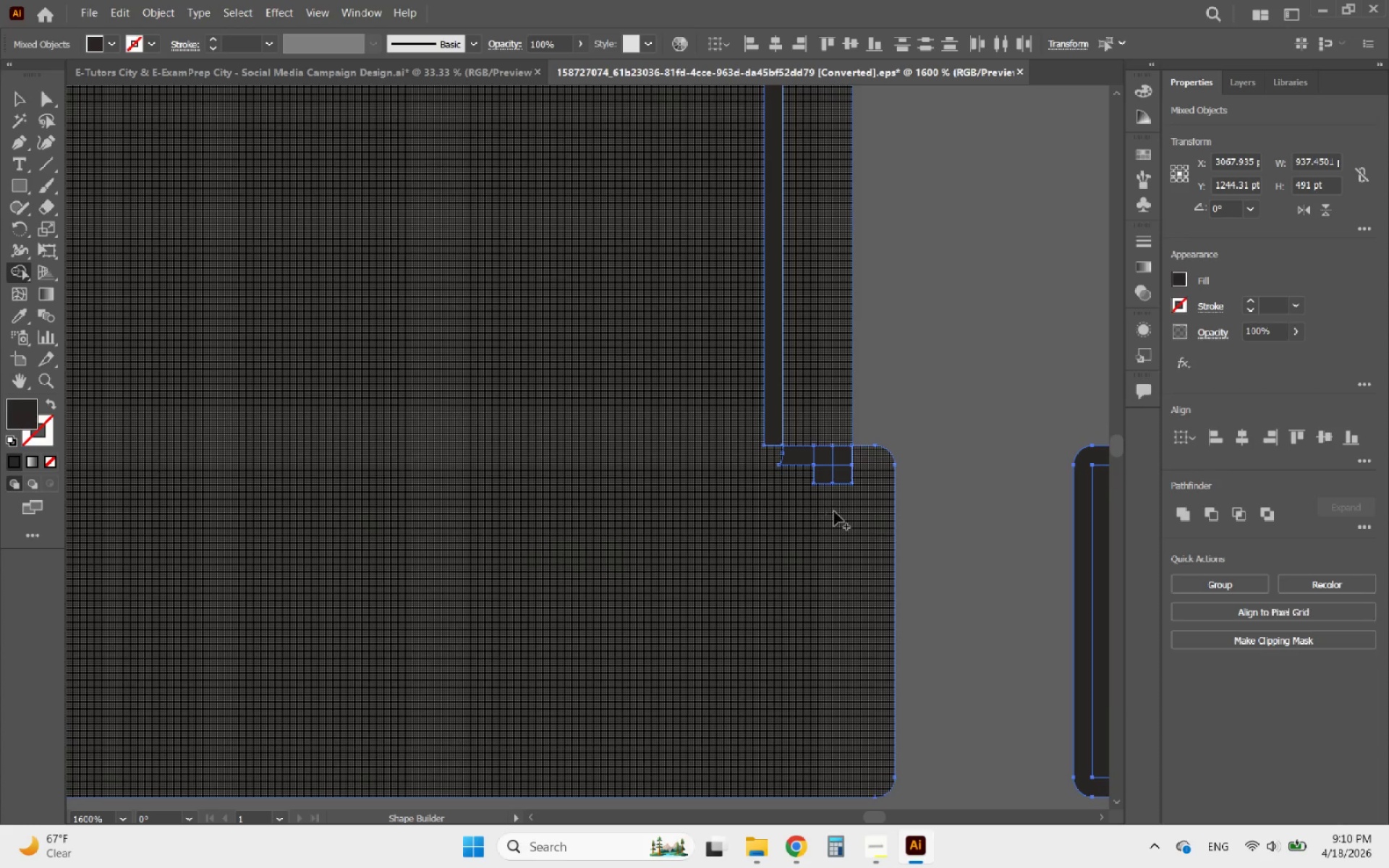 
left_click_drag(start_coordinate=[849, 502], to_coordinate=[745, 404])
 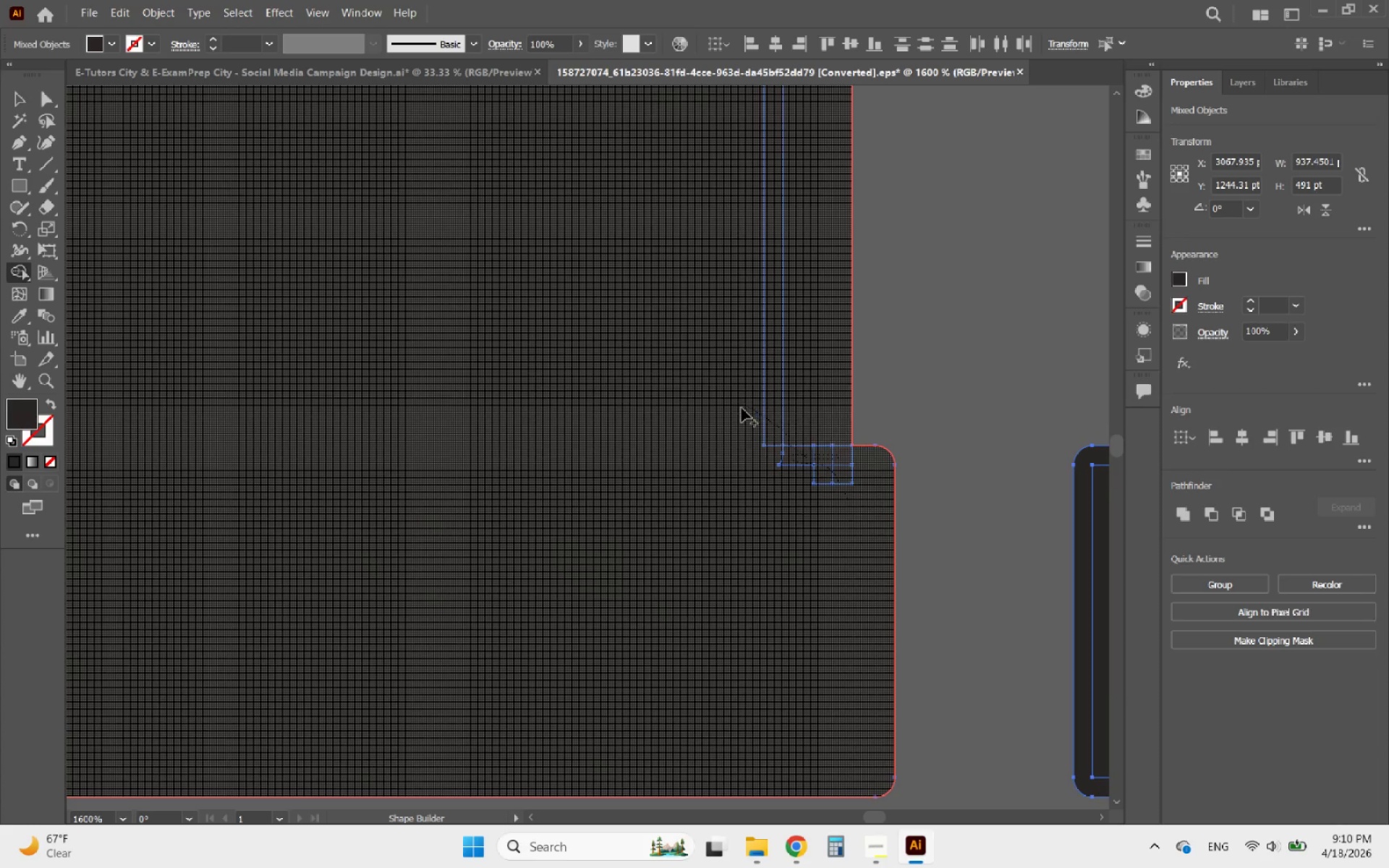 
hold_key(key=AltLeft, duration=1.44)
scroll: coordinate [742, 638], scroll_direction: down, amount: 5.0
 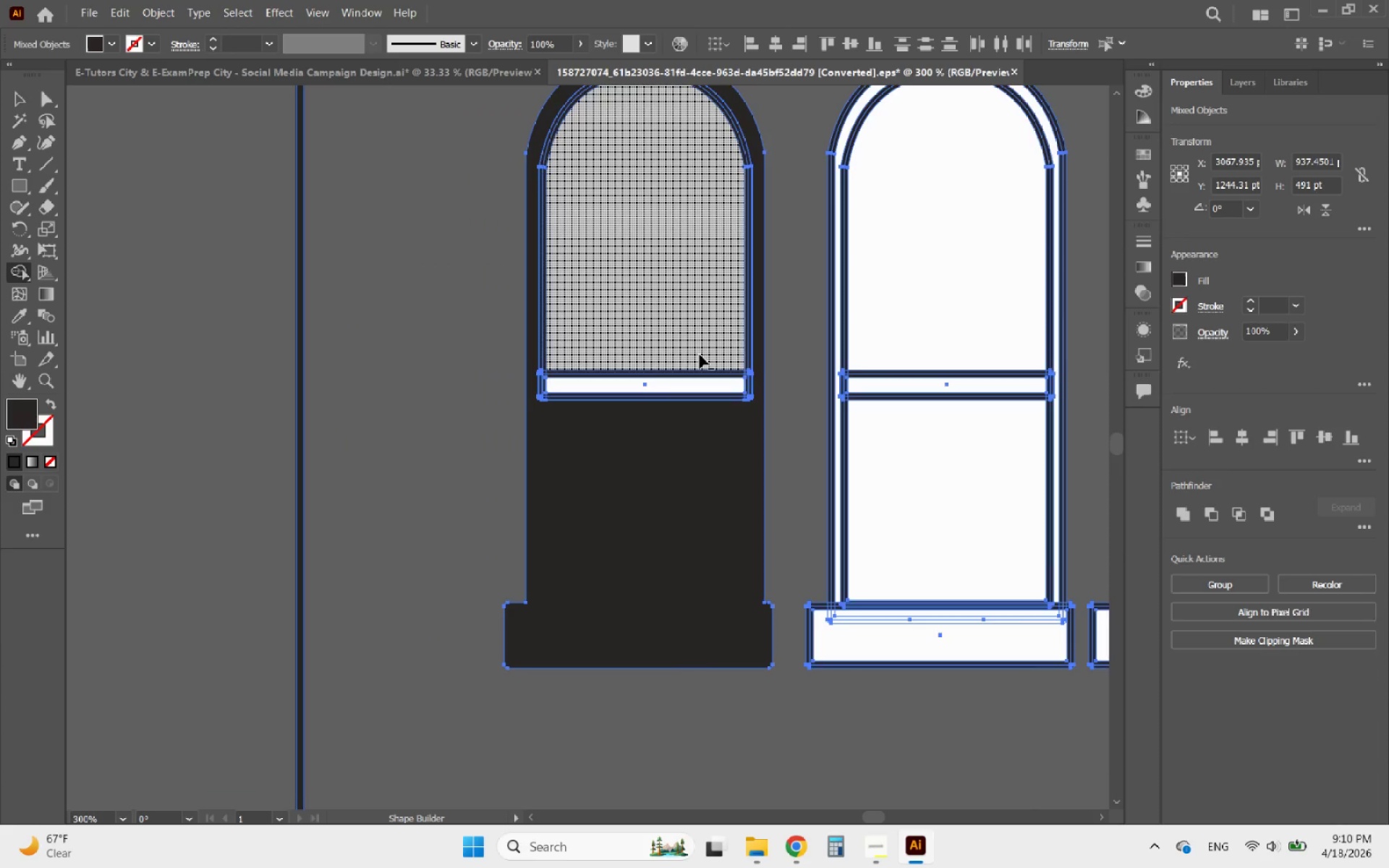 
scroll: coordinate [700, 355], scroll_direction: up, amount: 1.0
 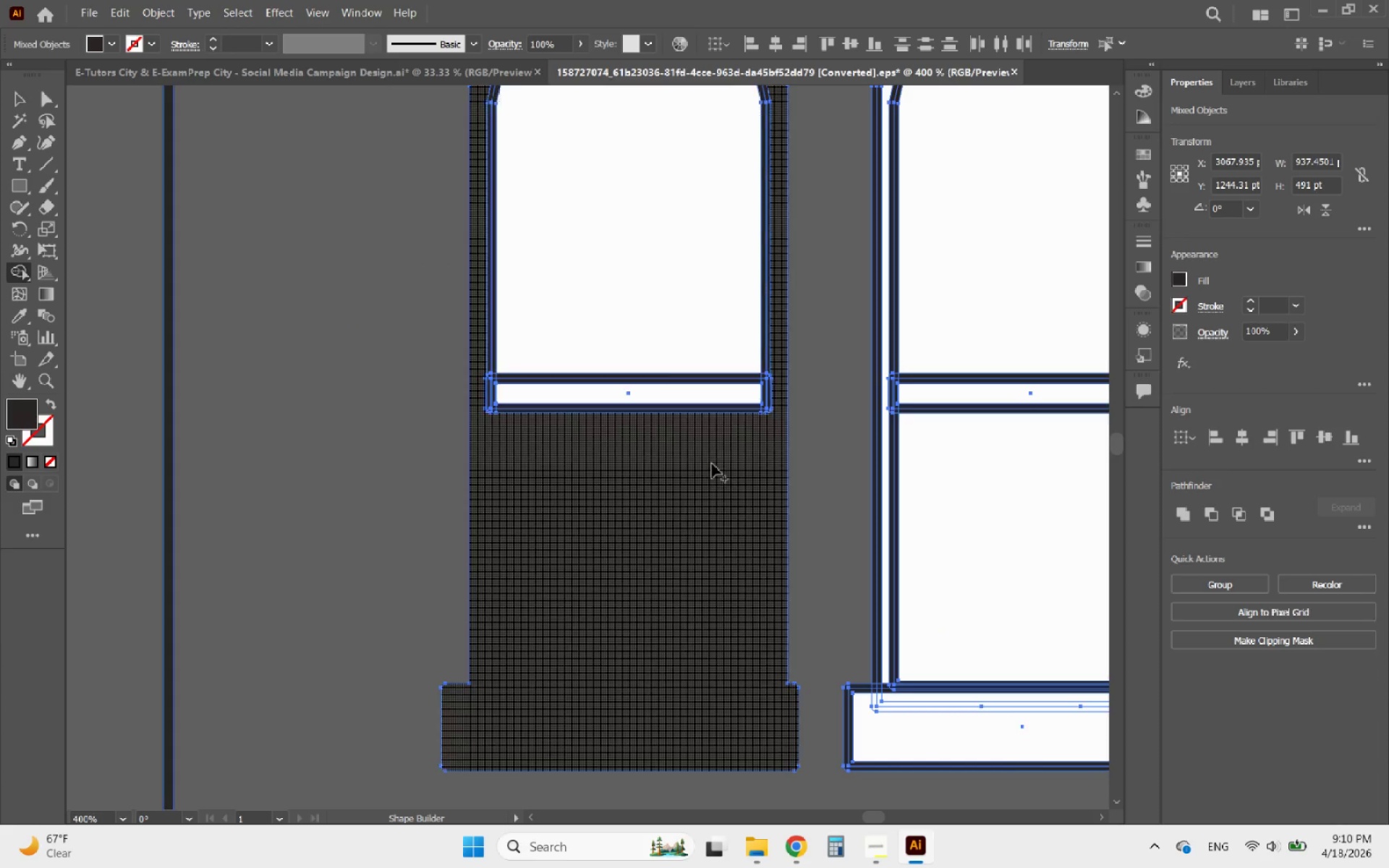 
left_click_drag(start_coordinate=[713, 493], to_coordinate=[624, 300])
 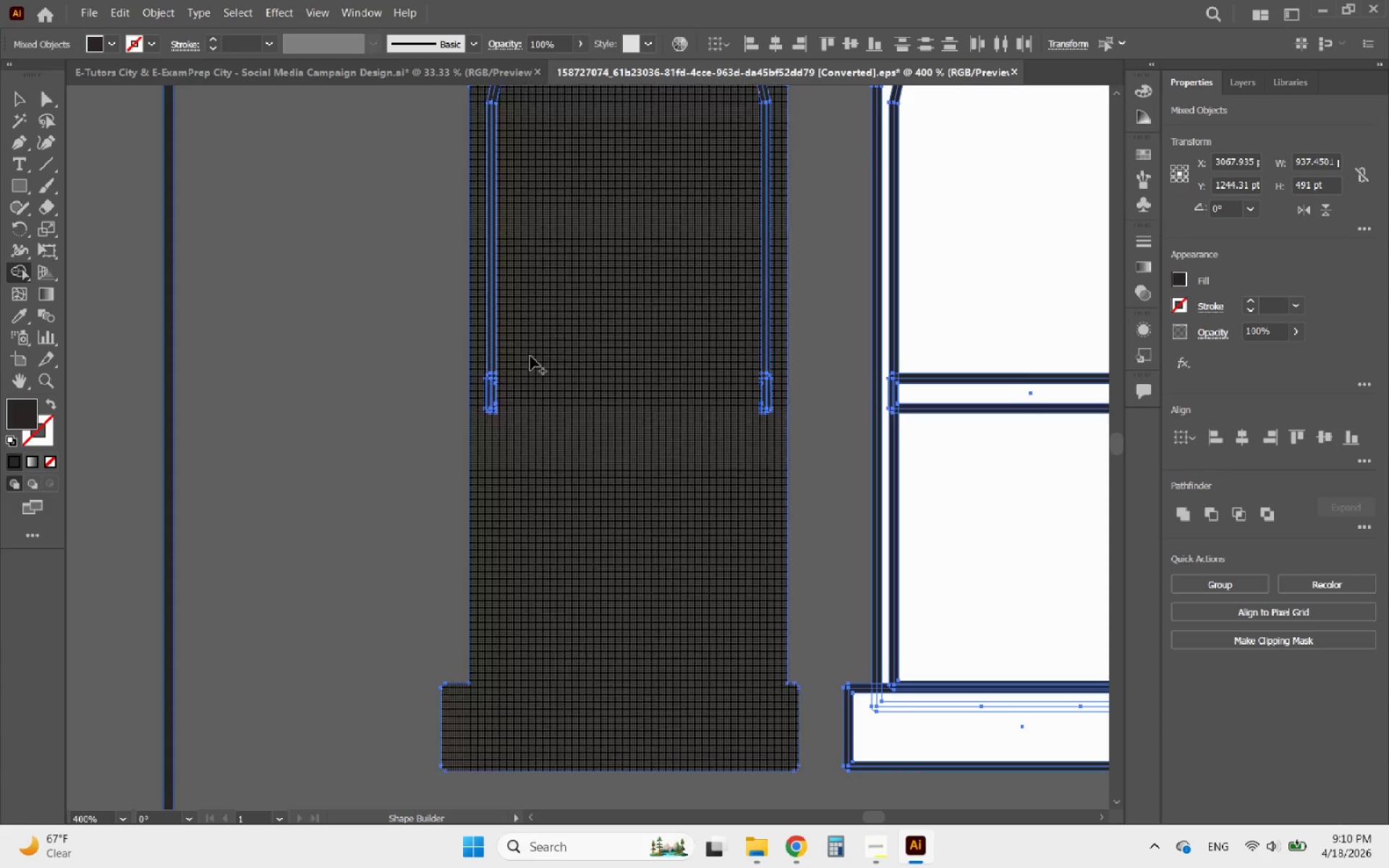 
hold_key(key=AltLeft, duration=0.49)
scroll: coordinate [489, 395], scroll_direction: up, amount: 3.0
 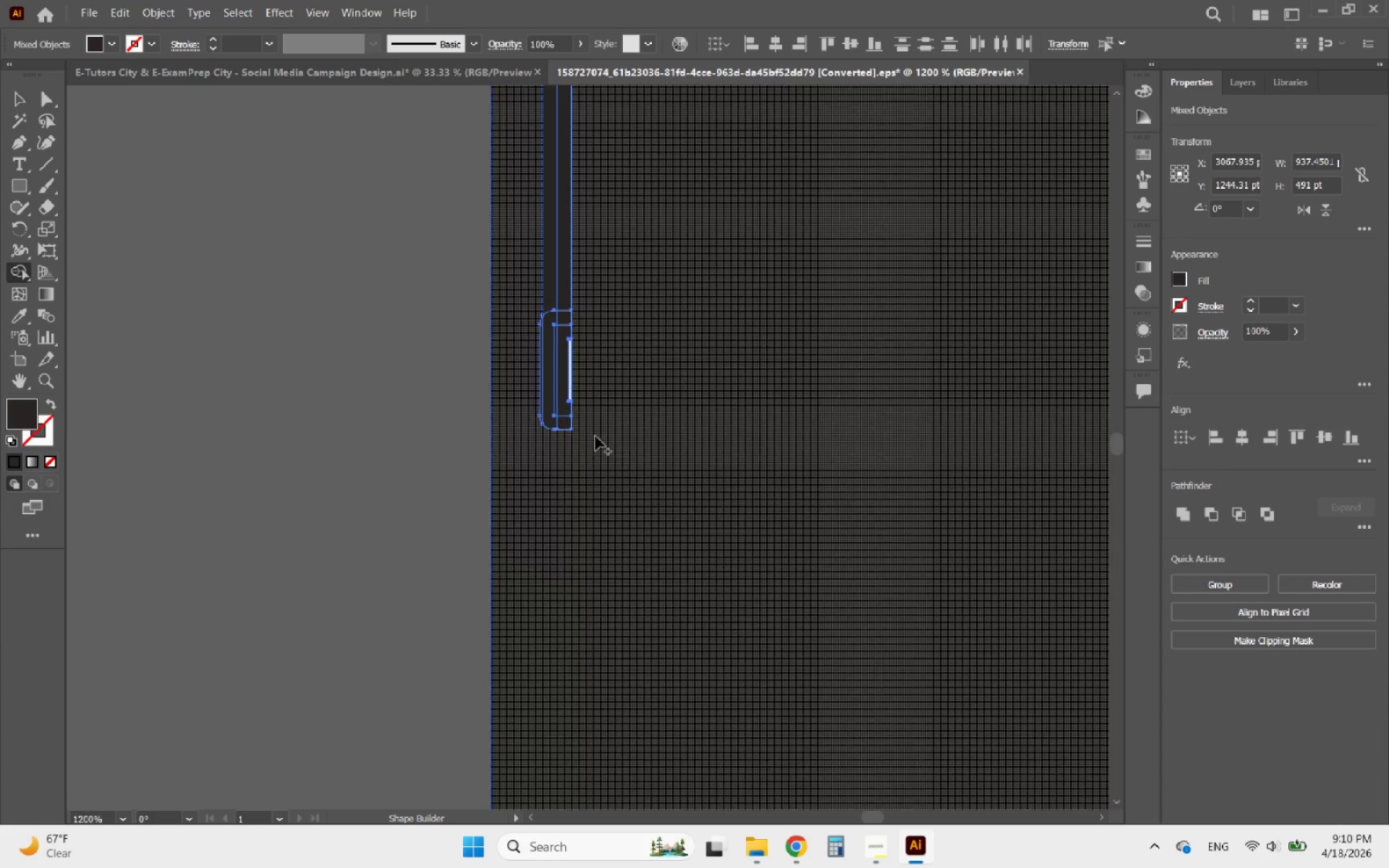 
left_click_drag(start_coordinate=[598, 437], to_coordinate=[553, 340])
 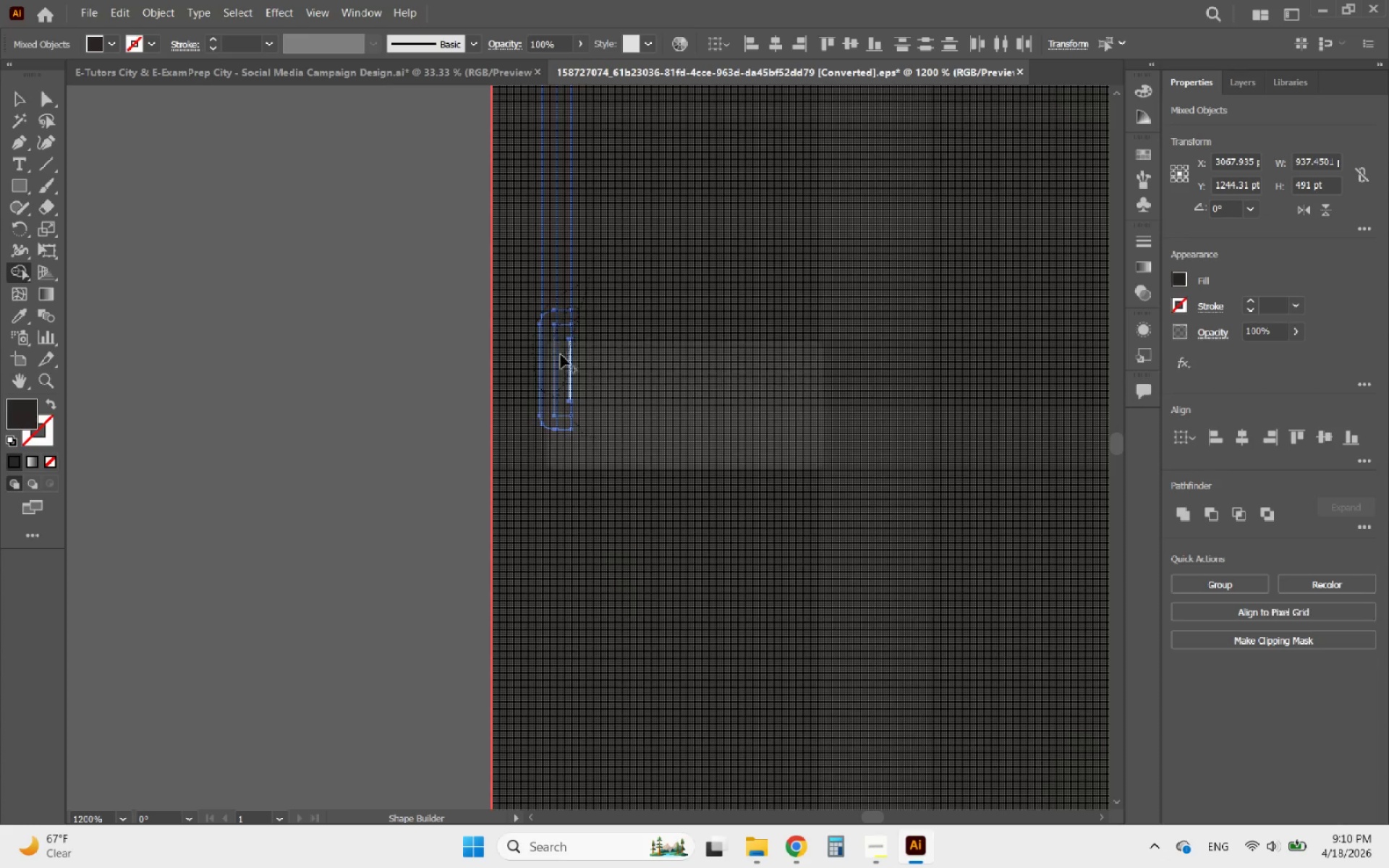 
hold_key(key=AltLeft, duration=1.43)
scroll: coordinate [564, 605], scroll_direction: down, amount: 3.0
 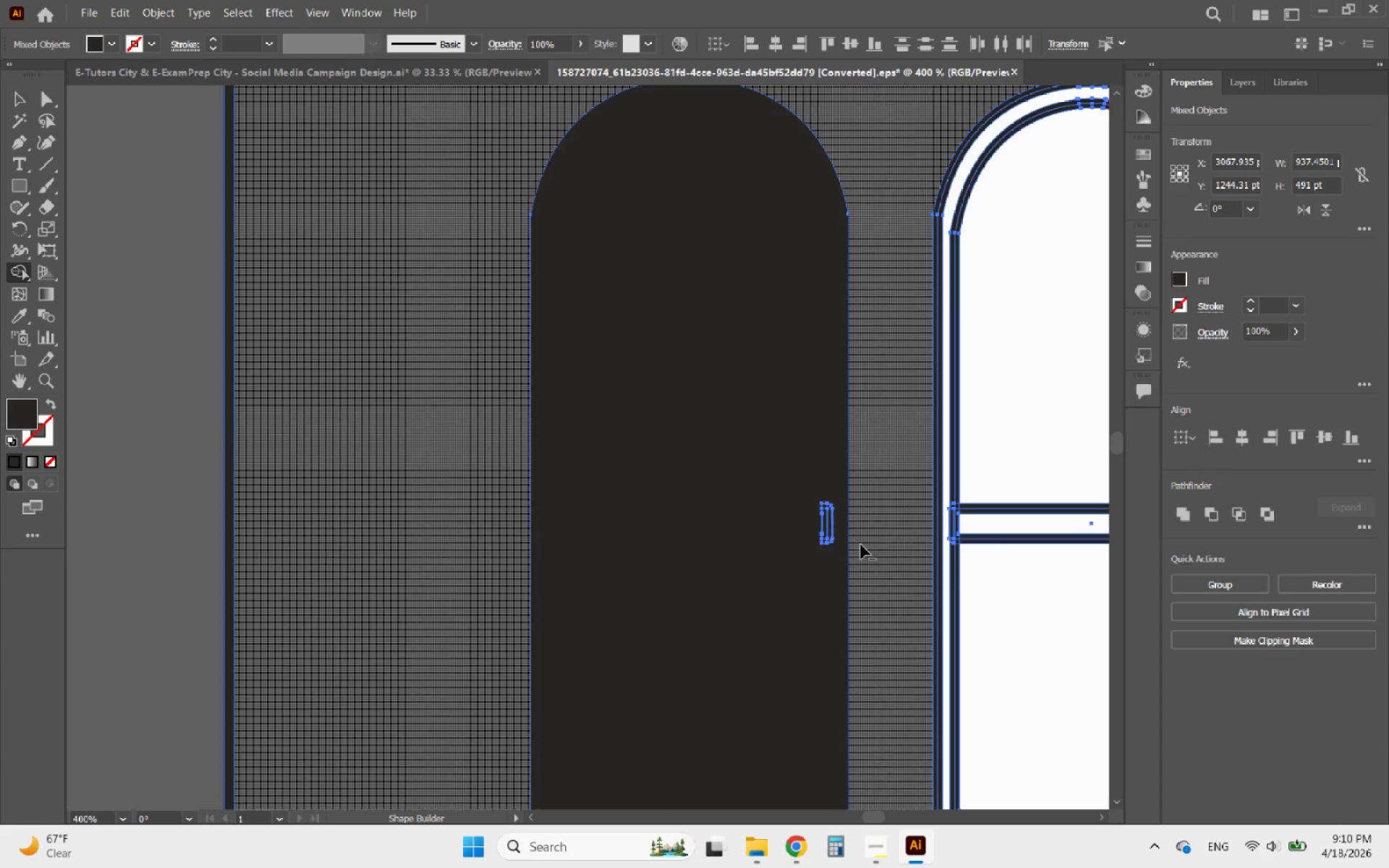 
left_click_drag(start_coordinate=[805, 498], to_coordinate=[765, 563])
 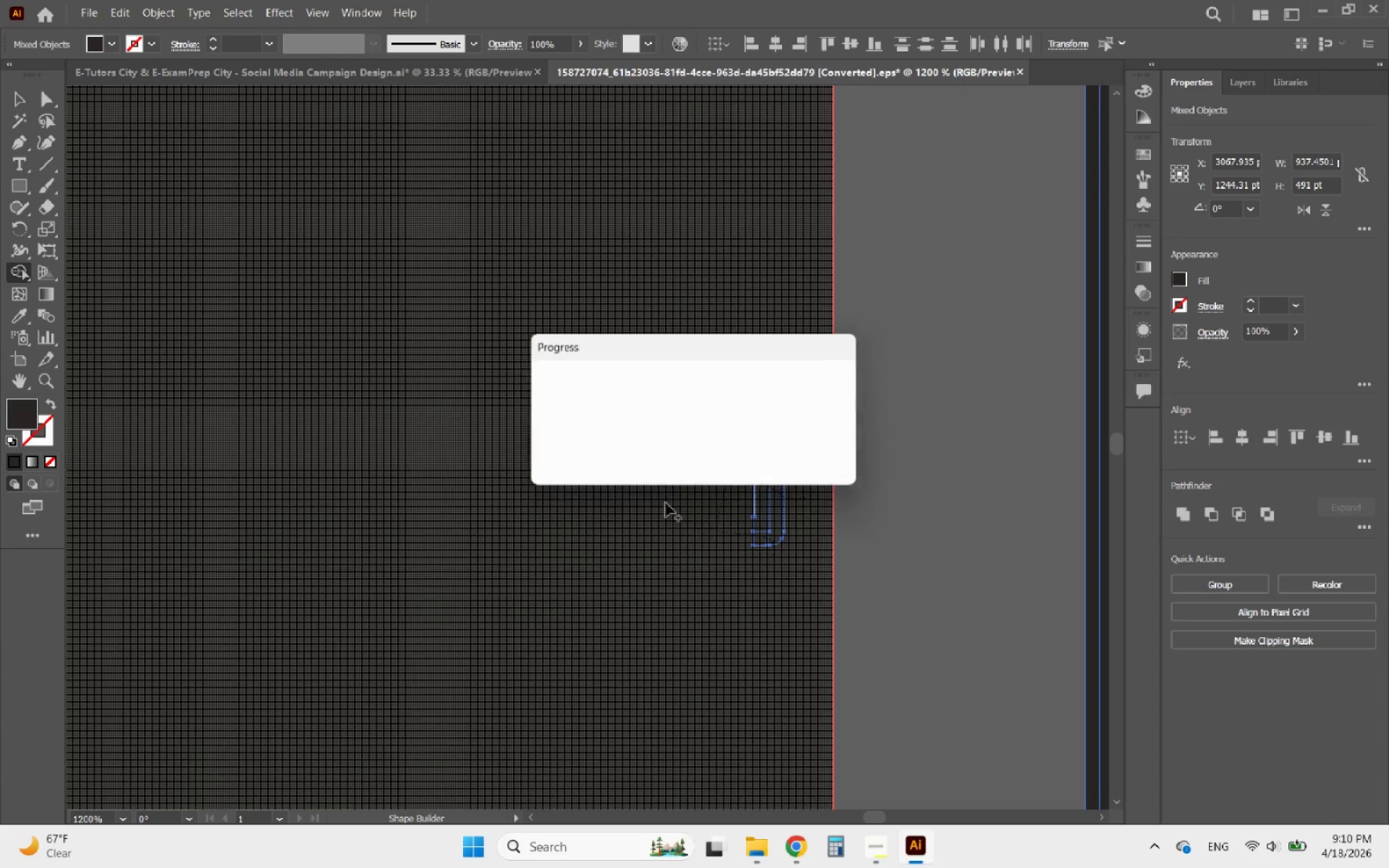 
scroll: coordinate [840, 544], scroll_direction: up, amount: 3.0
 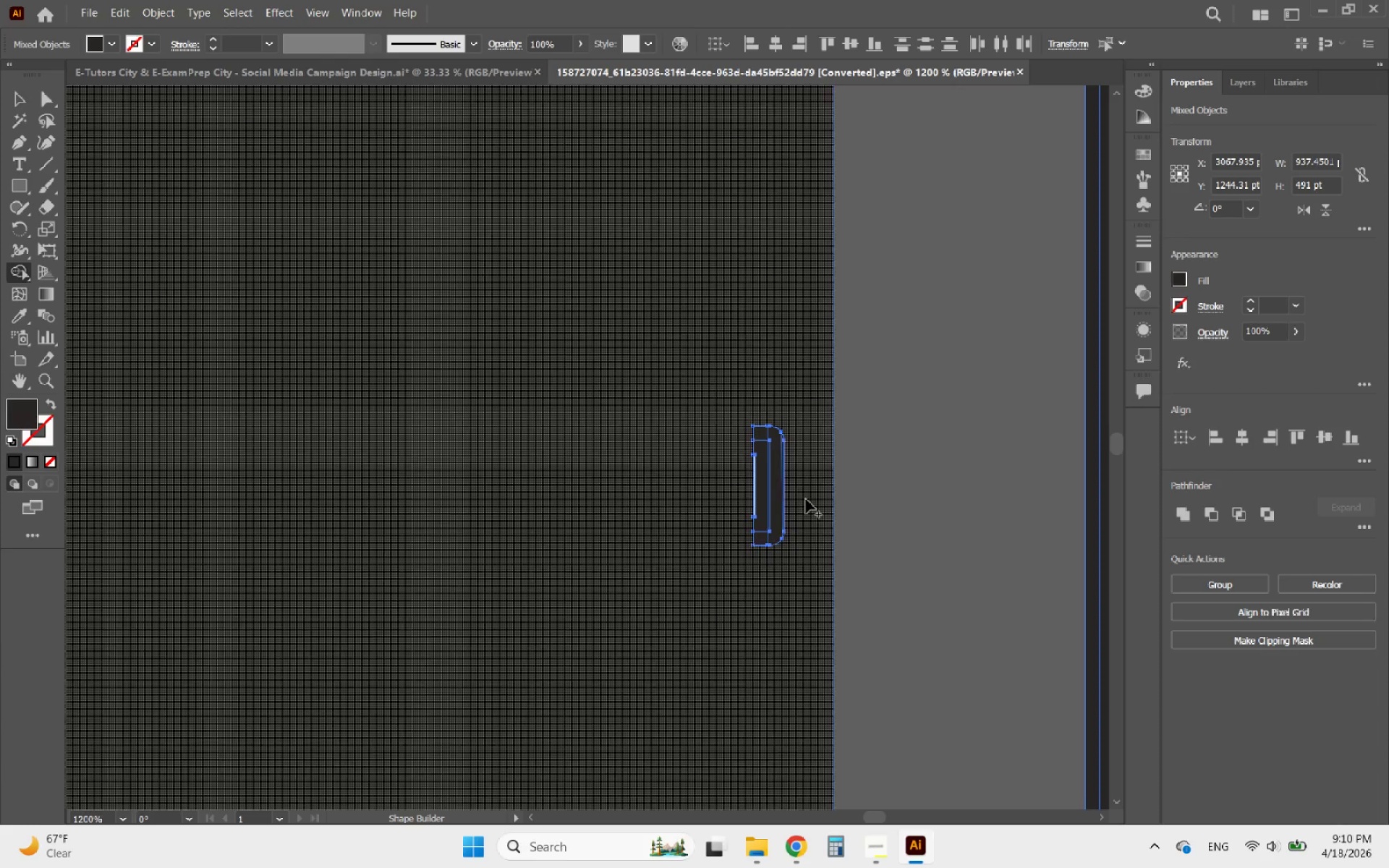 
hold_key(key=AltLeft, duration=3.67)
scroll: coordinate [524, 315], scroll_direction: down, amount: 6.0
 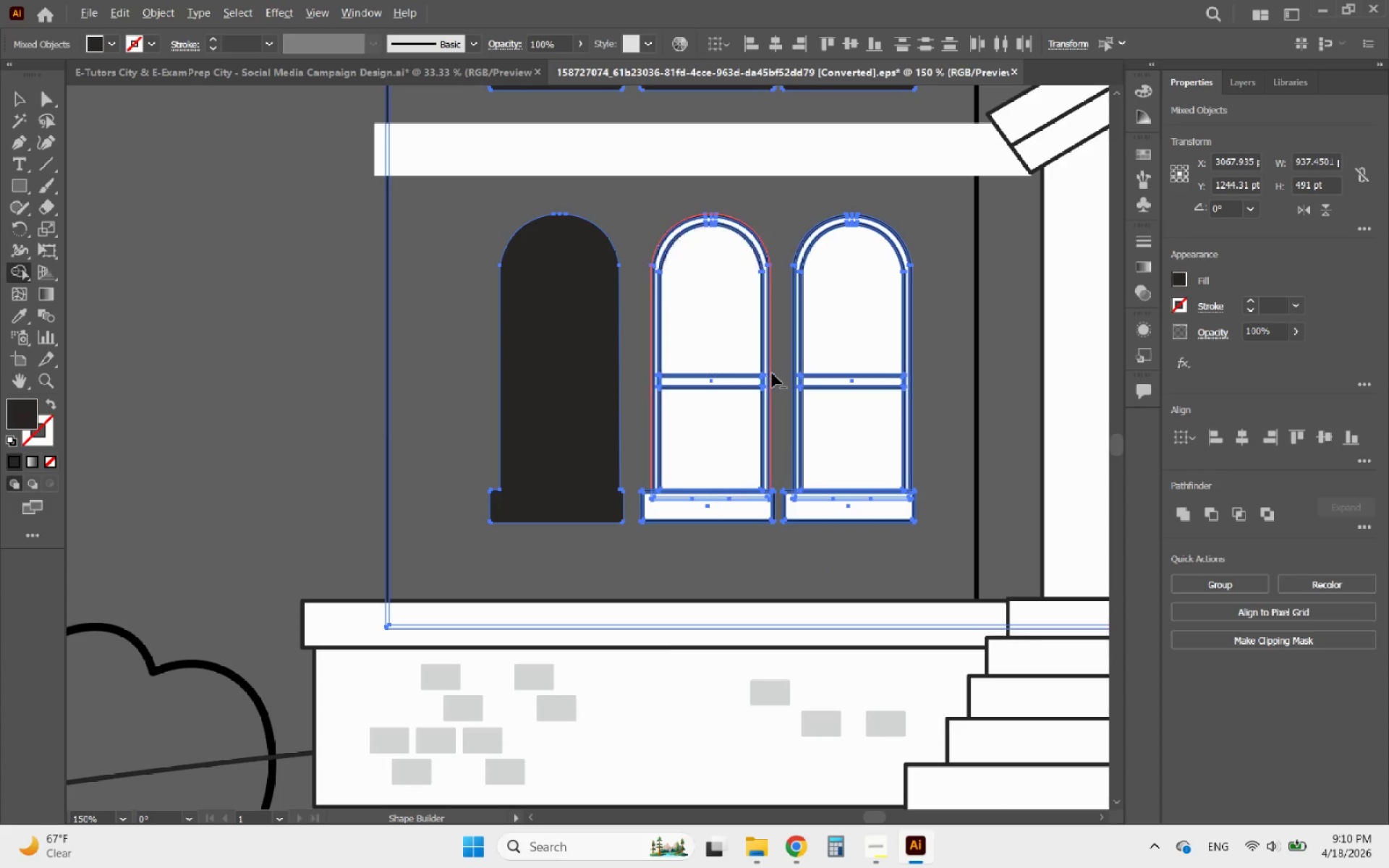 
scroll: coordinate [569, 651], scroll_direction: up, amount: 4.0
 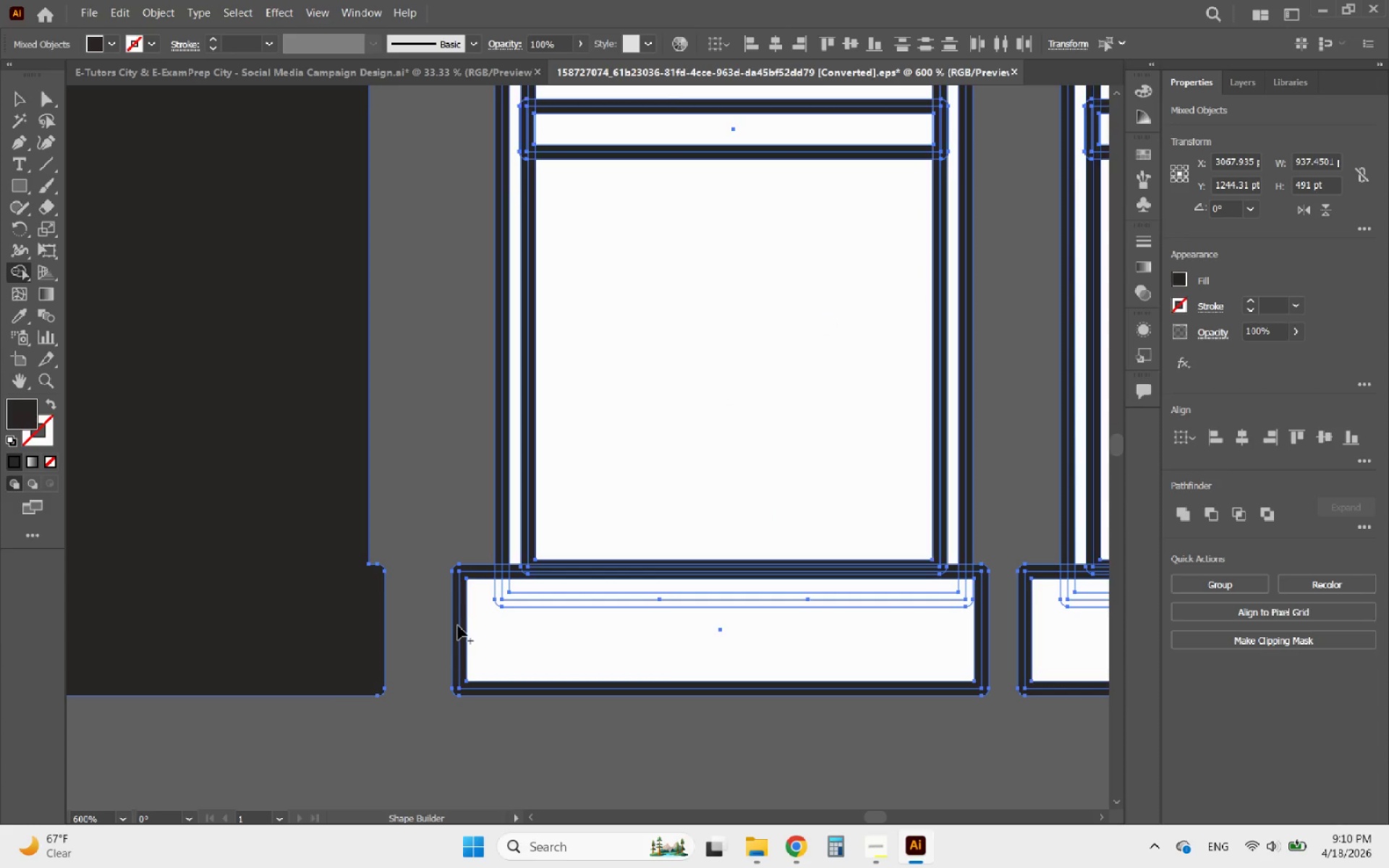 
left_click_drag(start_coordinate=[457, 623], to_coordinate=[690, 180])
 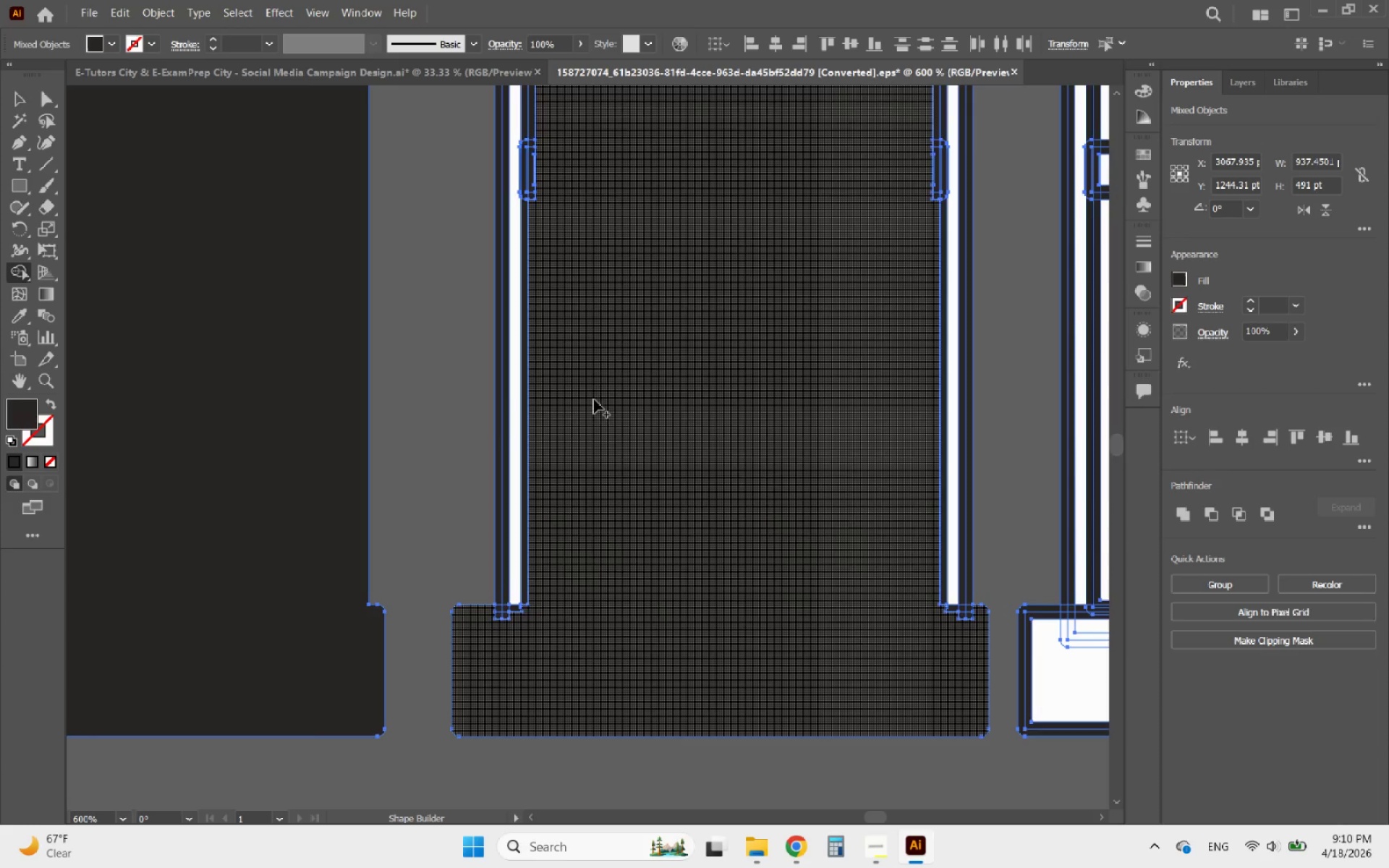 
hold_key(key=AltLeft, duration=0.66)
scroll: coordinate [500, 641], scroll_direction: up, amount: 4.0
 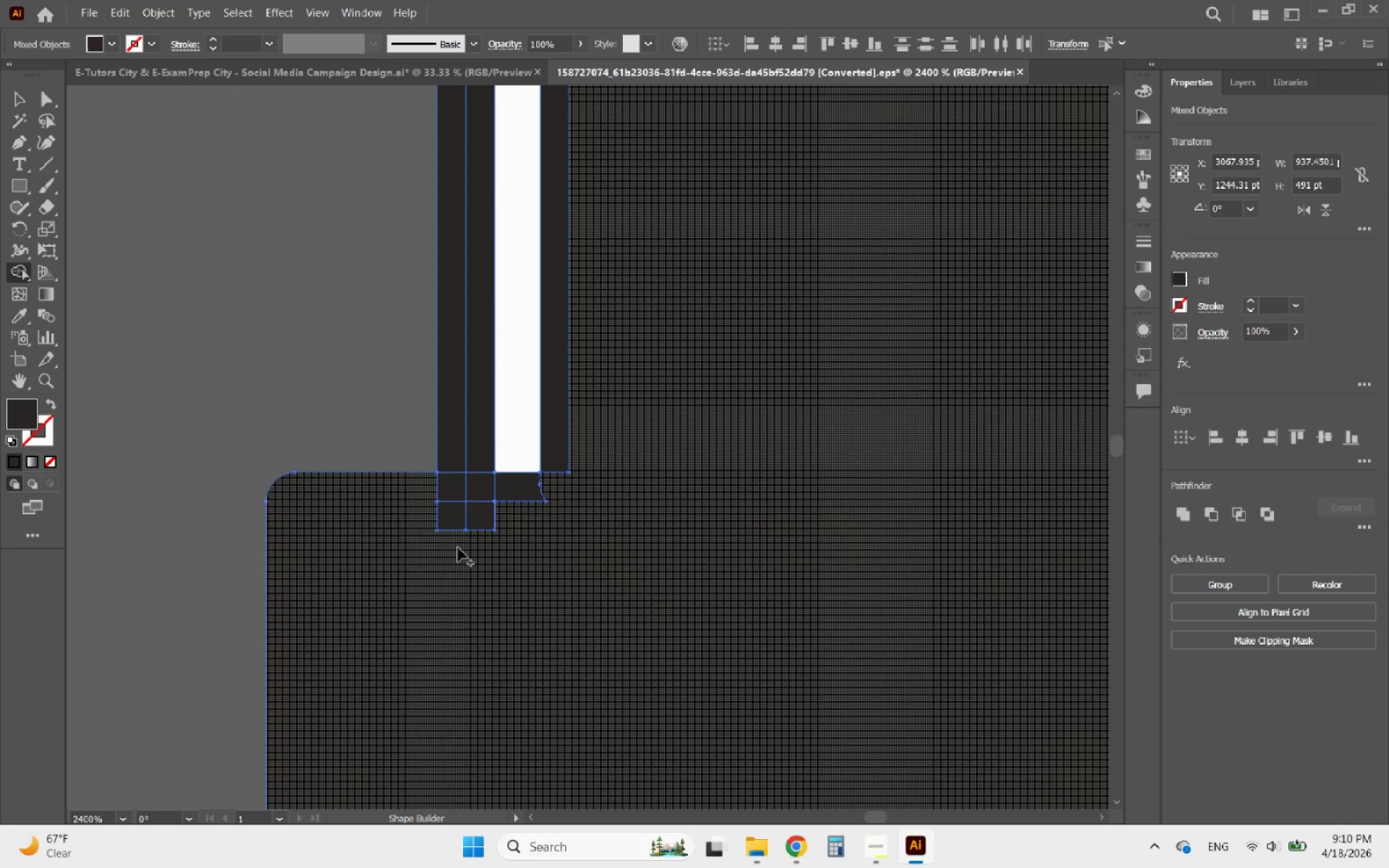 
left_click_drag(start_coordinate=[428, 539], to_coordinate=[440, 554])
 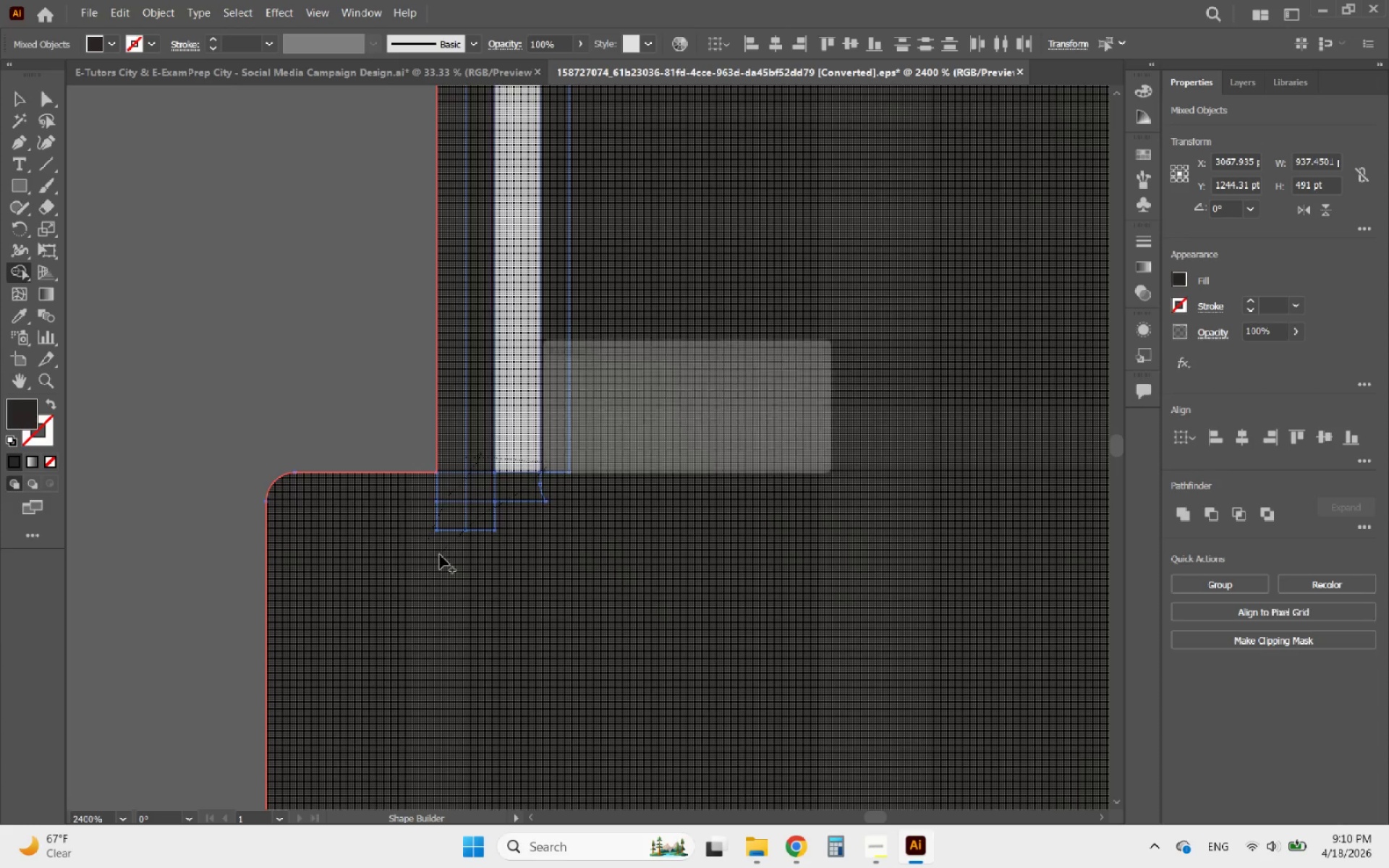 
hold_key(key=AltLeft, duration=1.95)
scroll: coordinate [399, 431], scroll_direction: down, amount: 4.0
 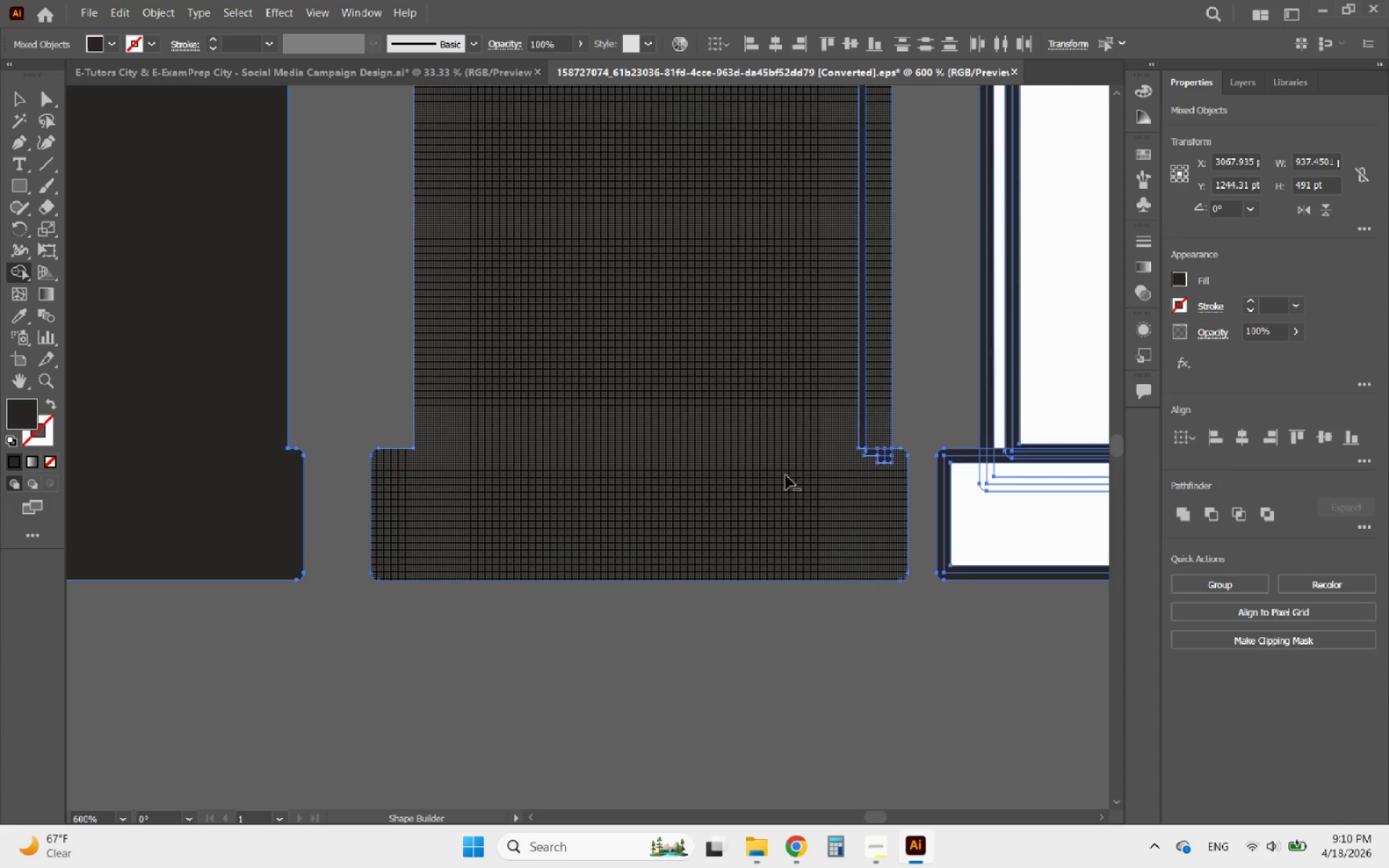 
scroll: coordinate [880, 442], scroll_direction: up, amount: 2.0
 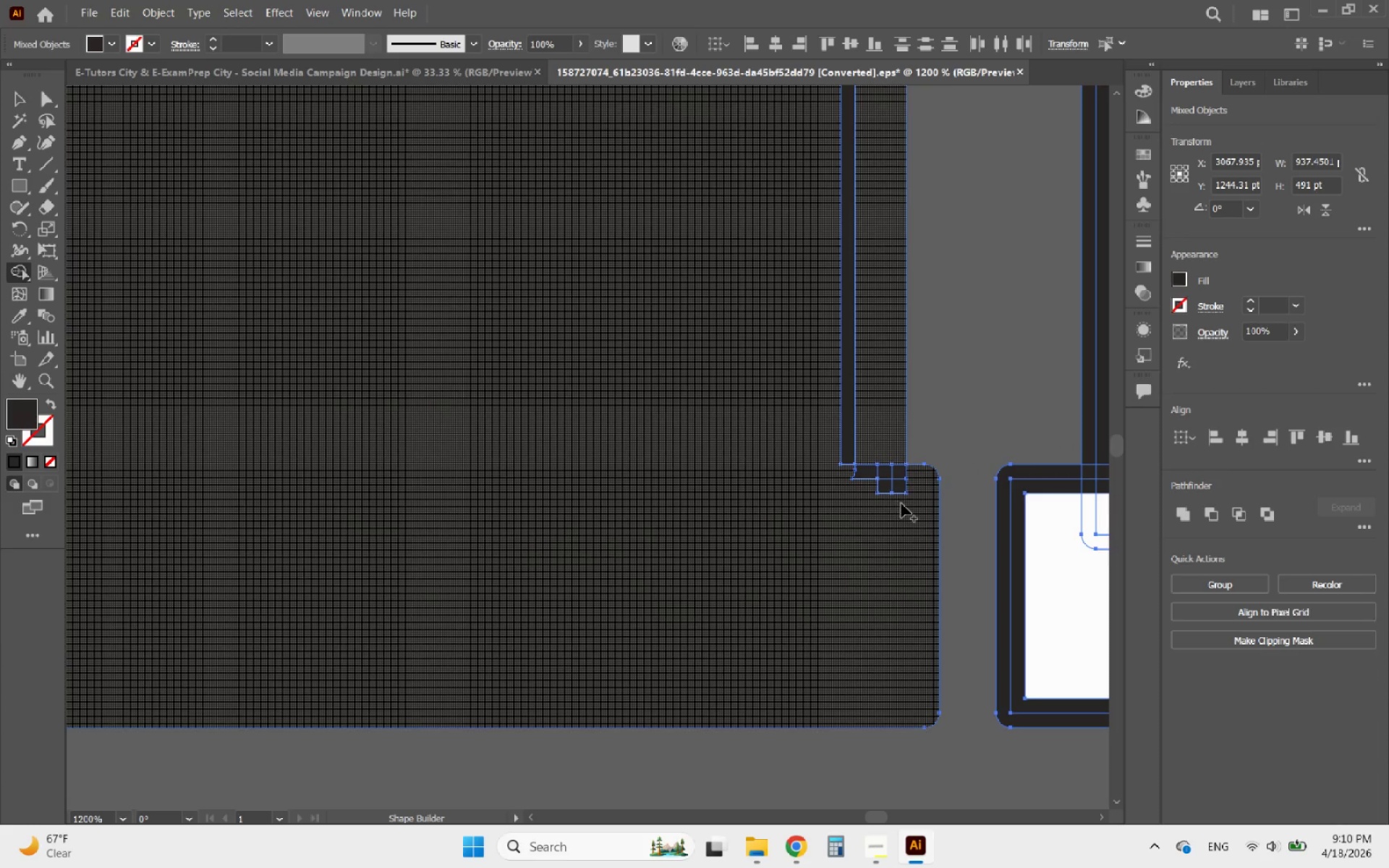 
left_click_drag(start_coordinate=[906, 503], to_coordinate=[816, 404])
 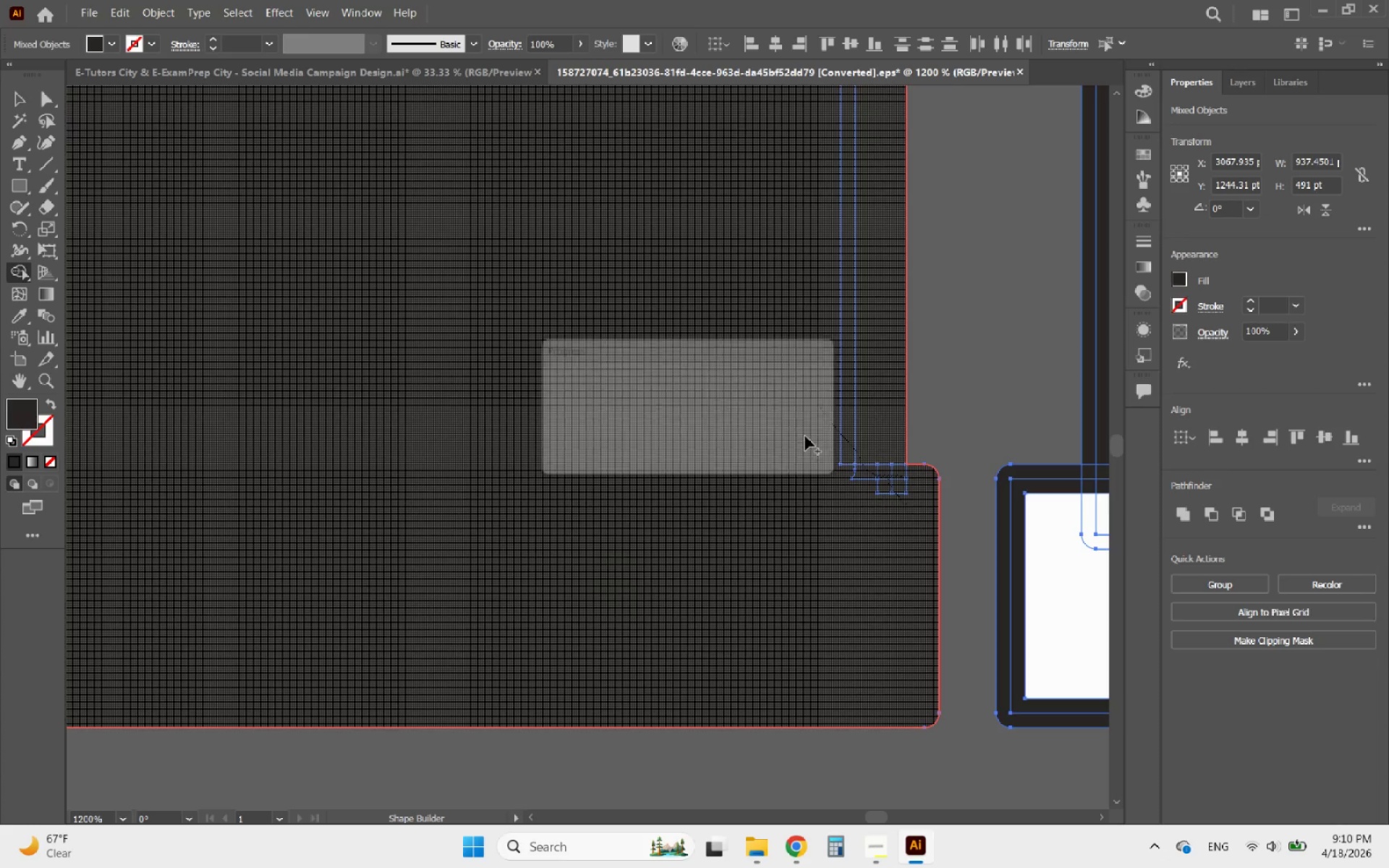 
hold_key(key=AltLeft, duration=1.78)
scroll: coordinate [770, 621], scroll_direction: down, amount: 3.0
 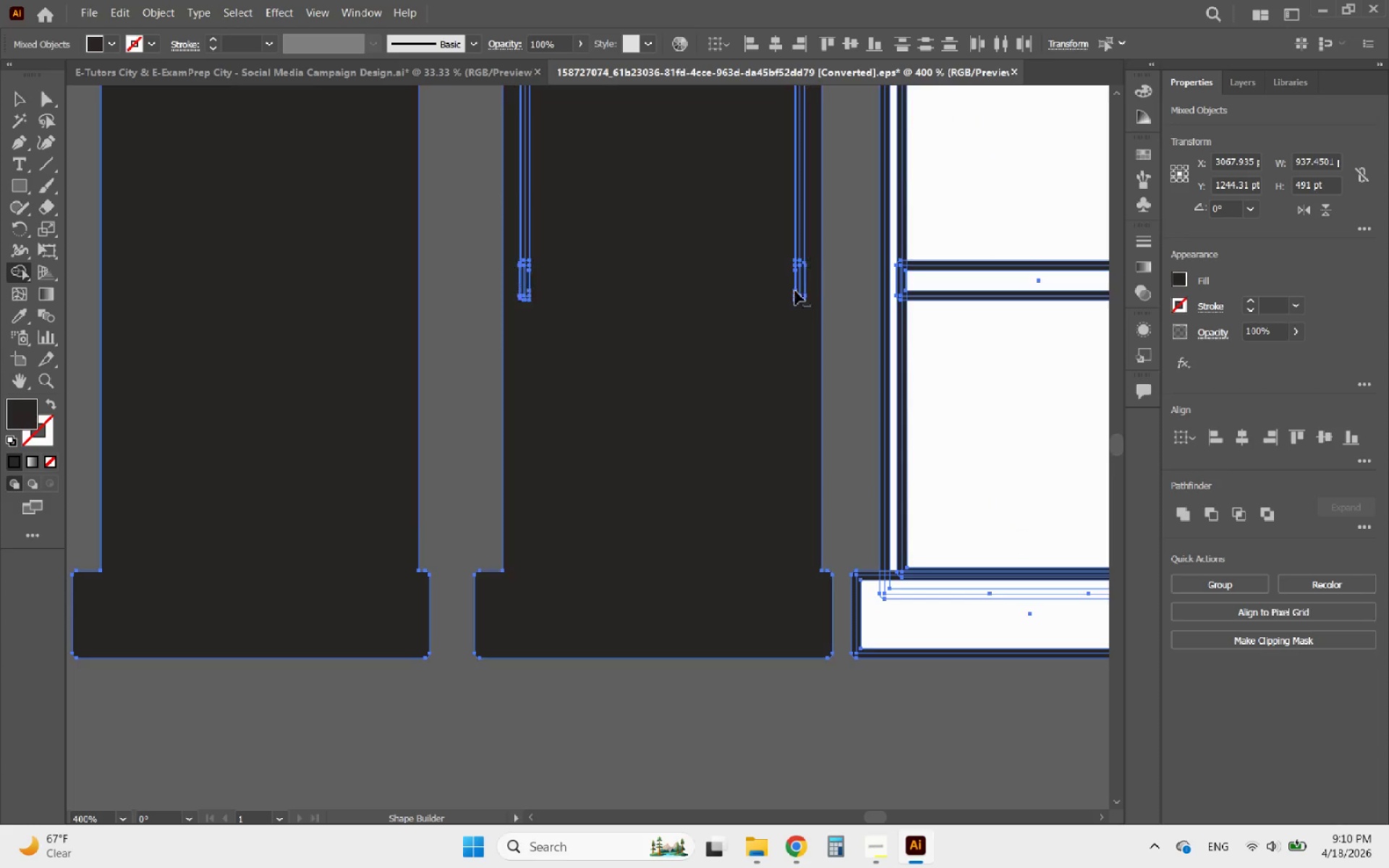 
scroll: coordinate [801, 259], scroll_direction: up, amount: 3.0
 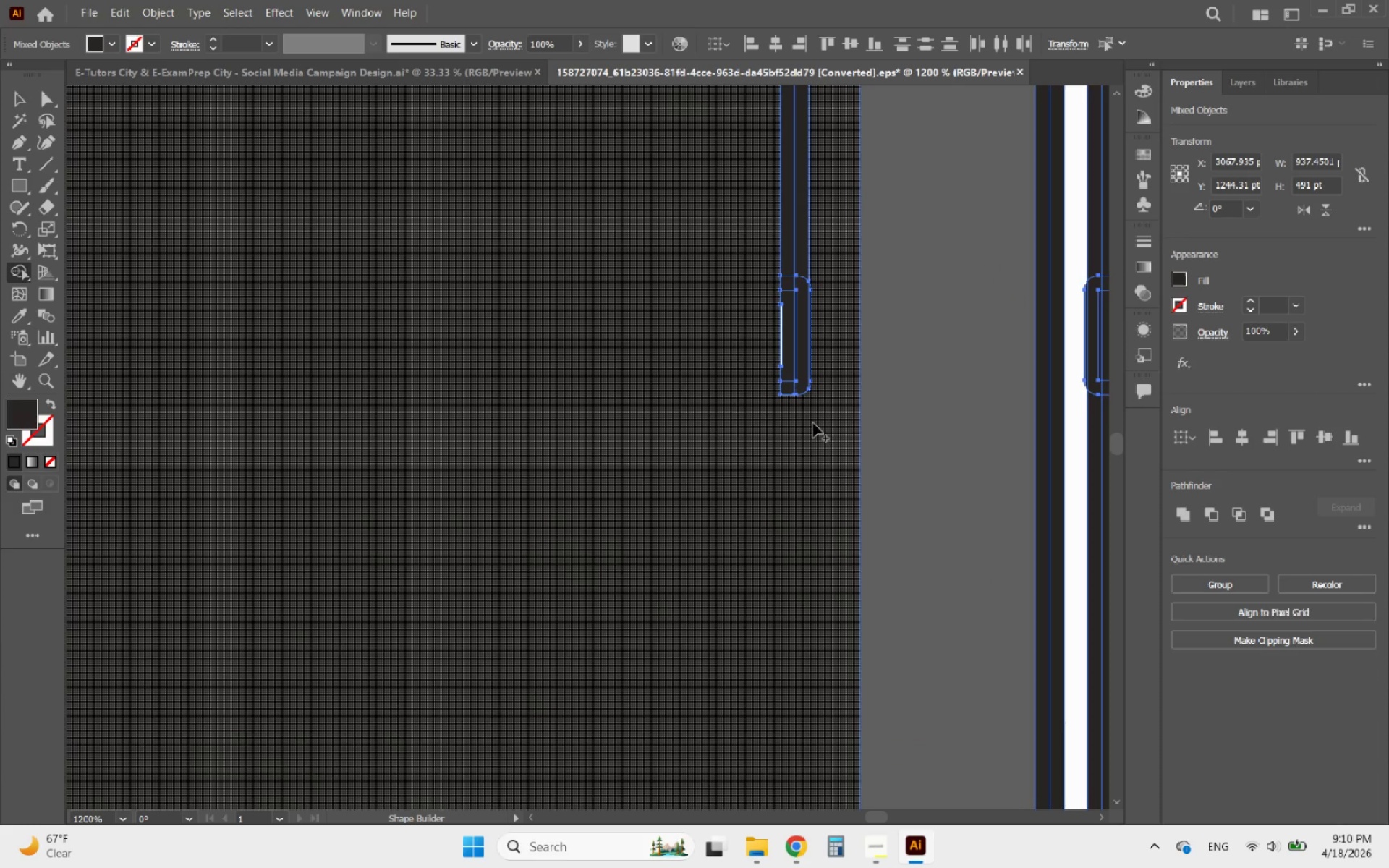 
left_click_drag(start_coordinate=[818, 425], to_coordinate=[778, 247])
 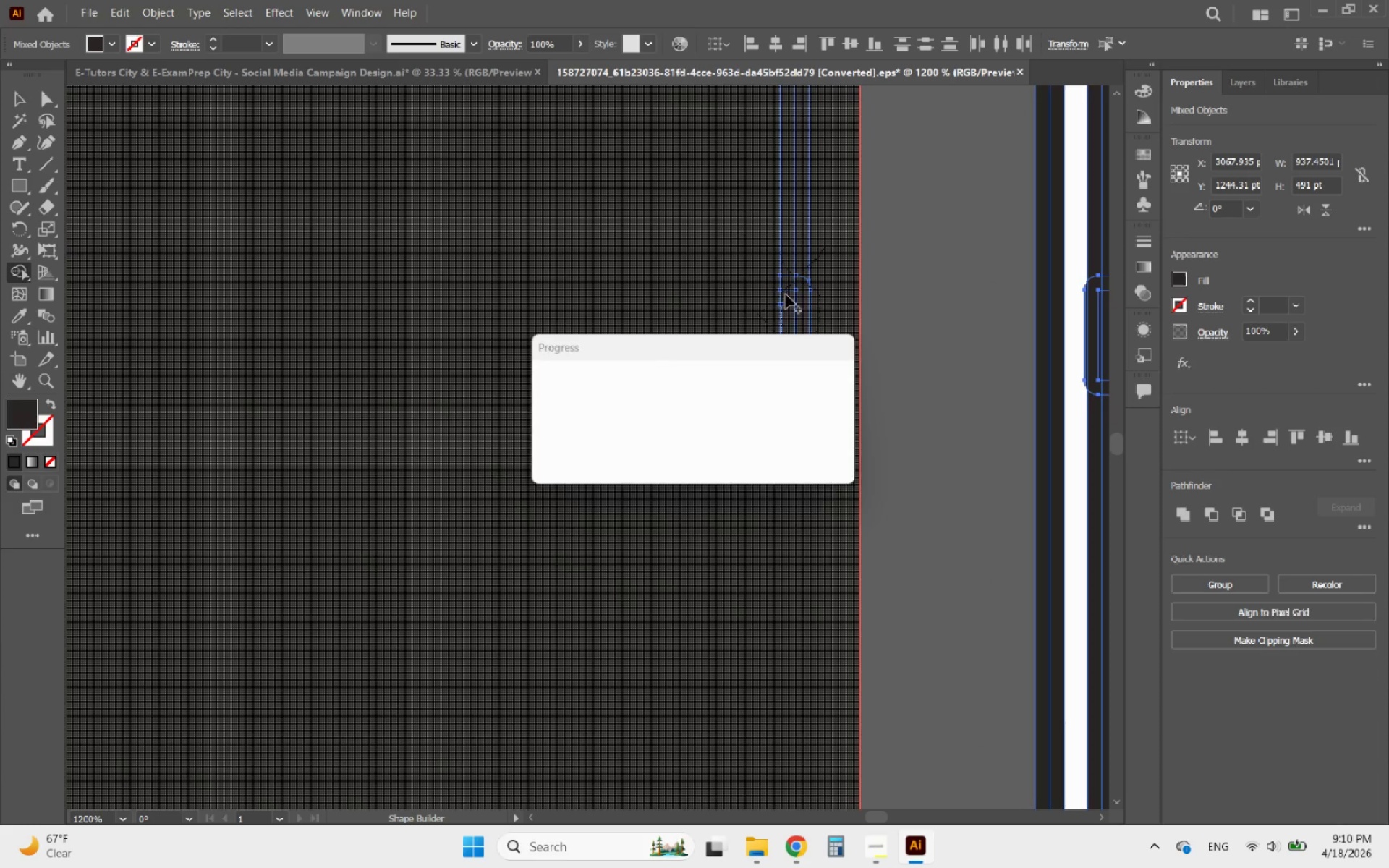 
hold_key(key=AltLeft, duration=1.64)
scroll: coordinate [611, 435], scroll_direction: none, amount: 0.0
 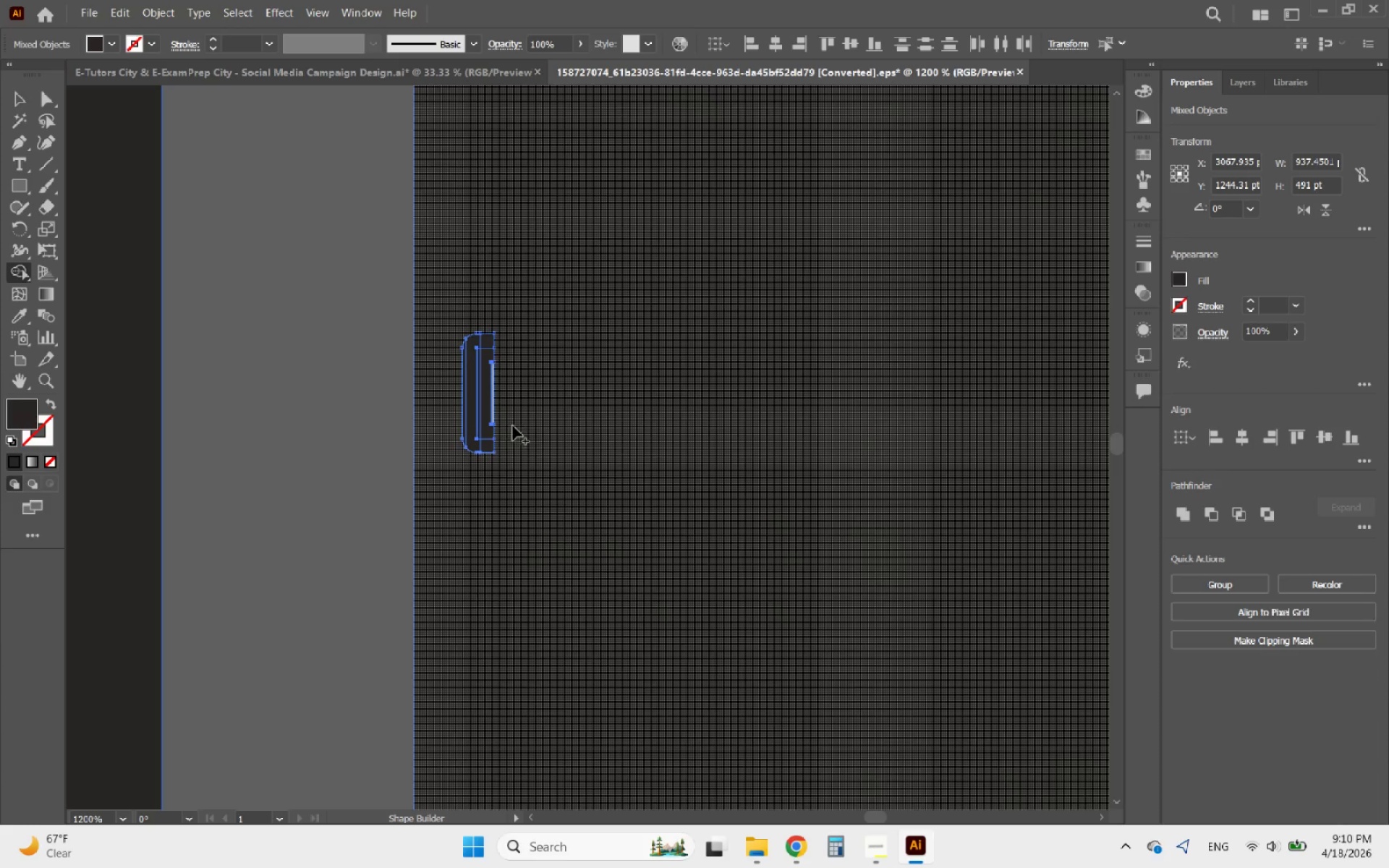 
left_click_drag(start_coordinate=[521, 422], to_coordinate=[484, 472])
 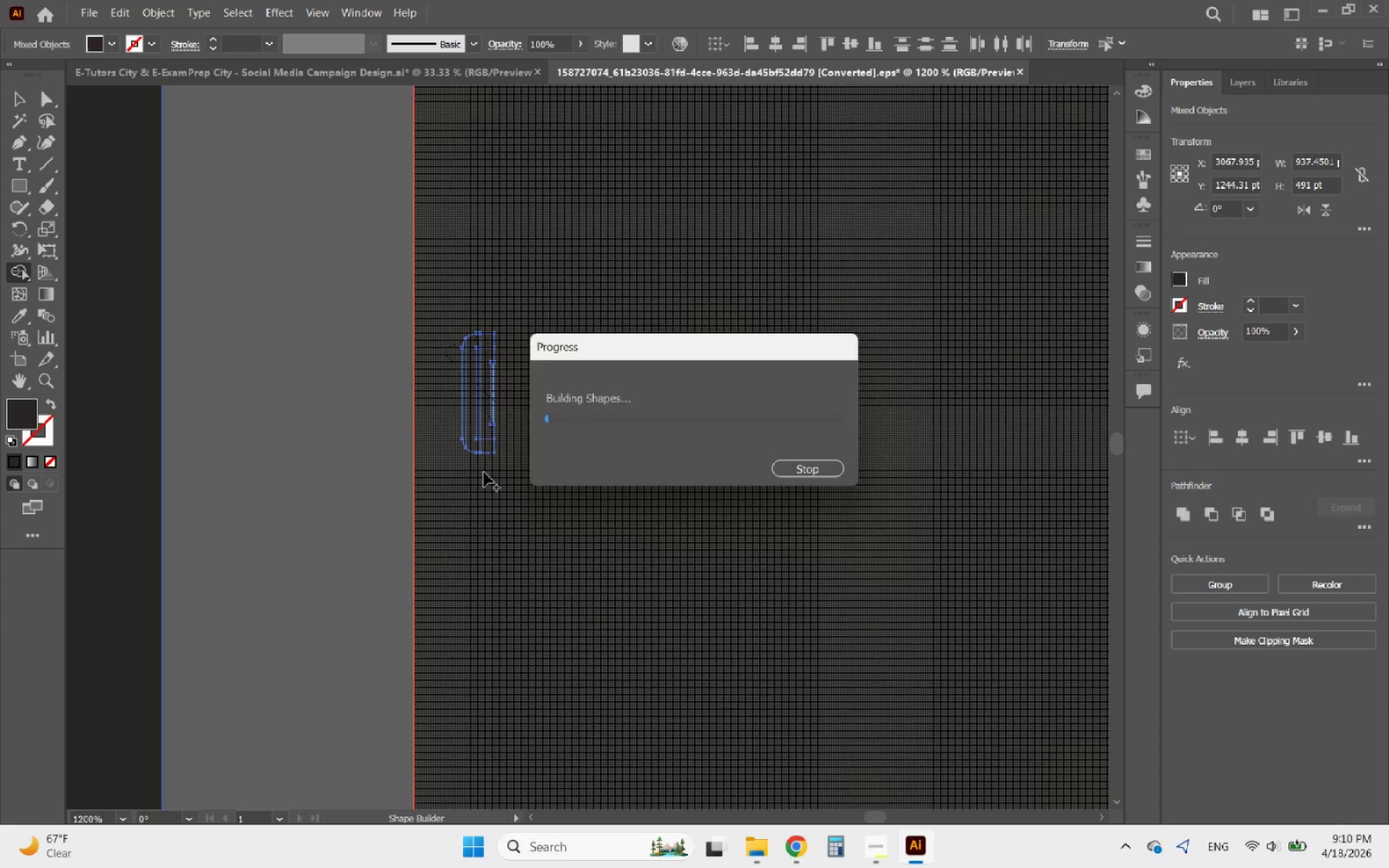 
hold_key(key=AltLeft, duration=1.83)
scroll: coordinate [657, 598], scroll_direction: down, amount: 2.0
 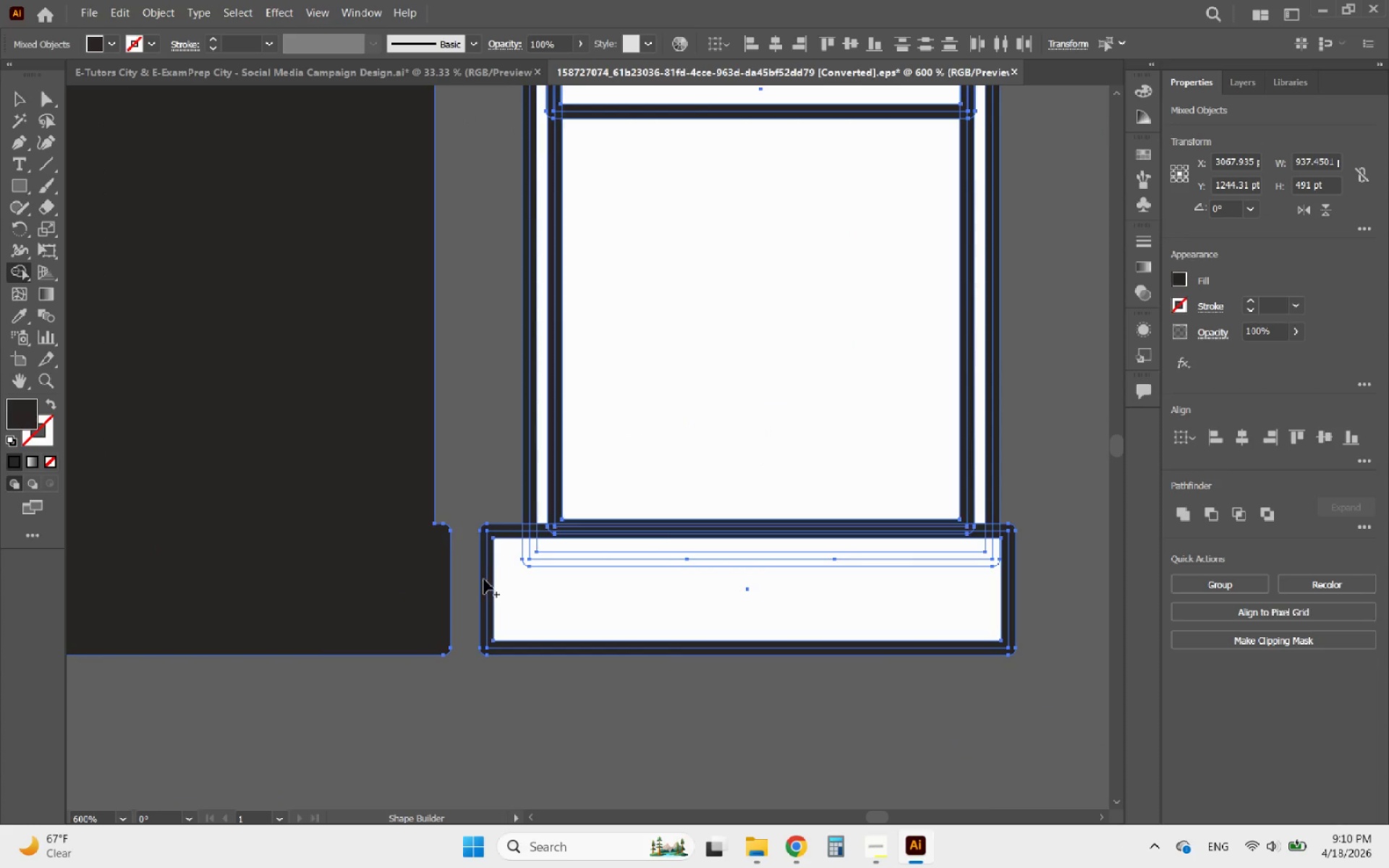 
left_click_drag(start_coordinate=[484, 575], to_coordinate=[788, 547])
 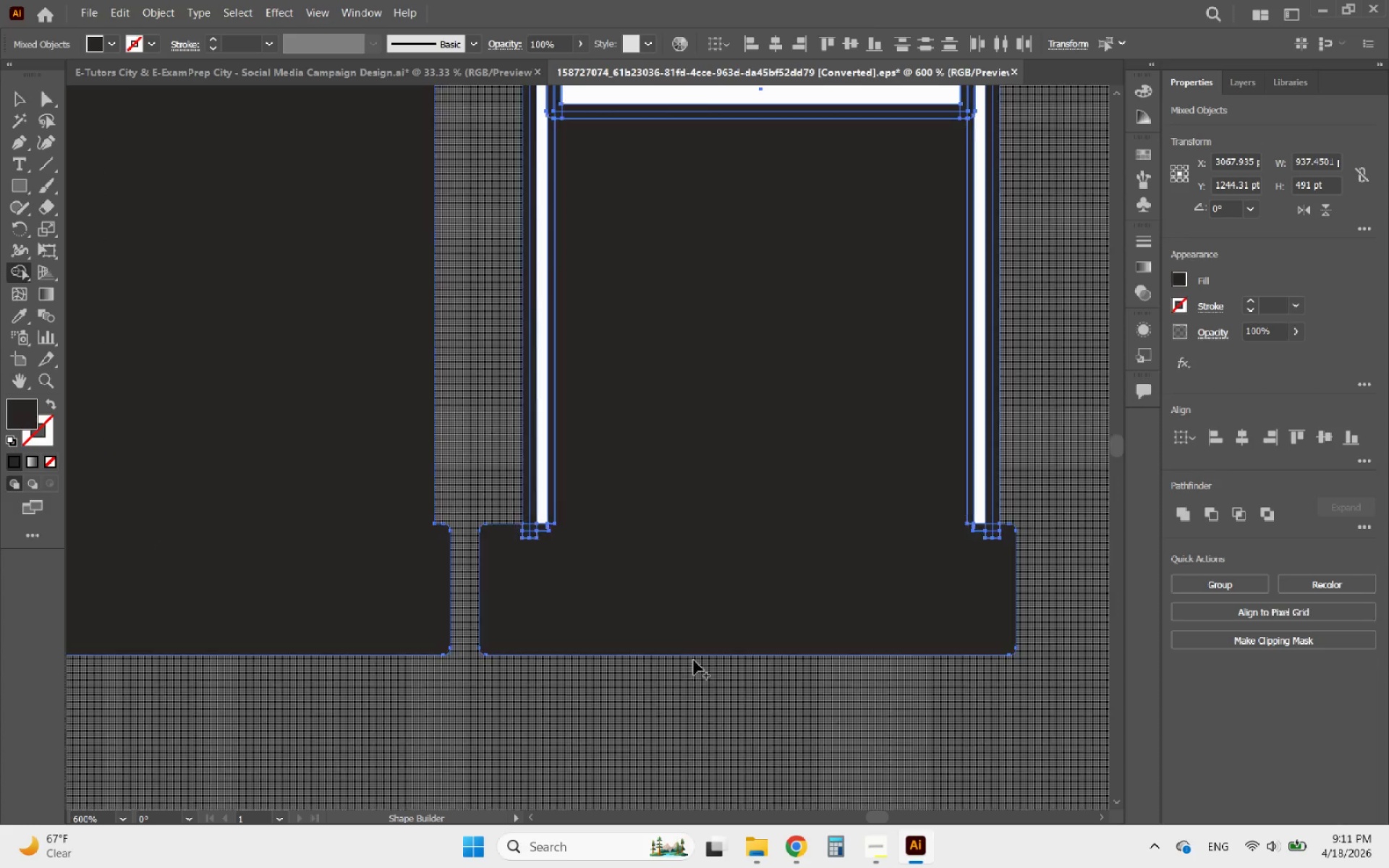 
hold_key(key=AltLeft, duration=0.52)
scroll: coordinate [537, 556], scroll_direction: up, amount: 2.0
 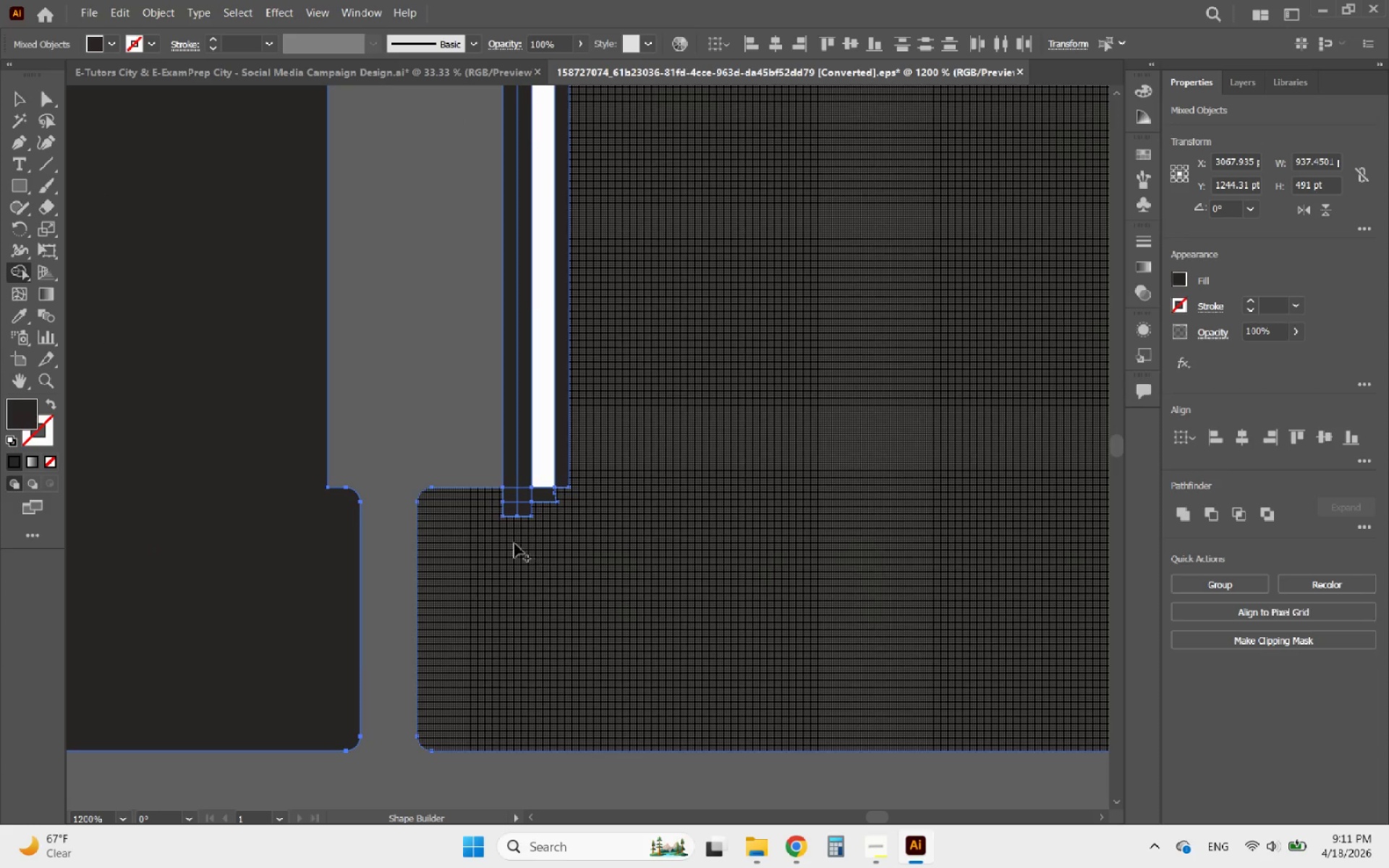 
left_click_drag(start_coordinate=[496, 528], to_coordinate=[593, 459])
 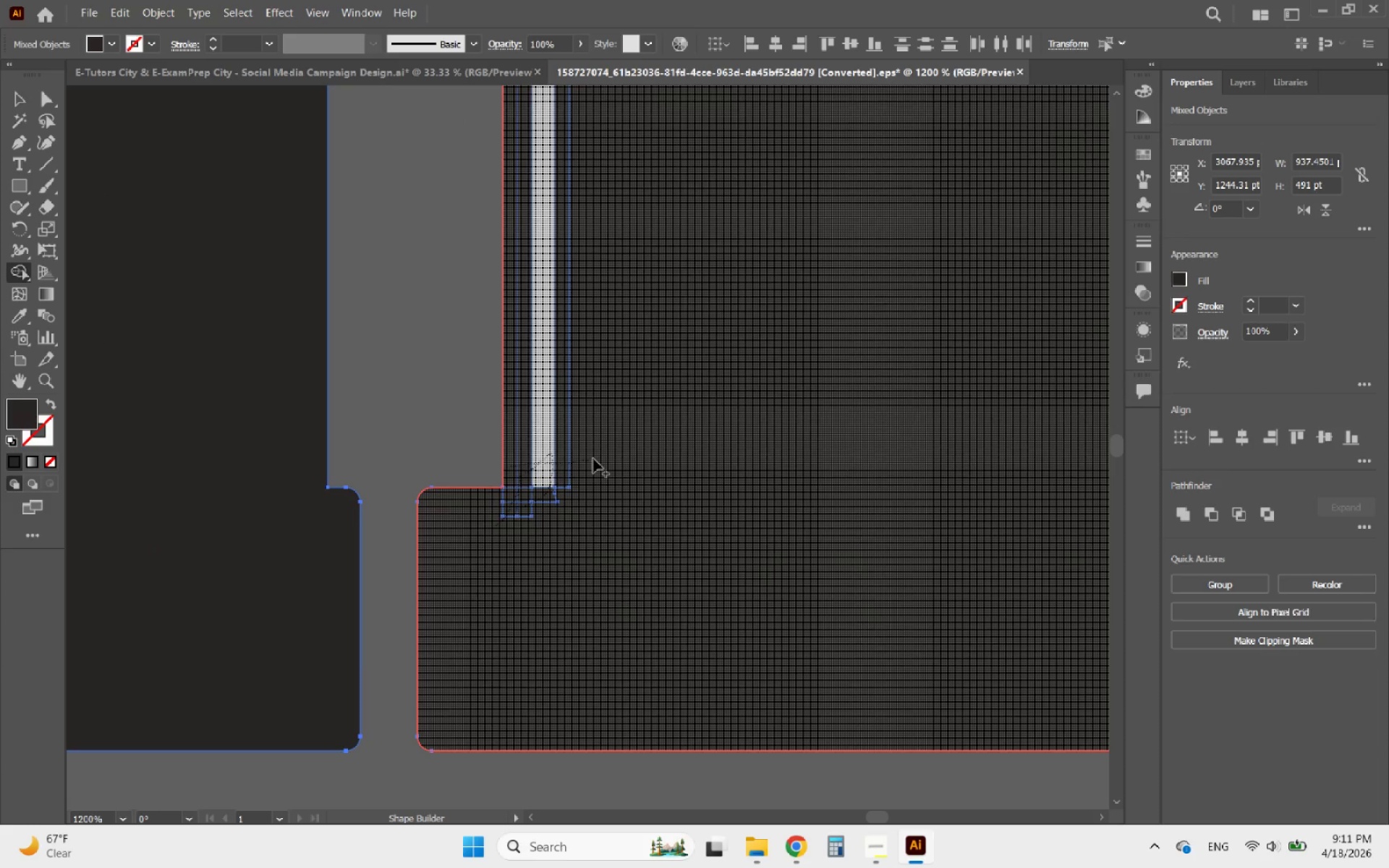 
hold_key(key=AltLeft, duration=1.54)
scroll: coordinate [344, 494], scroll_direction: down, amount: 2.0
 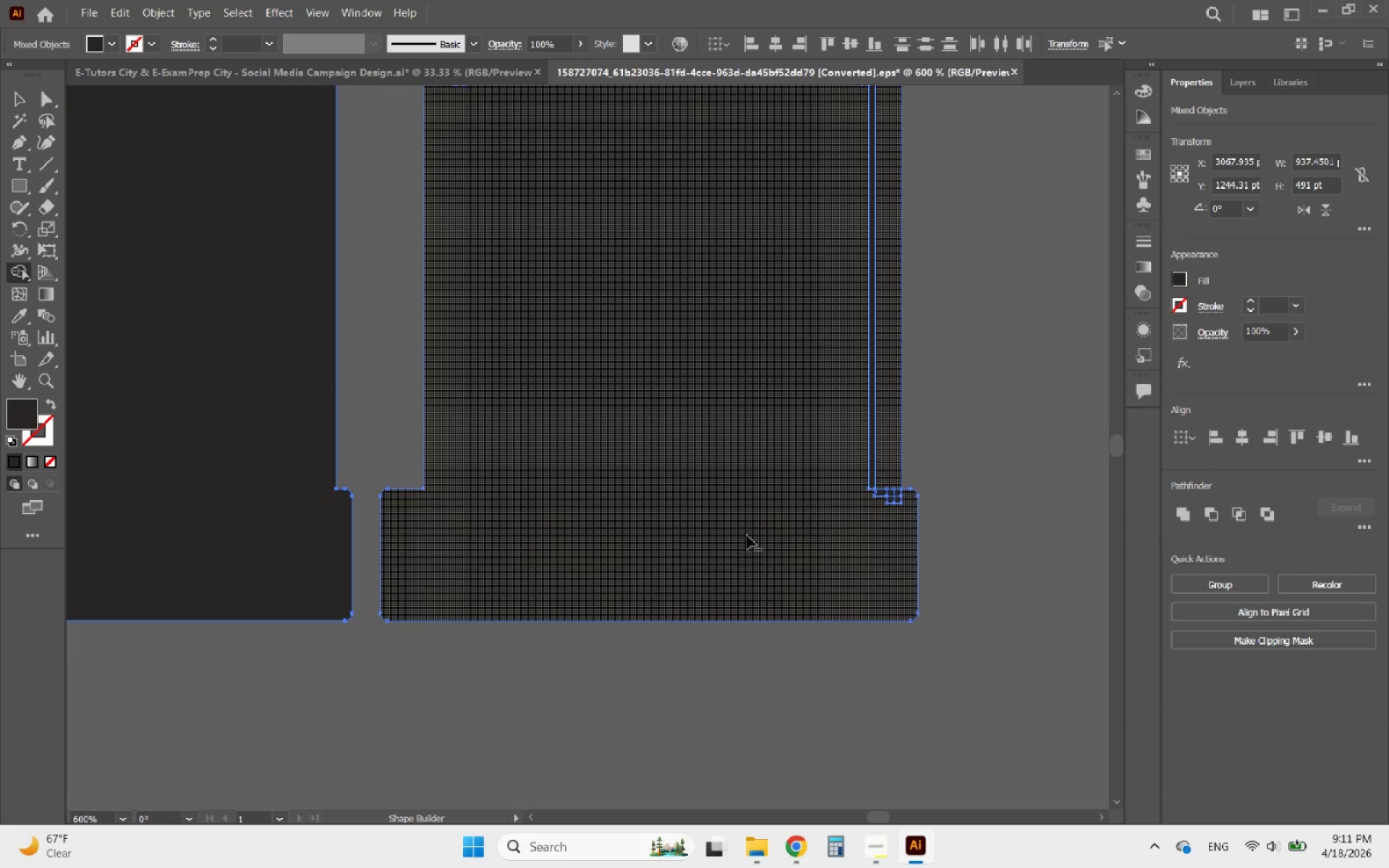 
scroll: coordinate [866, 482], scroll_direction: up, amount: 3.0
 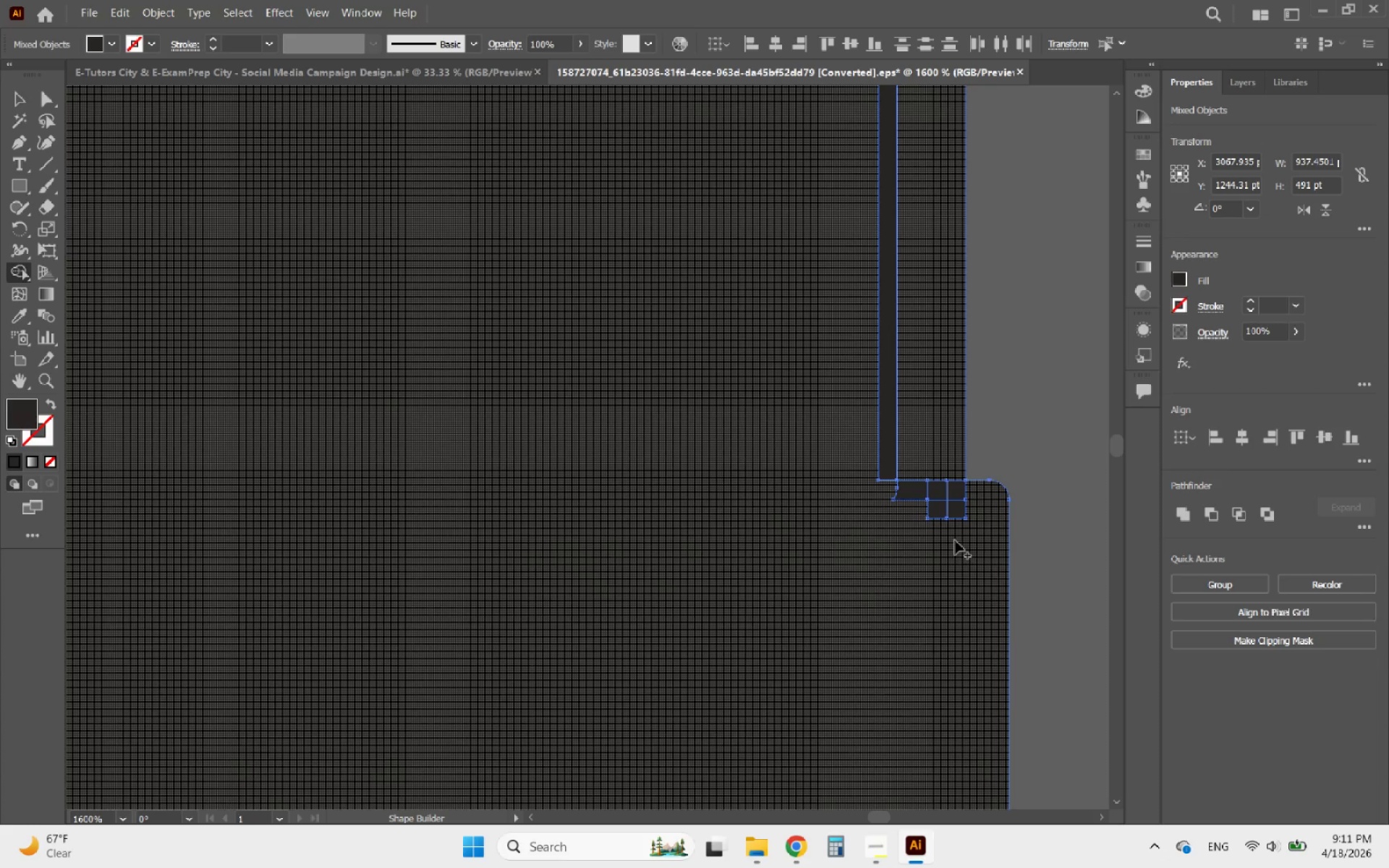 
left_click_drag(start_coordinate=[958, 540], to_coordinate=[863, 446])
 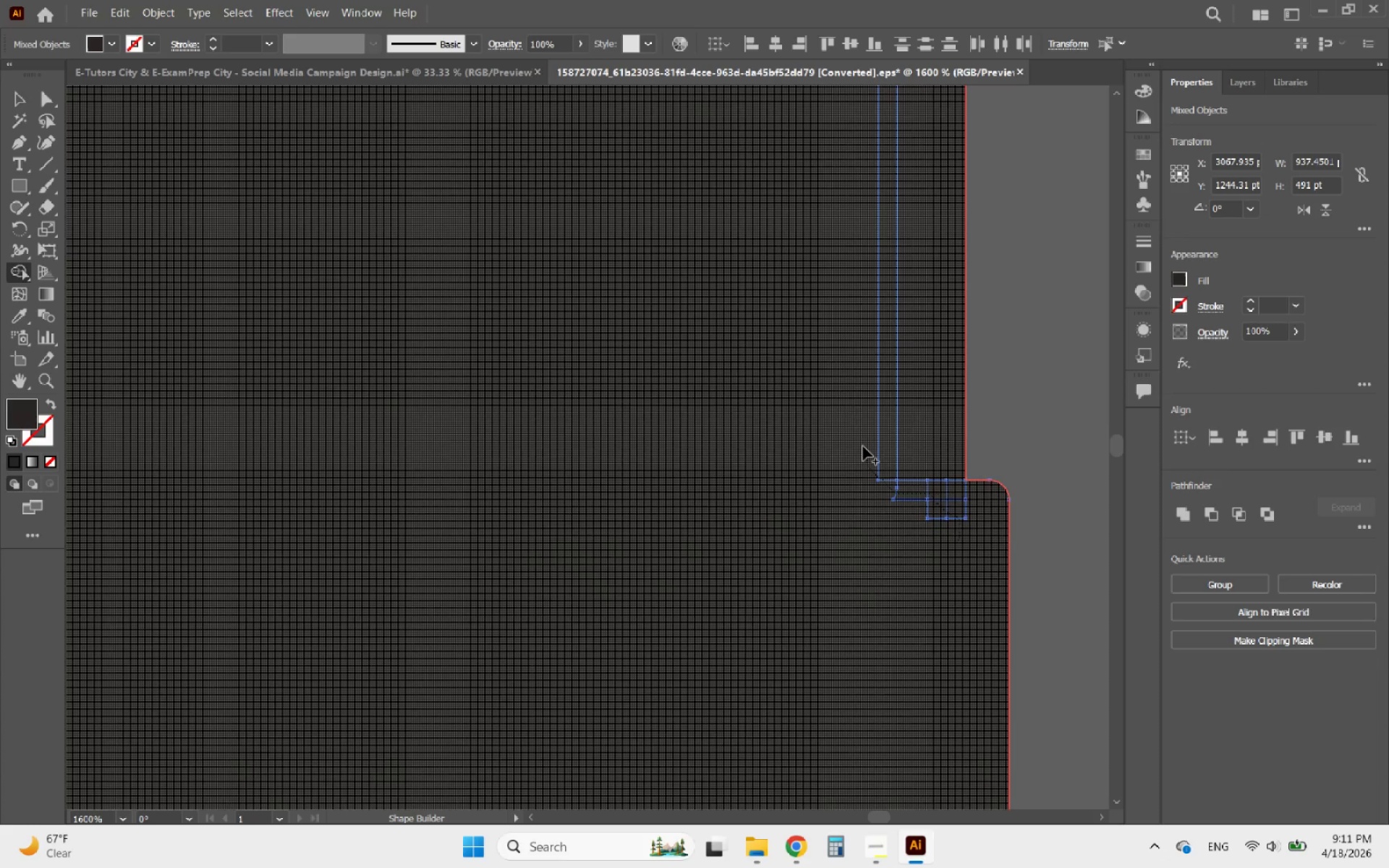 
hold_key(key=AltLeft, duration=1.62)
scroll: coordinate [827, 601], scroll_direction: down, amount: 5.0
 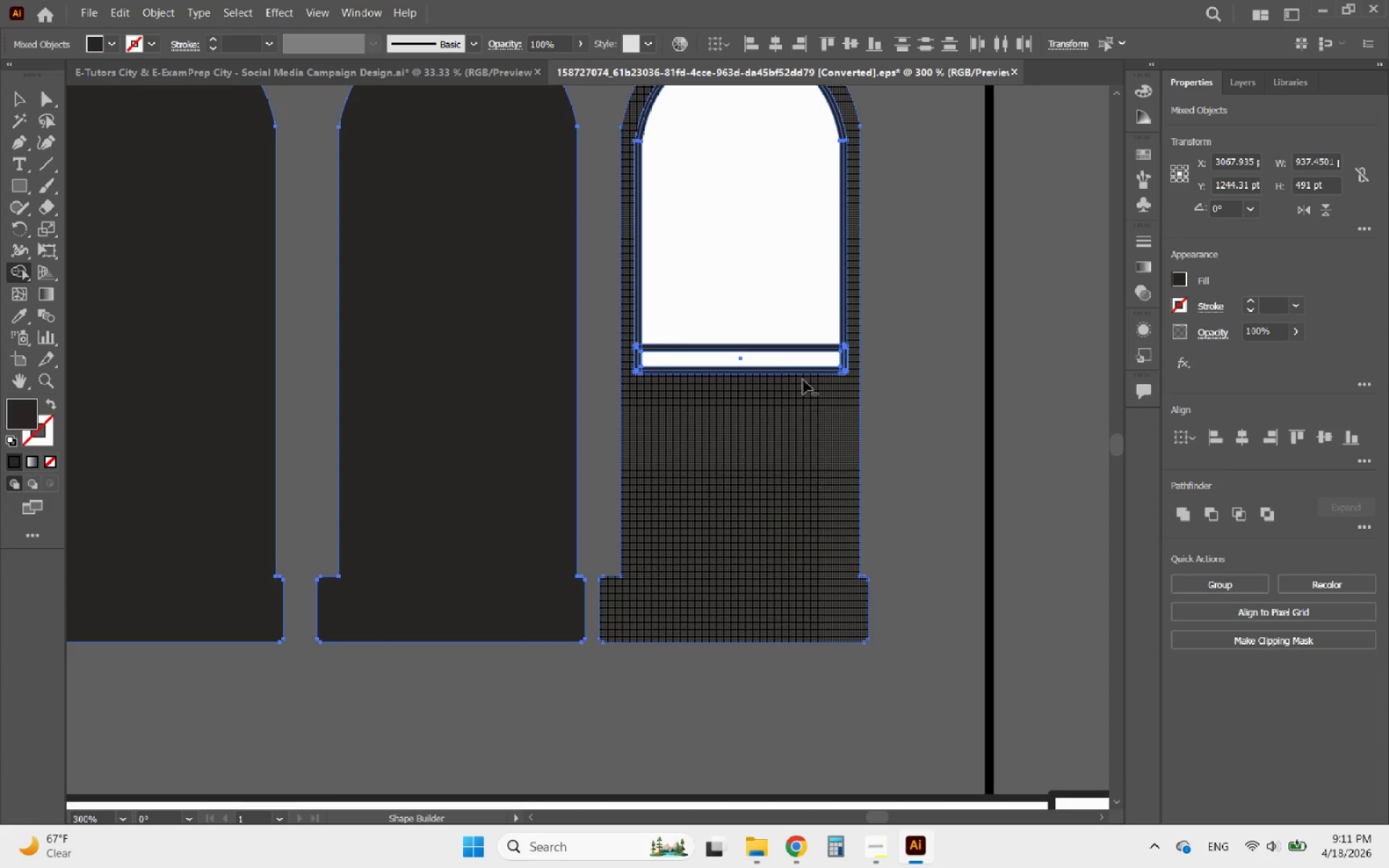 
left_click_drag(start_coordinate=[708, 523], to_coordinate=[943, 399])
 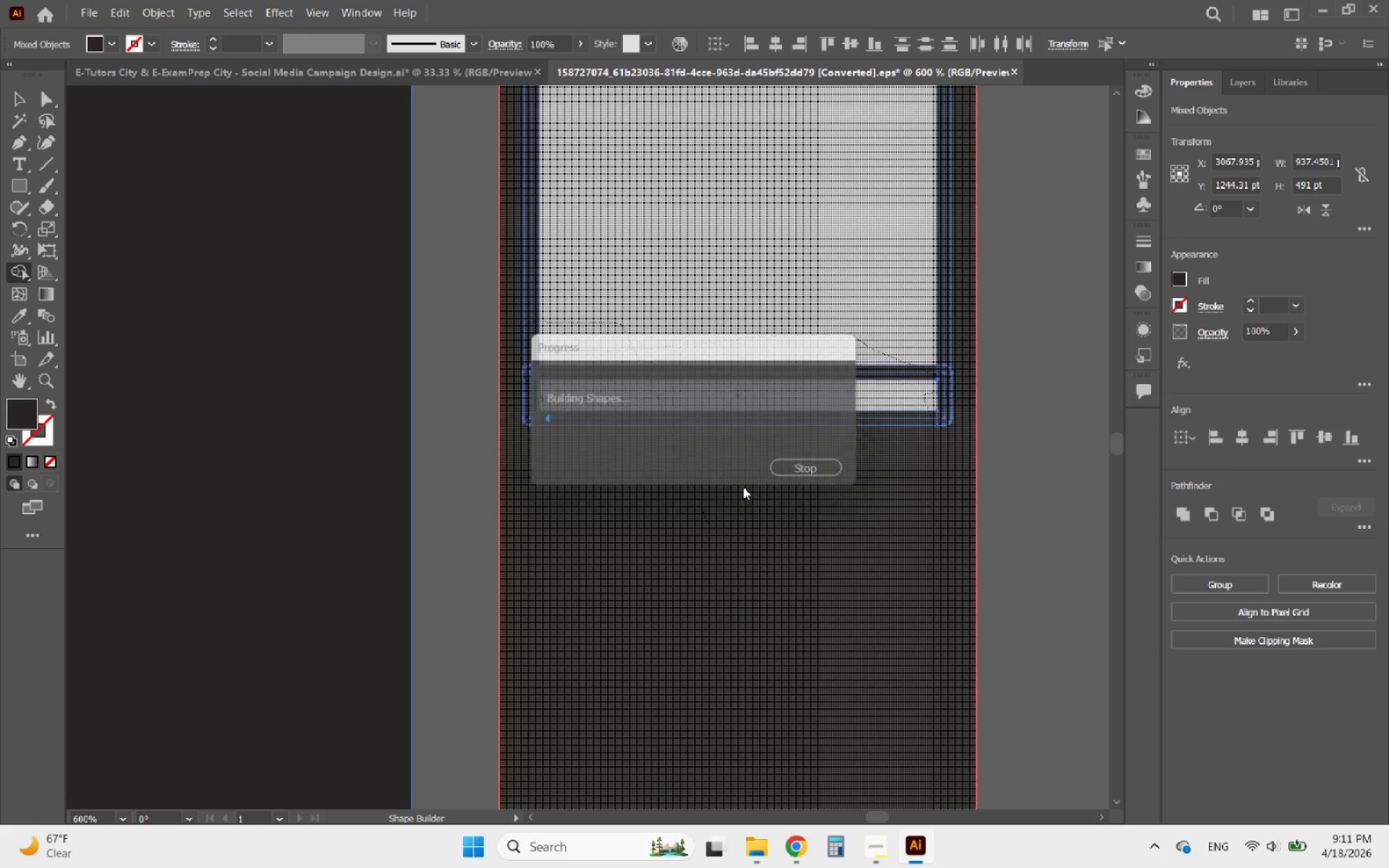 
scroll: coordinate [738, 327], scroll_direction: up, amount: 2.0
 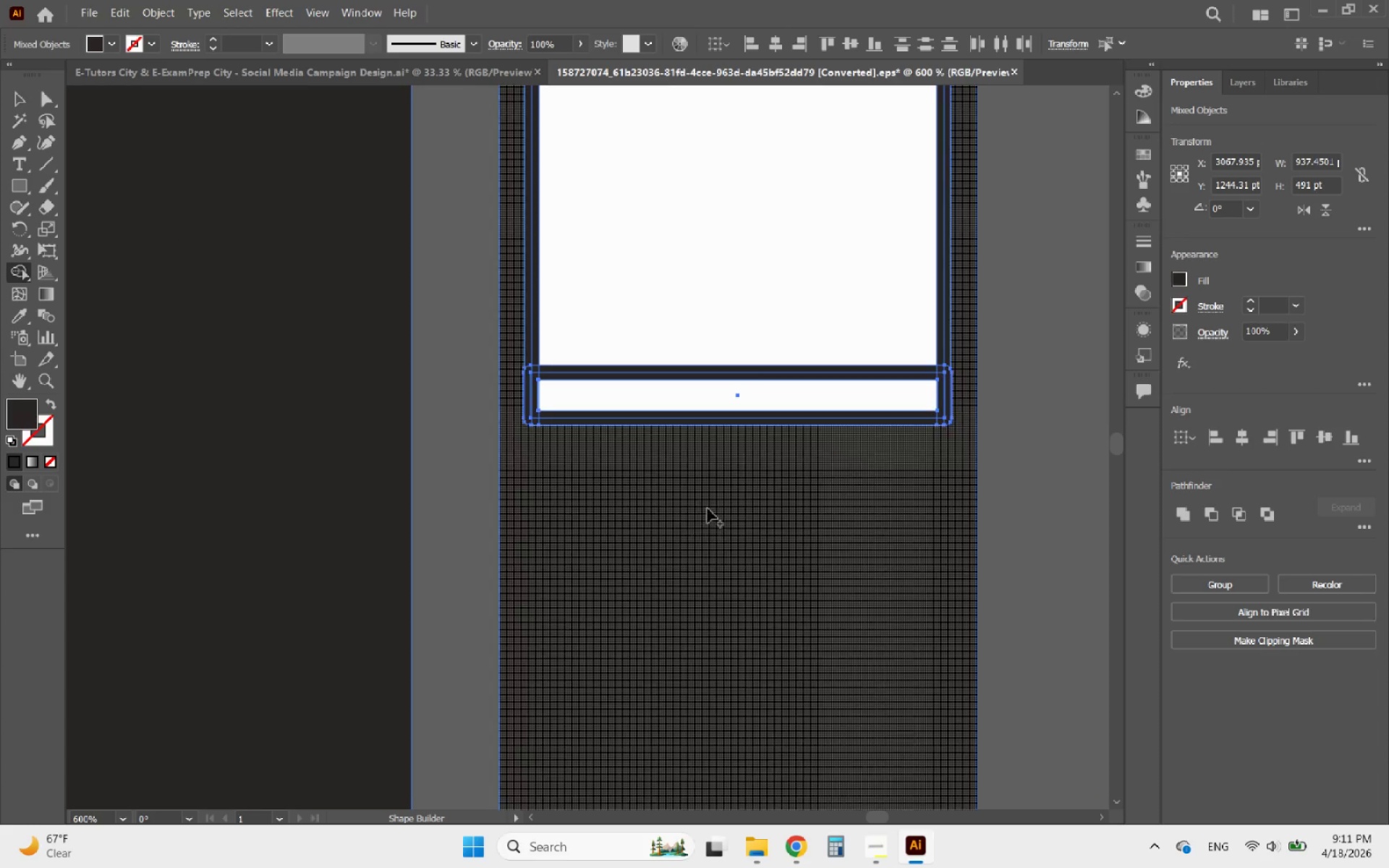 
hold_key(key=AltLeft, duration=2.8)
scroll: coordinate [454, 414], scroll_direction: down, amount: 8.0
 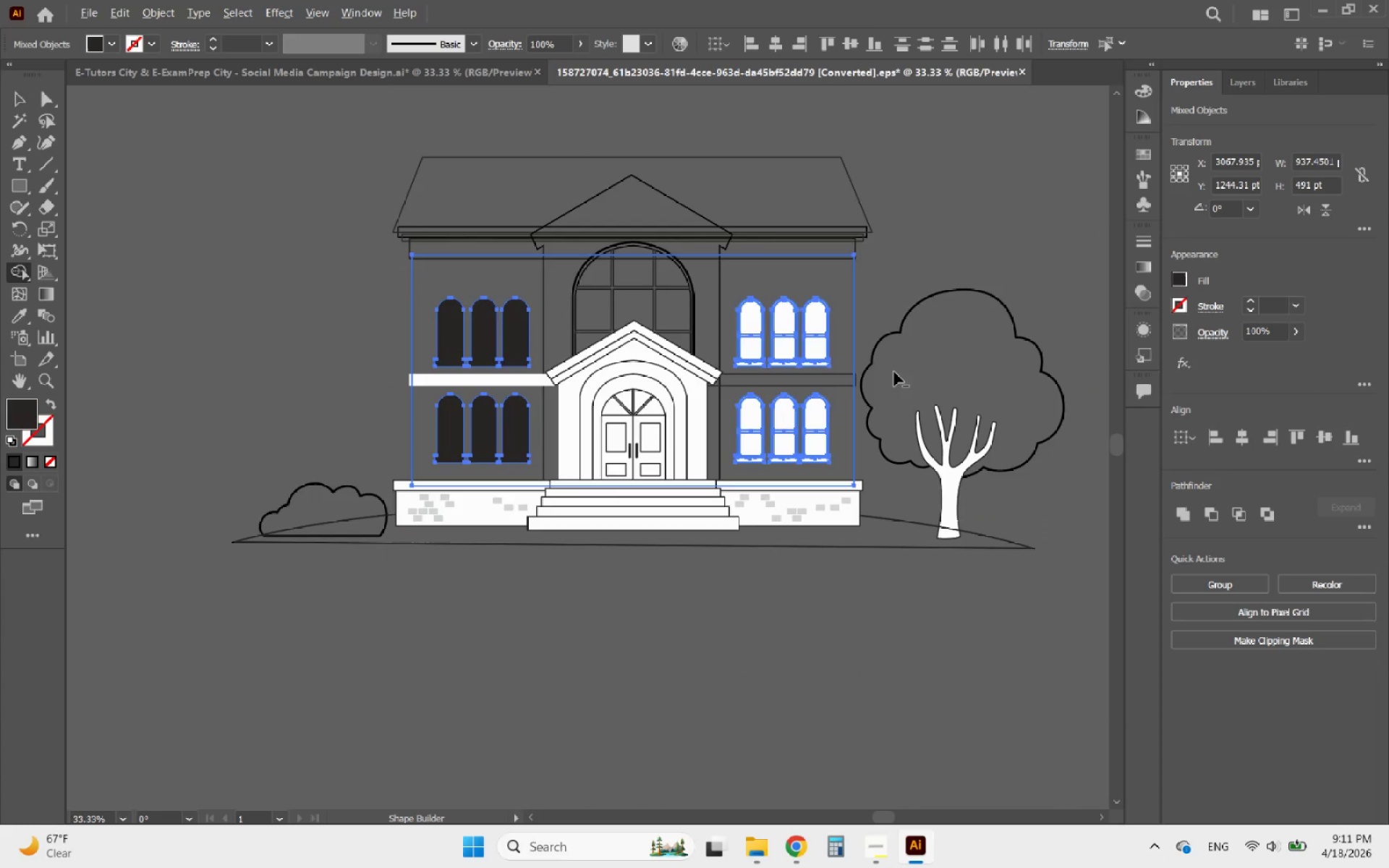 
scroll: coordinate [449, 497], scroll_direction: up, amount: 6.0
 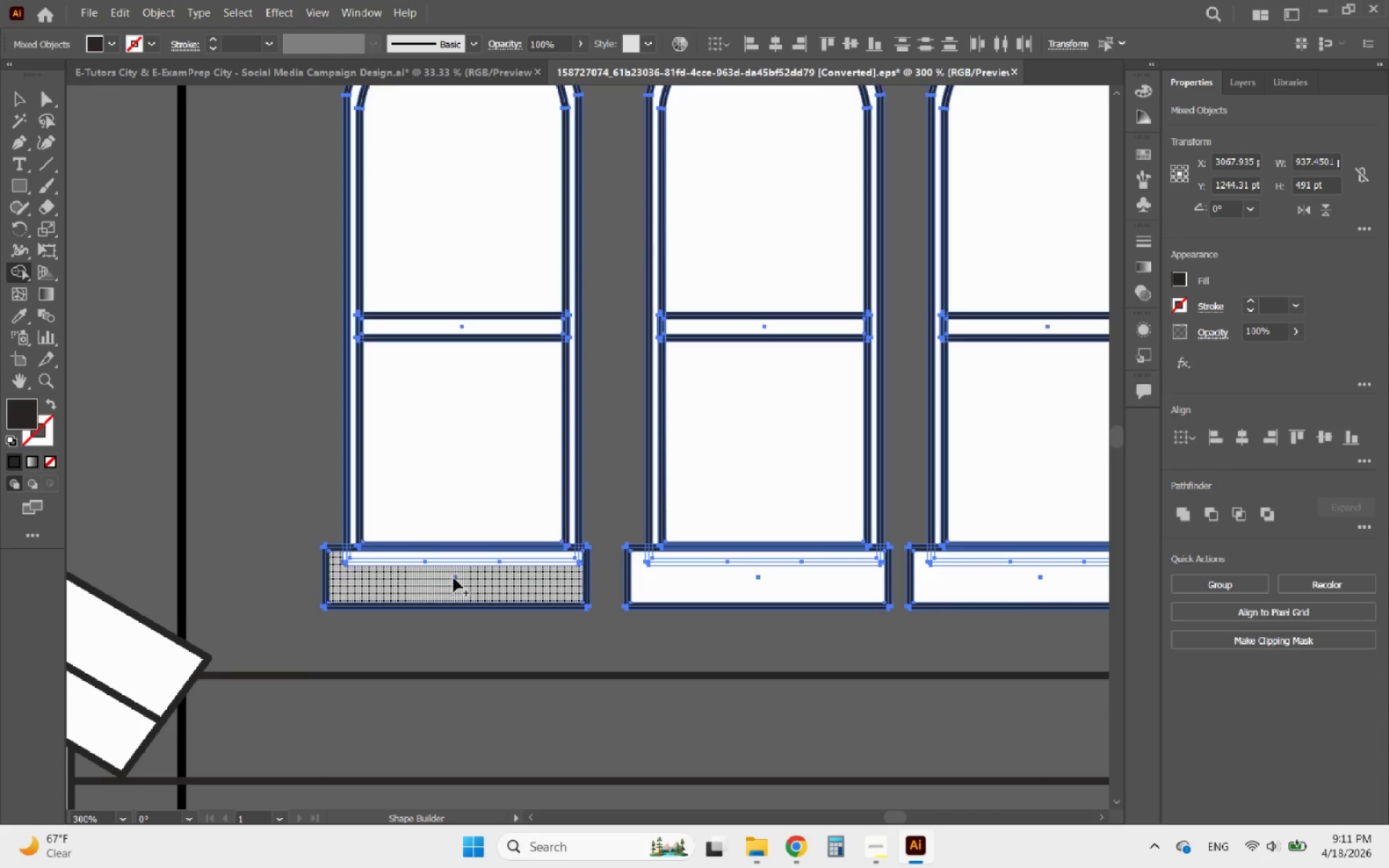 
left_click_drag(start_coordinate=[454, 578], to_coordinate=[456, 171])
 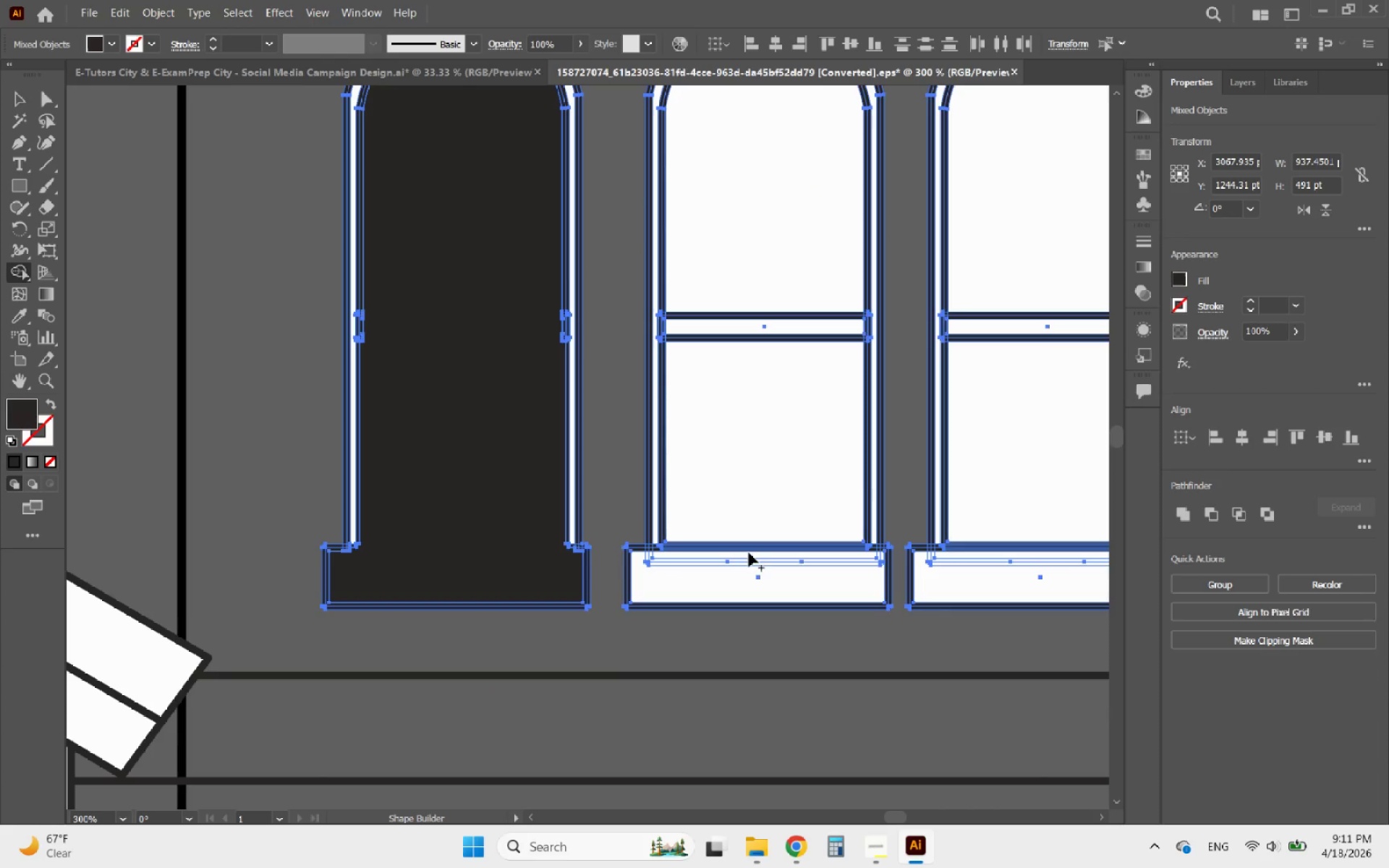 
left_click_drag(start_coordinate=[757, 584], to_coordinate=[759, 201])
 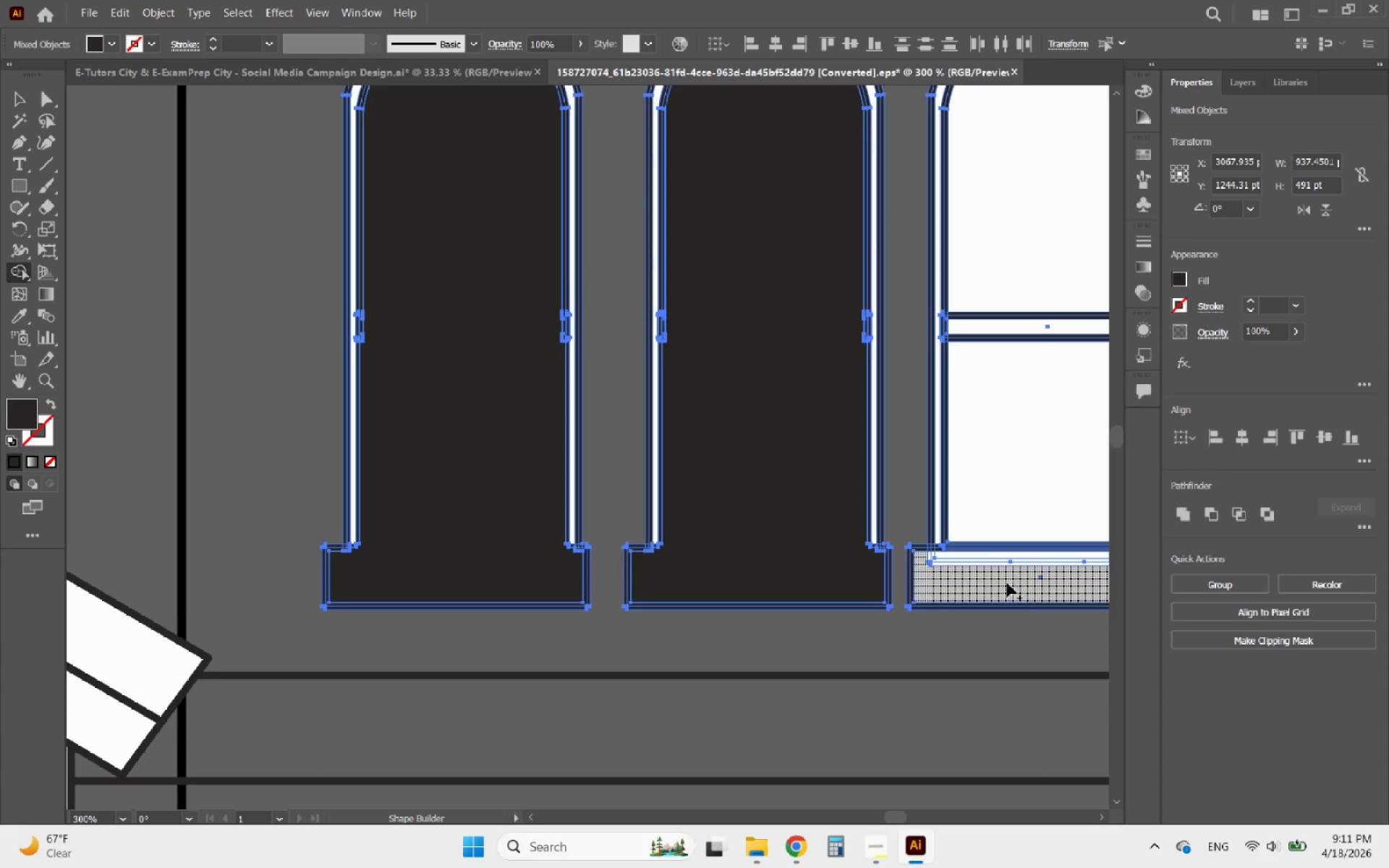 
left_click_drag(start_coordinate=[1011, 578], to_coordinate=[1032, 262])
 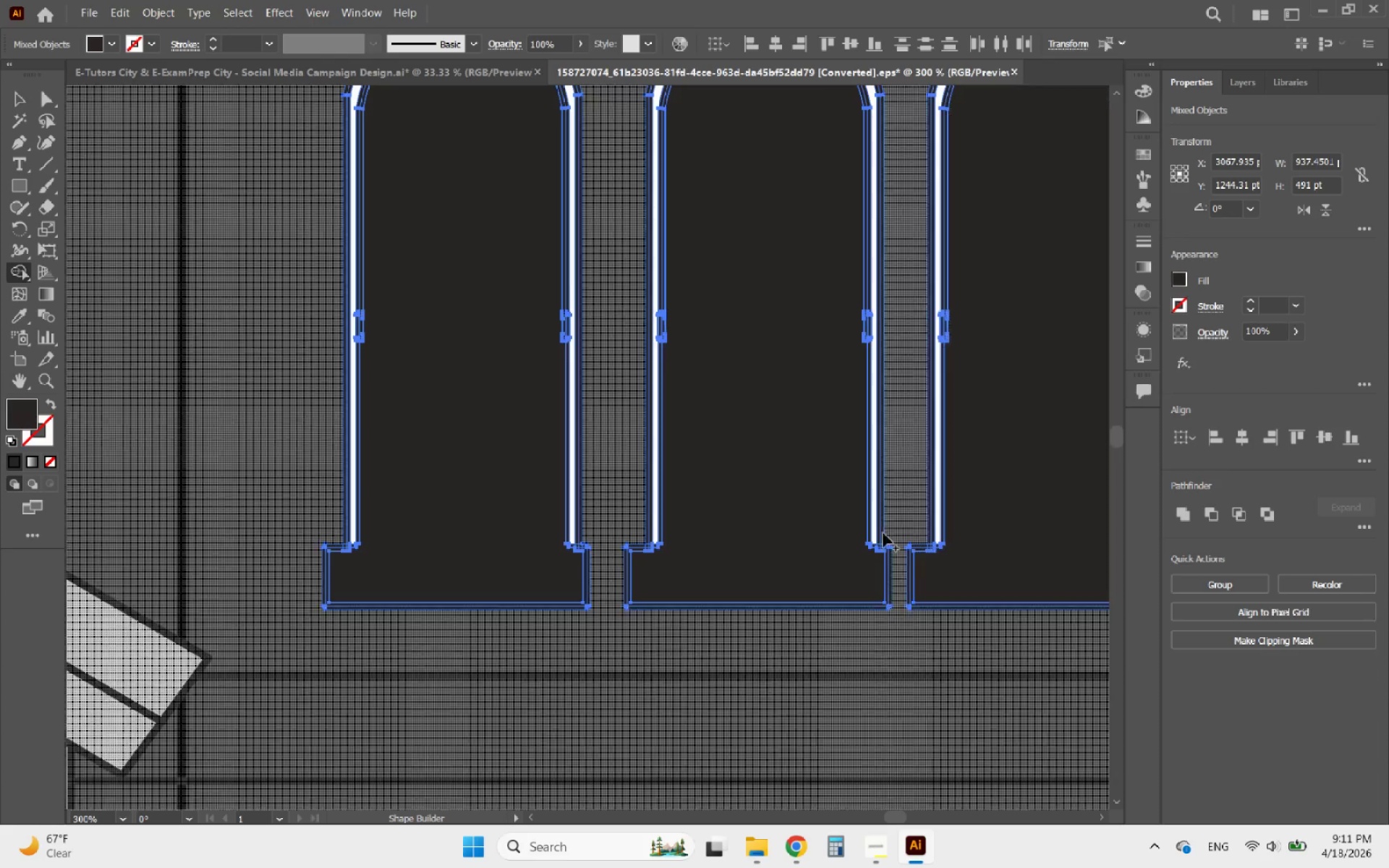 
hold_key(key=AltLeft, duration=1.1)
scroll: coordinate [396, 586], scroll_direction: up, amount: 5.0
 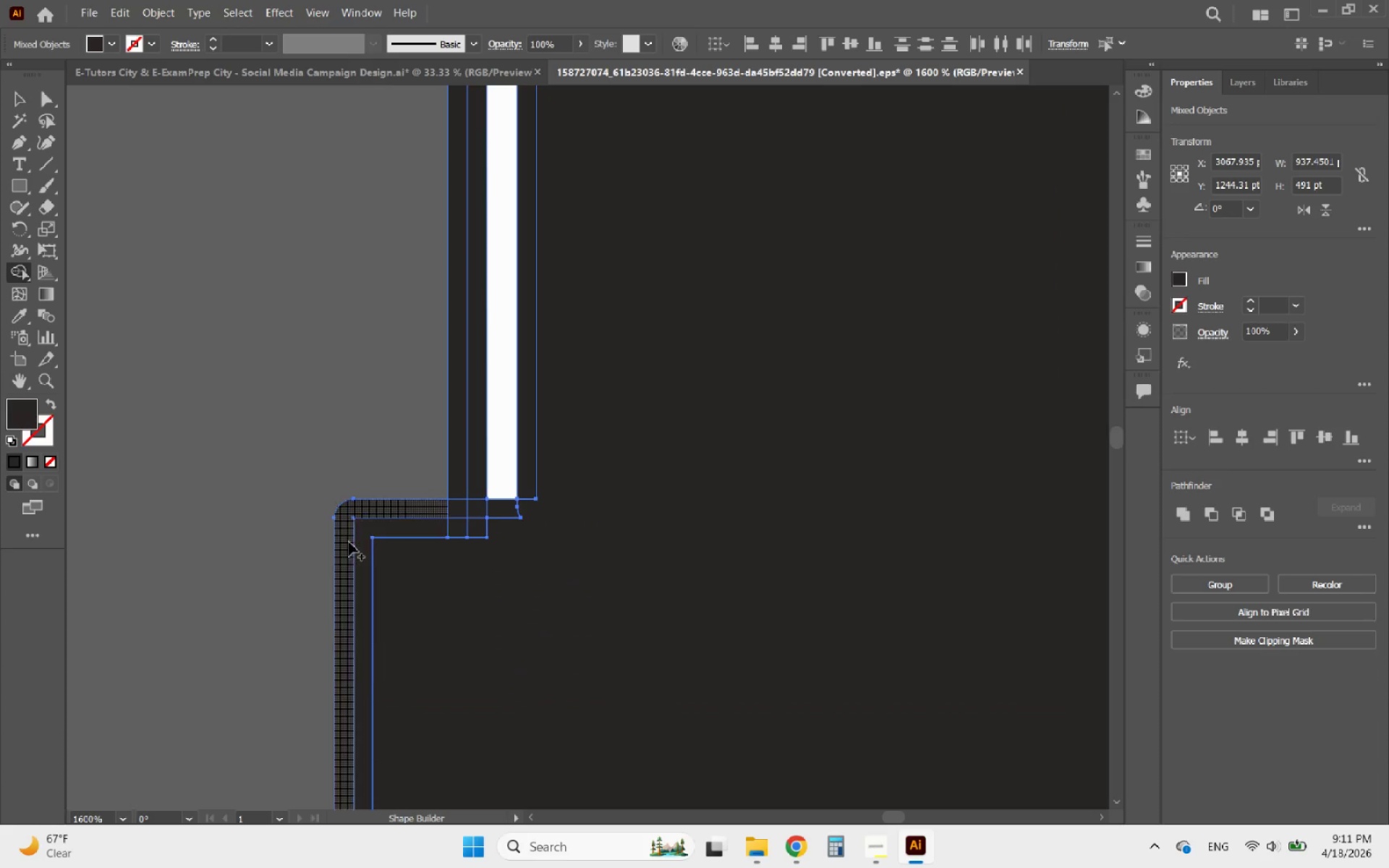 
left_click_drag(start_coordinate=[349, 542], to_coordinate=[441, 540])
 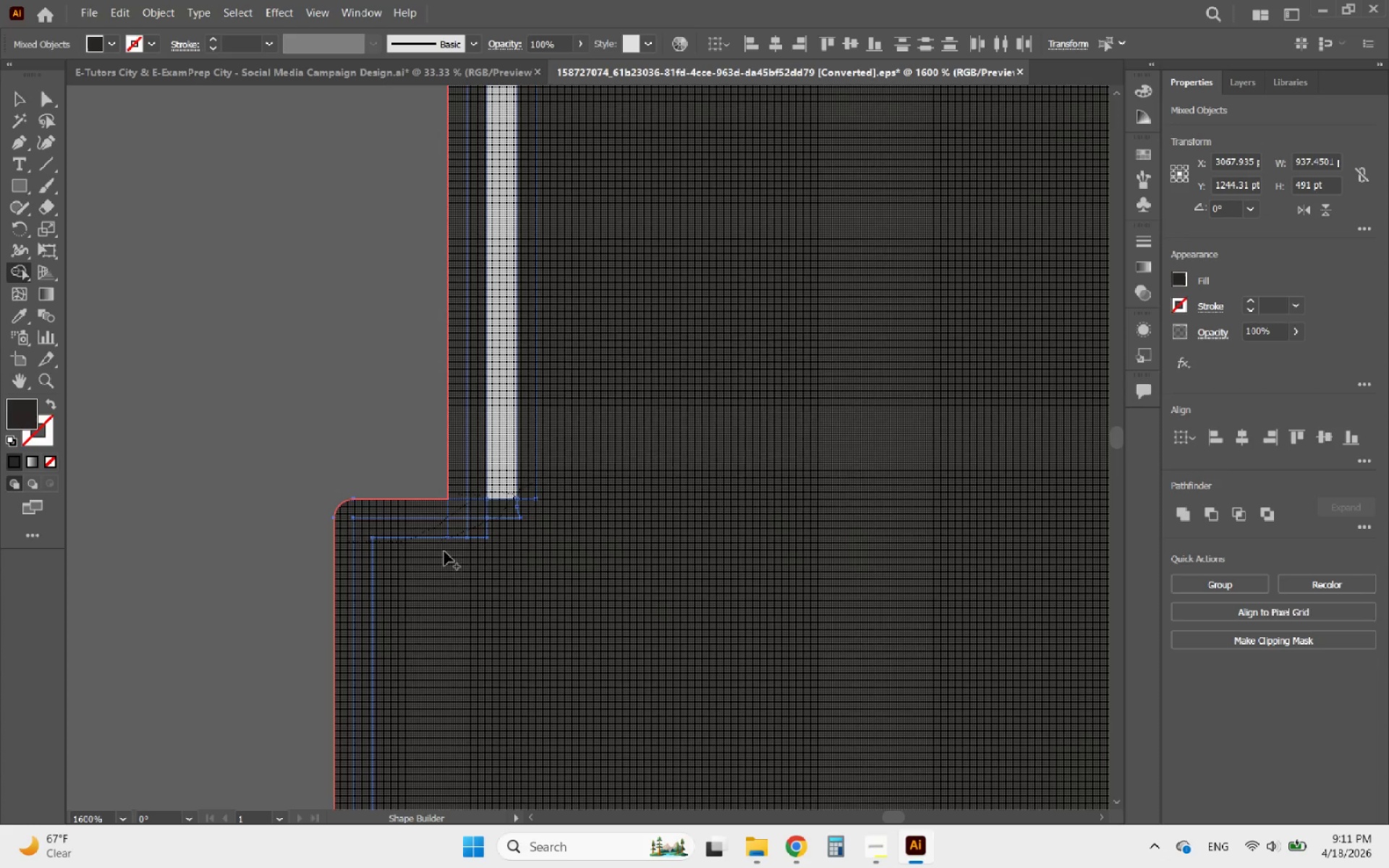 
hold_key(key=AltLeft, duration=1.52)
scroll: coordinate [407, 584], scroll_direction: down, amount: 4.0
 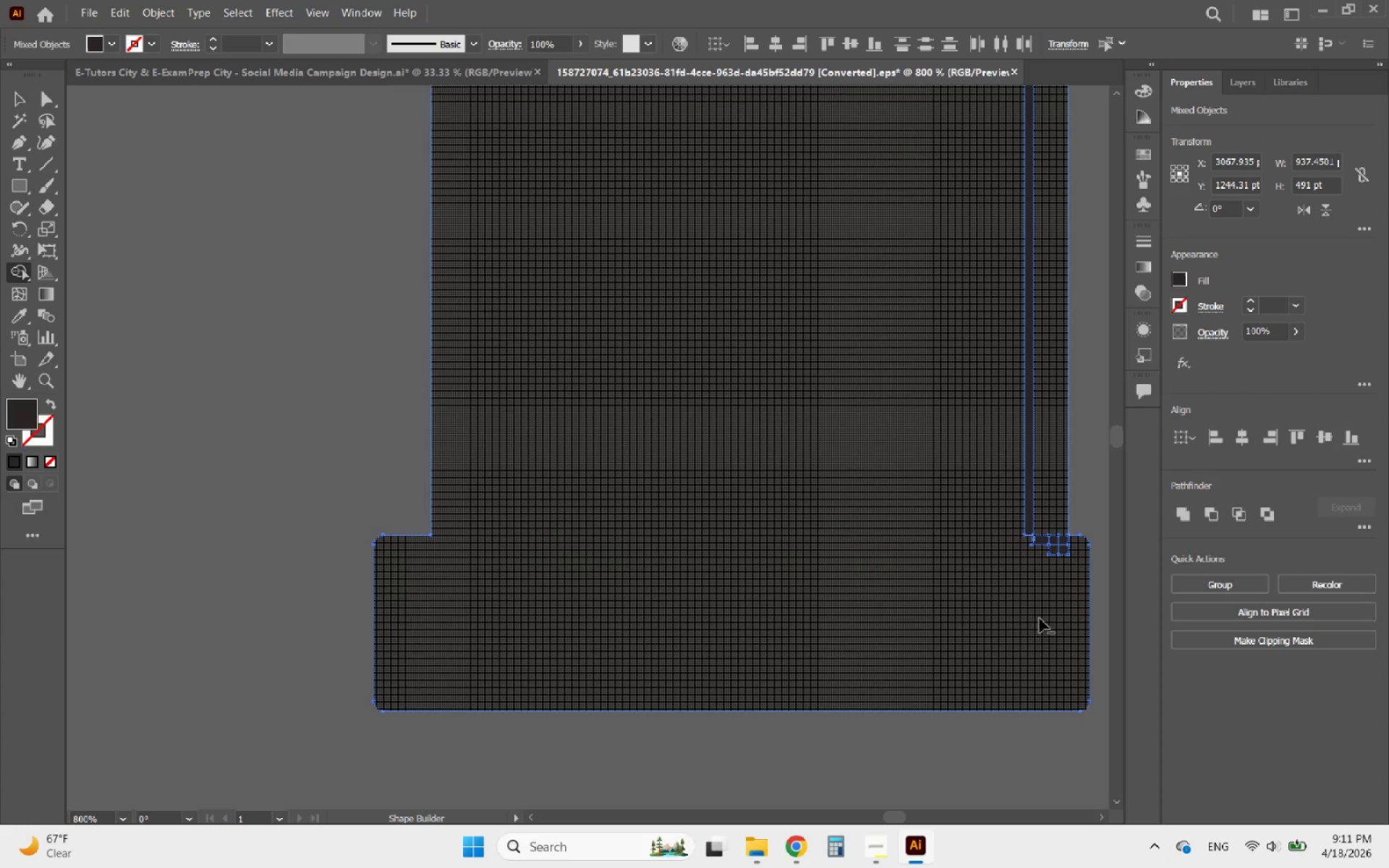 
left_click_drag(start_coordinate=[997, 582], to_coordinate=[830, 383])
 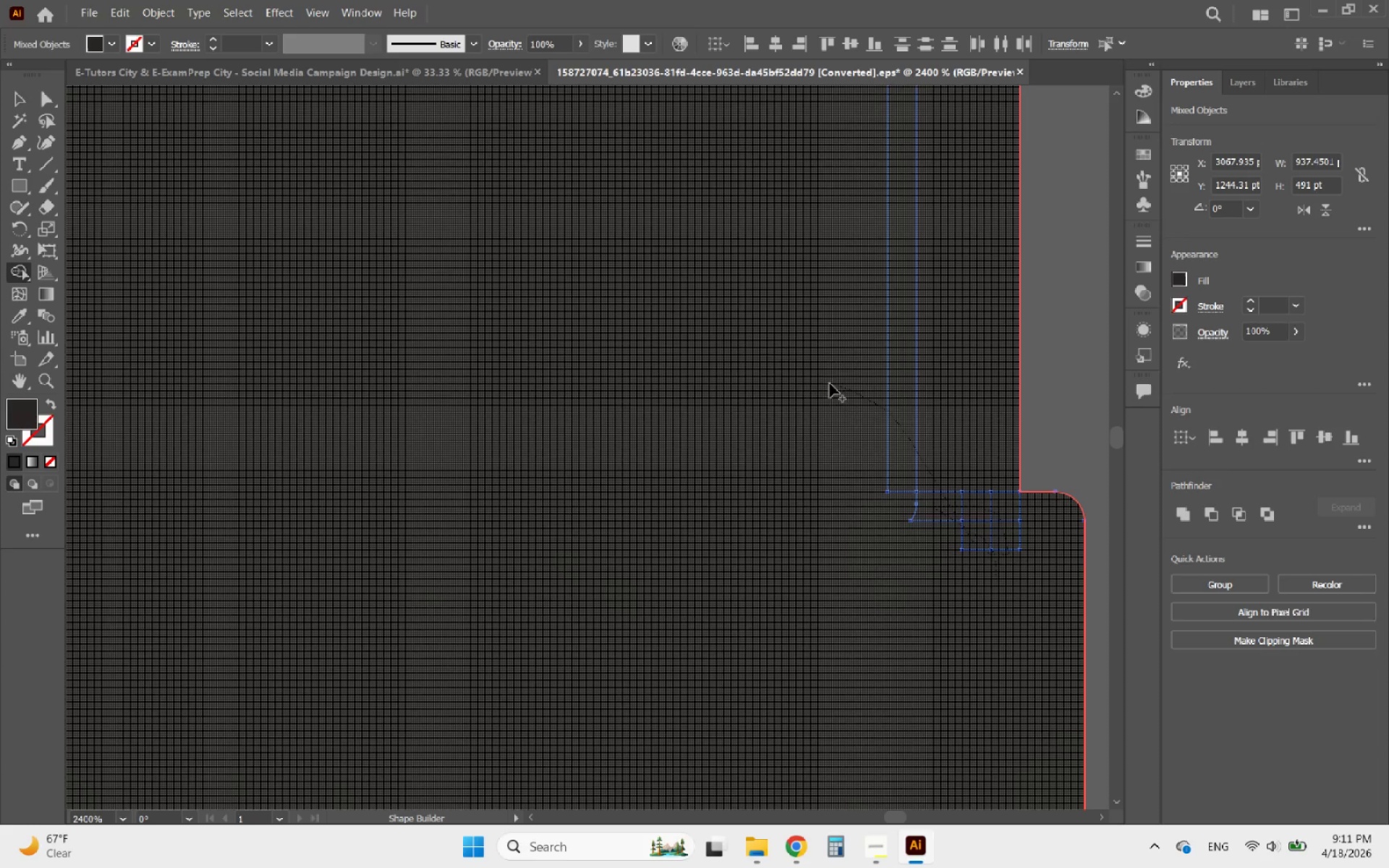 
scroll: coordinate [1084, 551], scroll_direction: up, amount: 3.0
 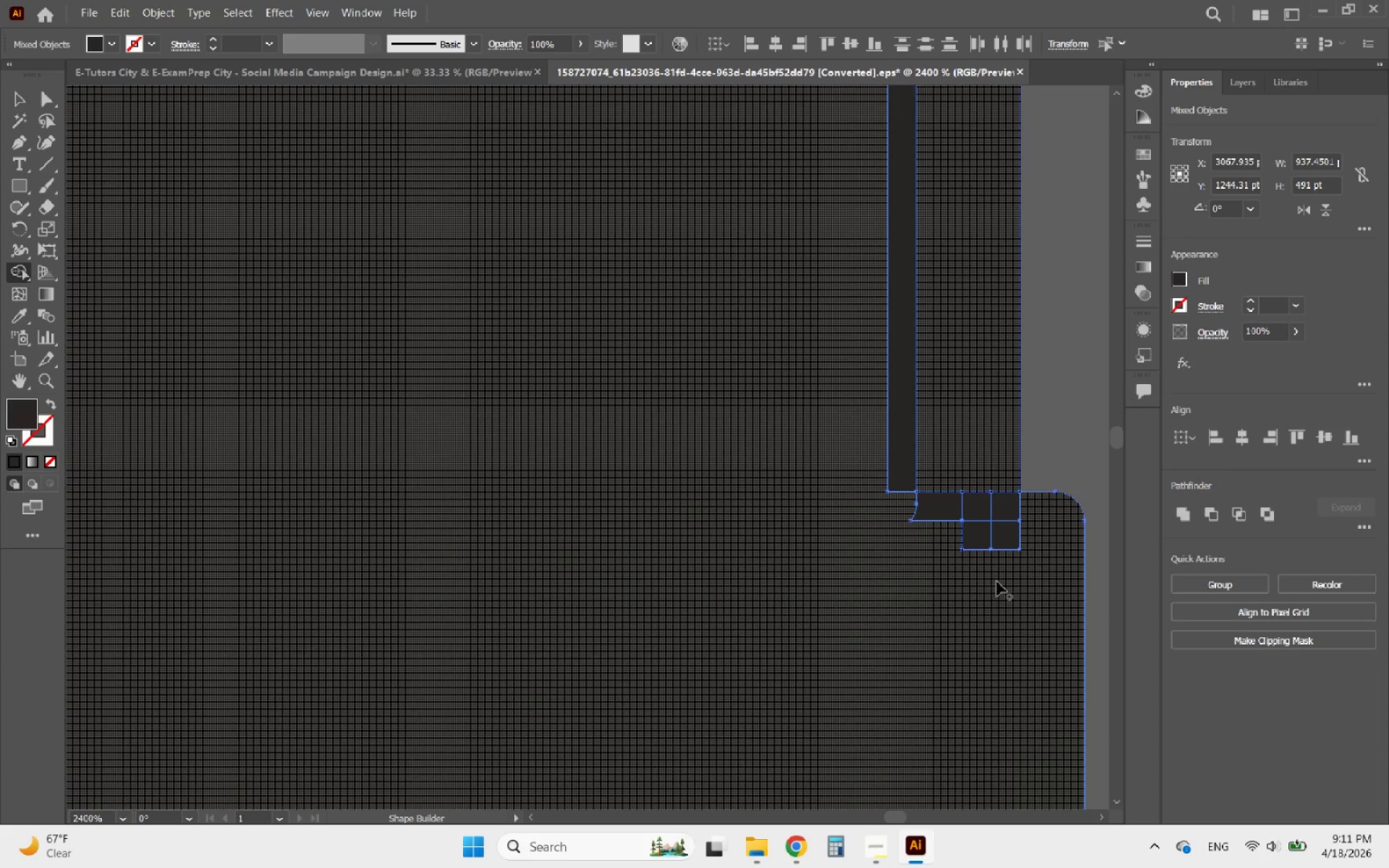 
hold_key(key=AltLeft, duration=2.25)
scroll: coordinate [871, 569], scroll_direction: down, amount: 9.0
 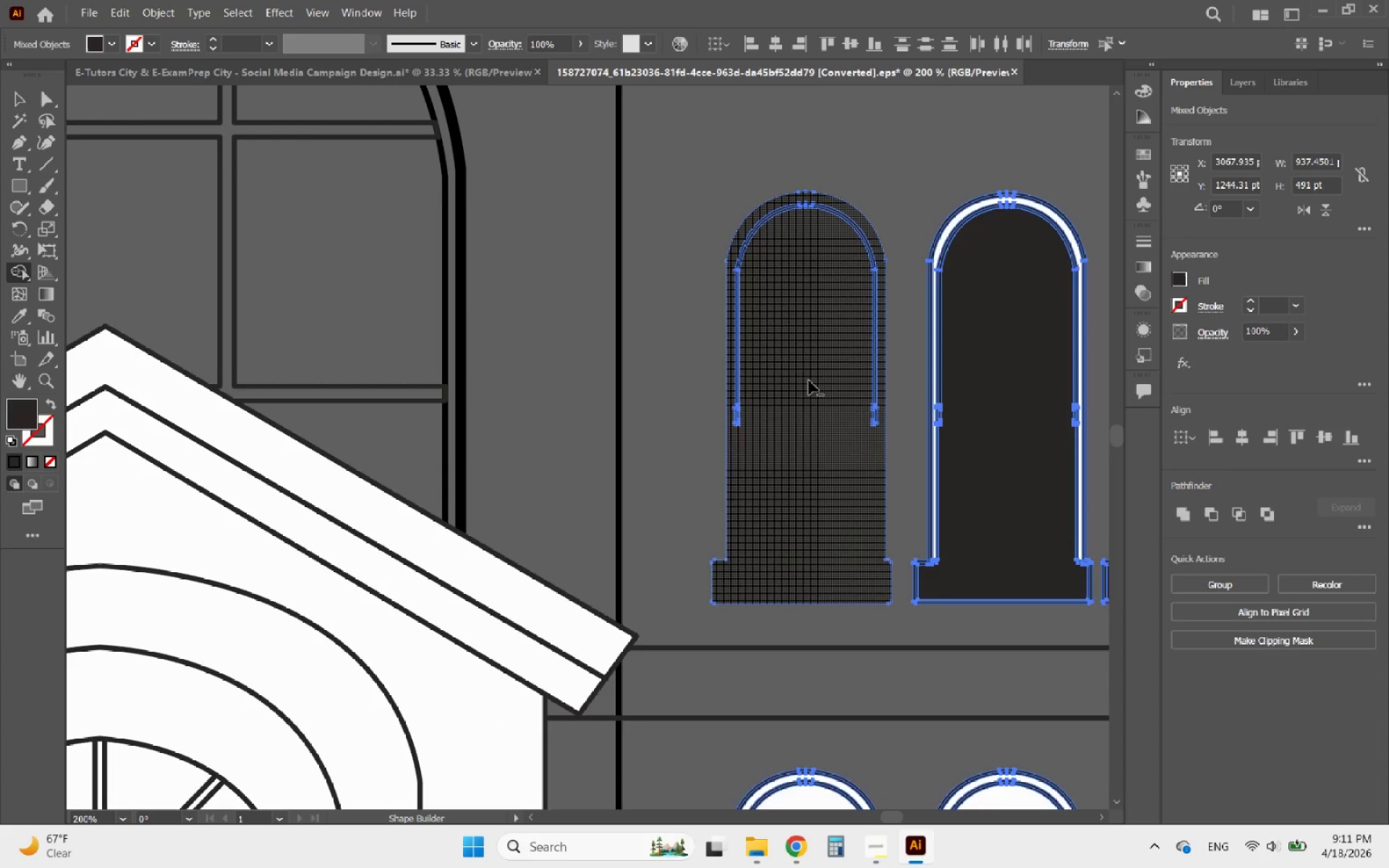 
scroll: coordinate [701, 454], scroll_direction: up, amount: 5.0
 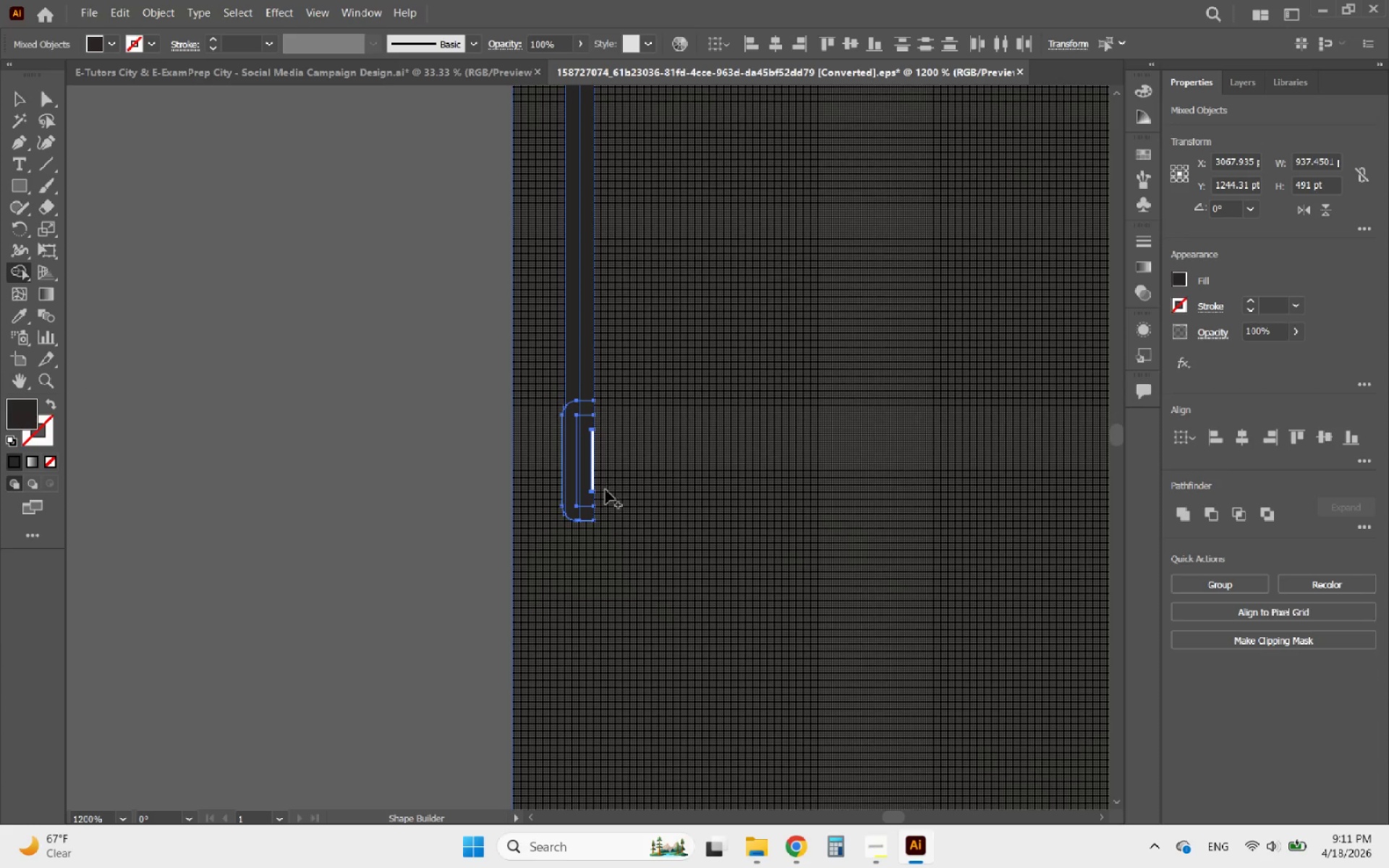 
left_click_drag(start_coordinate=[607, 490], to_coordinate=[611, 355])
 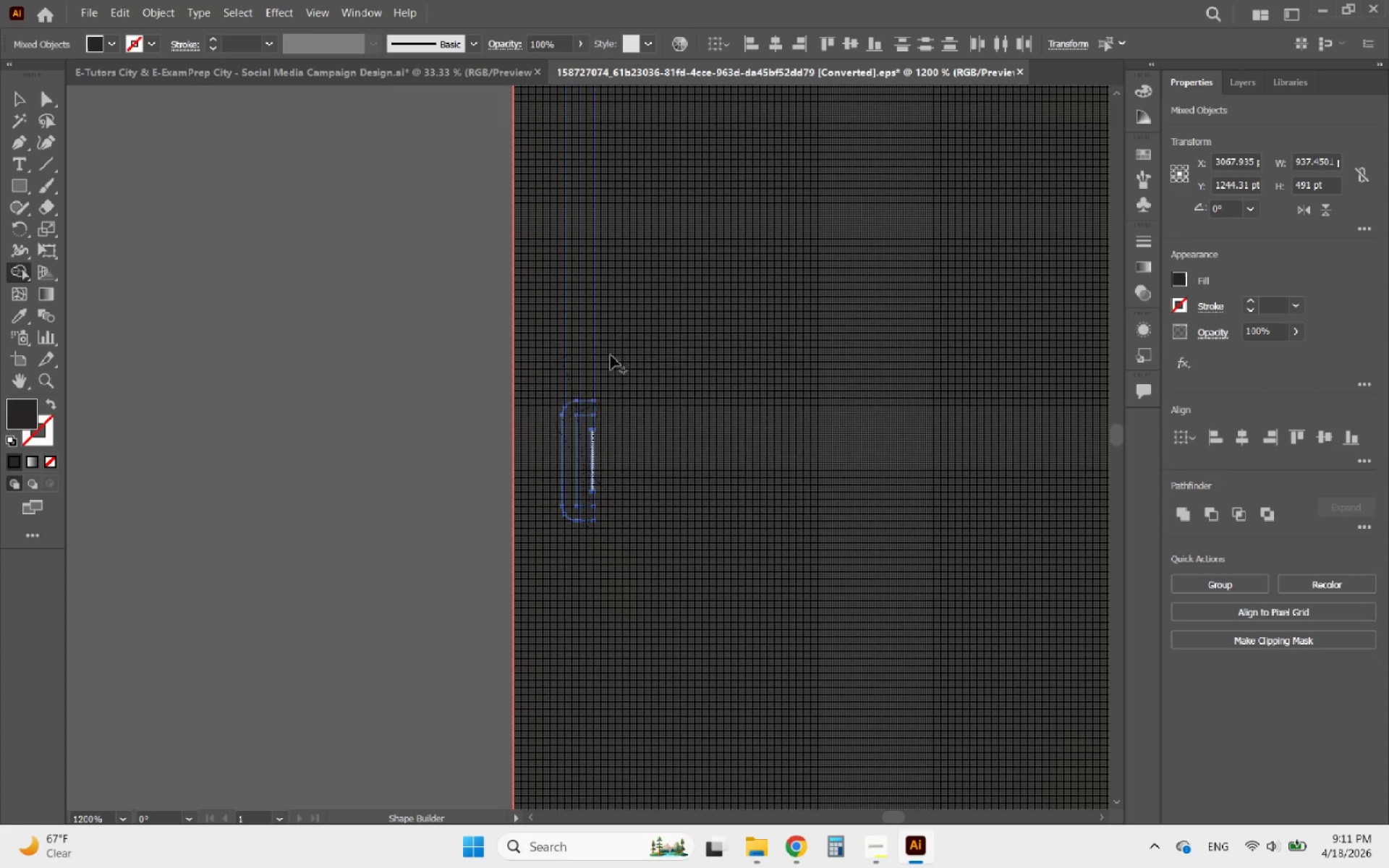 
hold_key(key=AltLeft, duration=1.77)
scroll: coordinate [701, 454], scroll_direction: none, amount: 0.0
 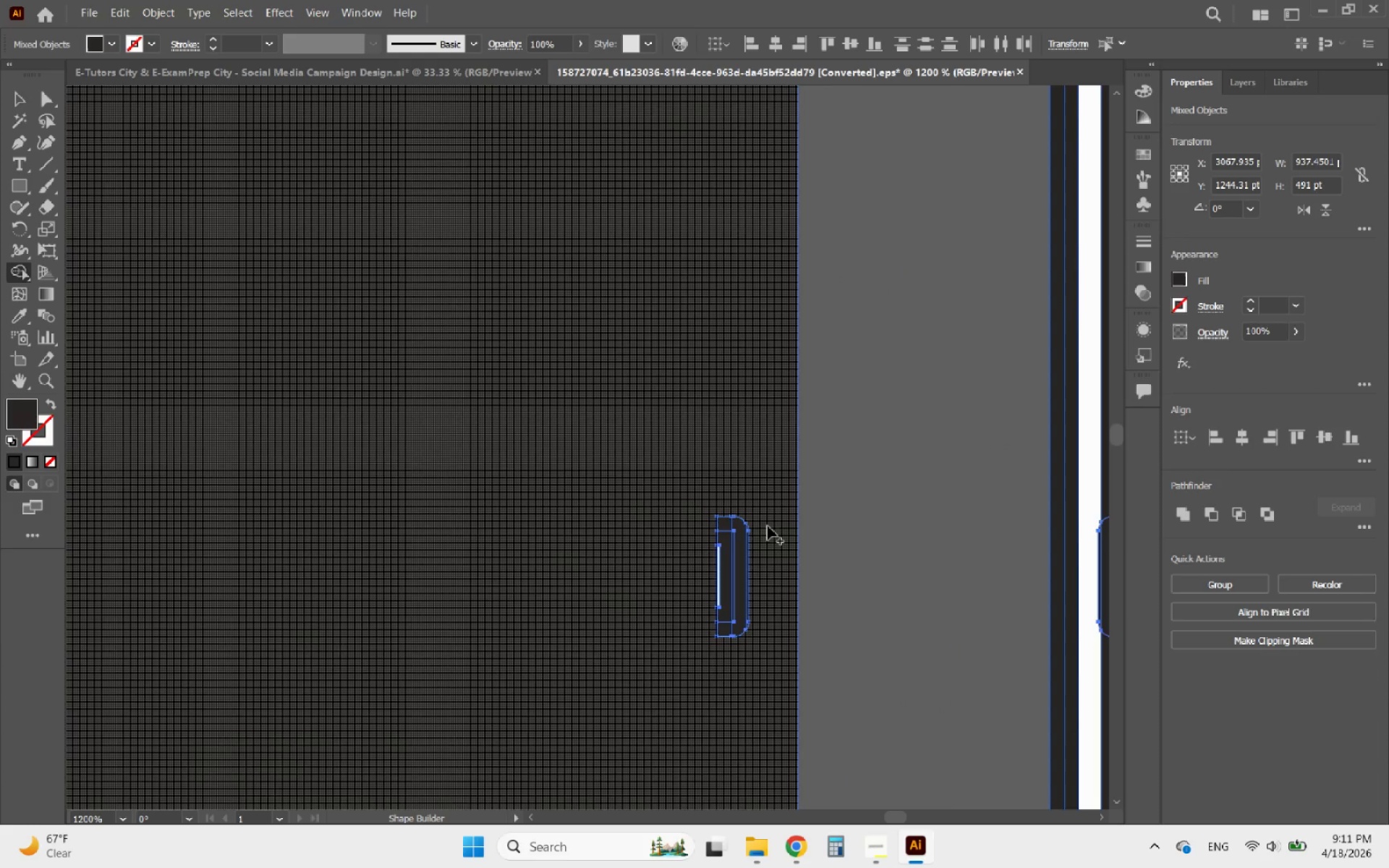 
left_click_drag(start_coordinate=[770, 526], to_coordinate=[740, 566])
 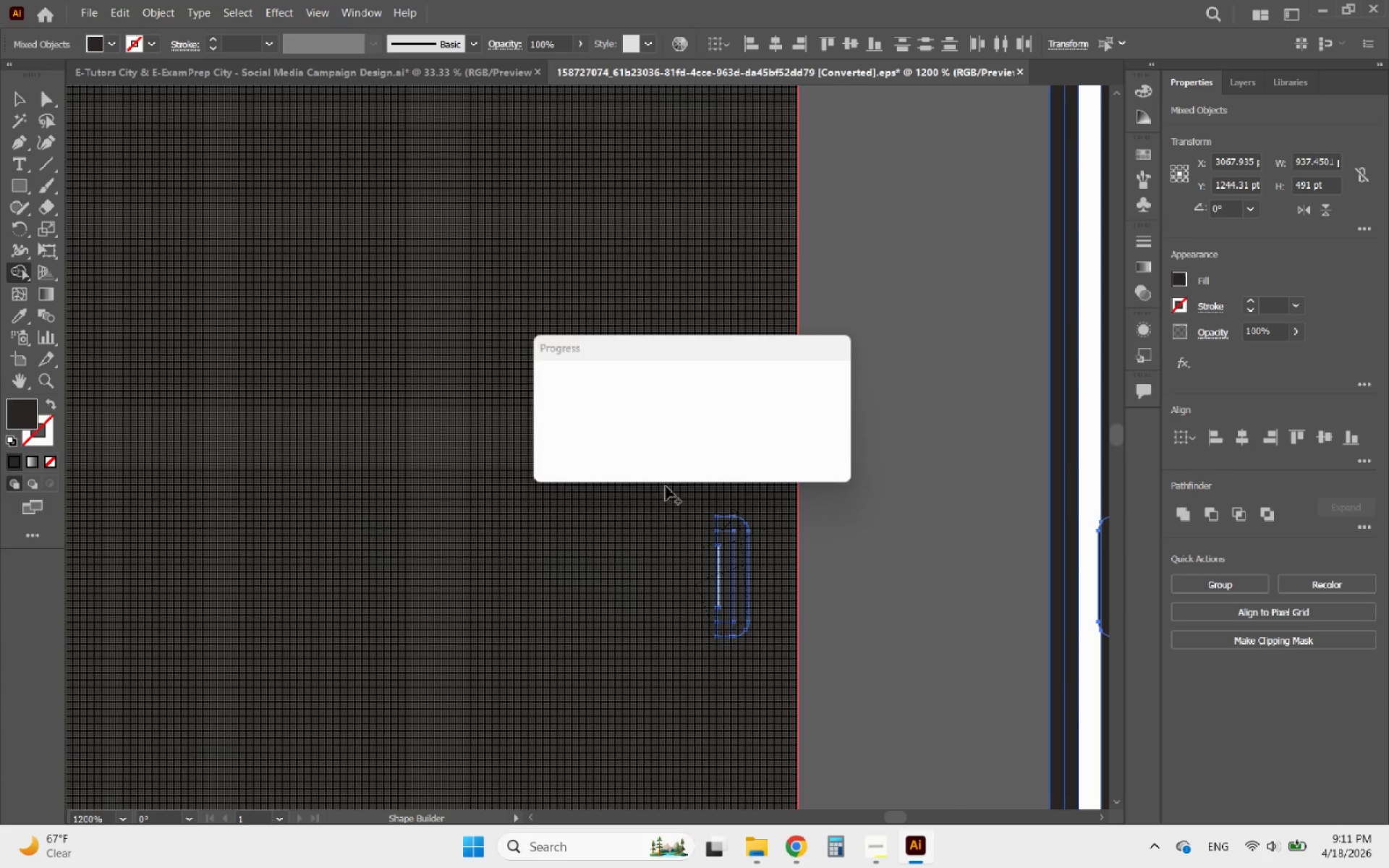 
hold_key(key=AltLeft, duration=1.89)
scroll: coordinate [695, 445], scroll_direction: down, amount: 2.0
 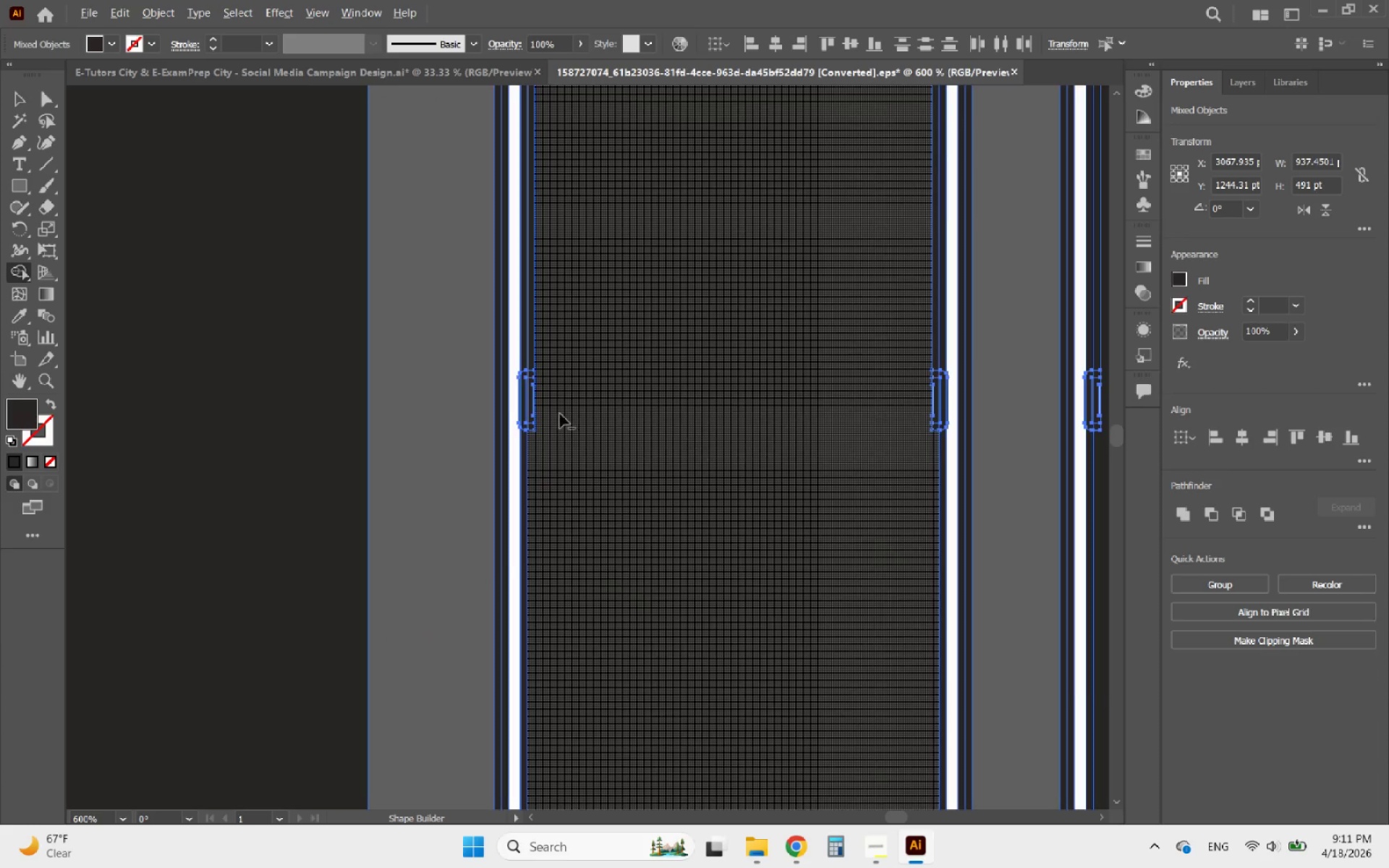 
left_click_drag(start_coordinate=[598, 511], to_coordinate=[1071, 382])
 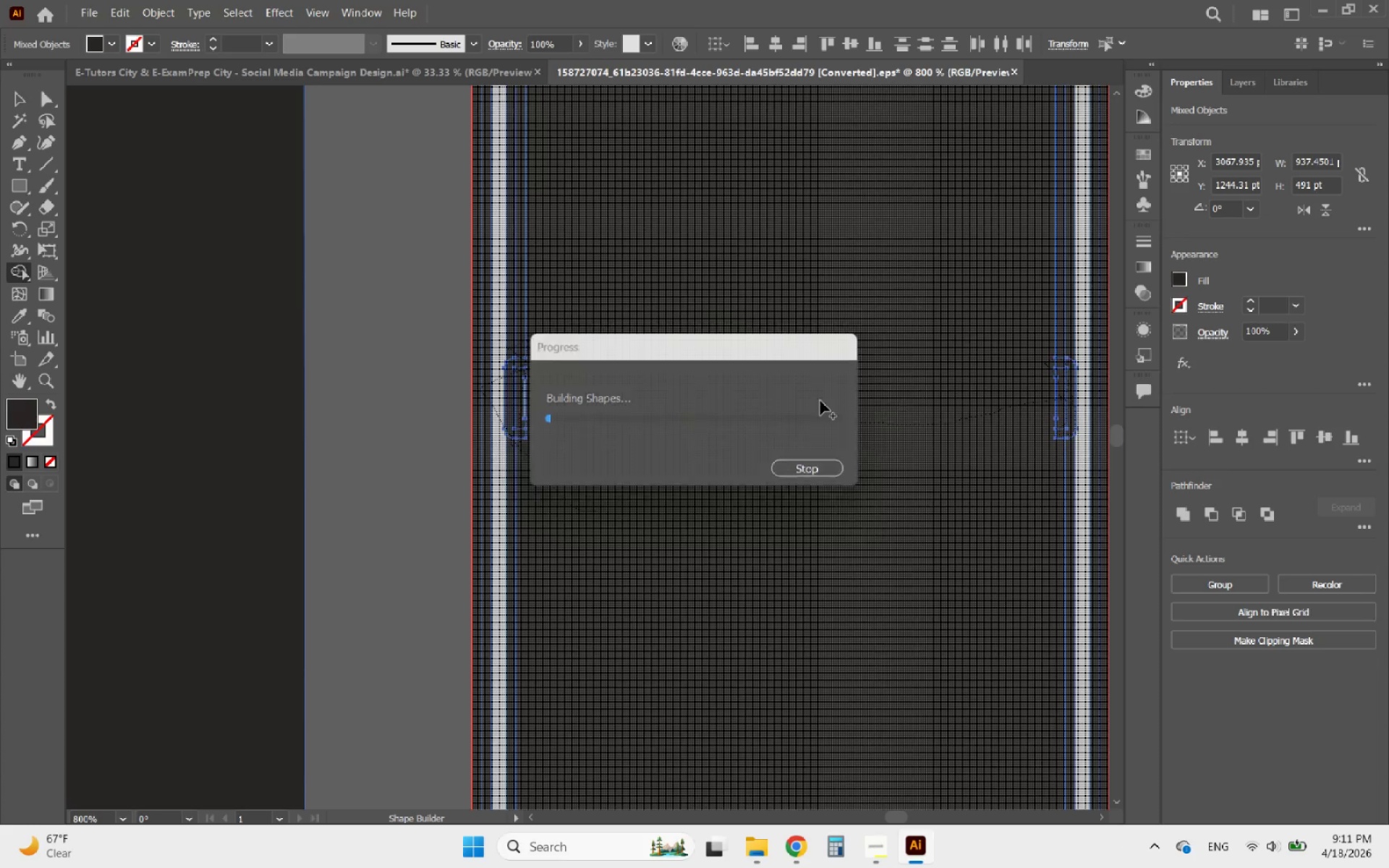 
scroll: coordinate [540, 406], scroll_direction: up, amount: 1.0
 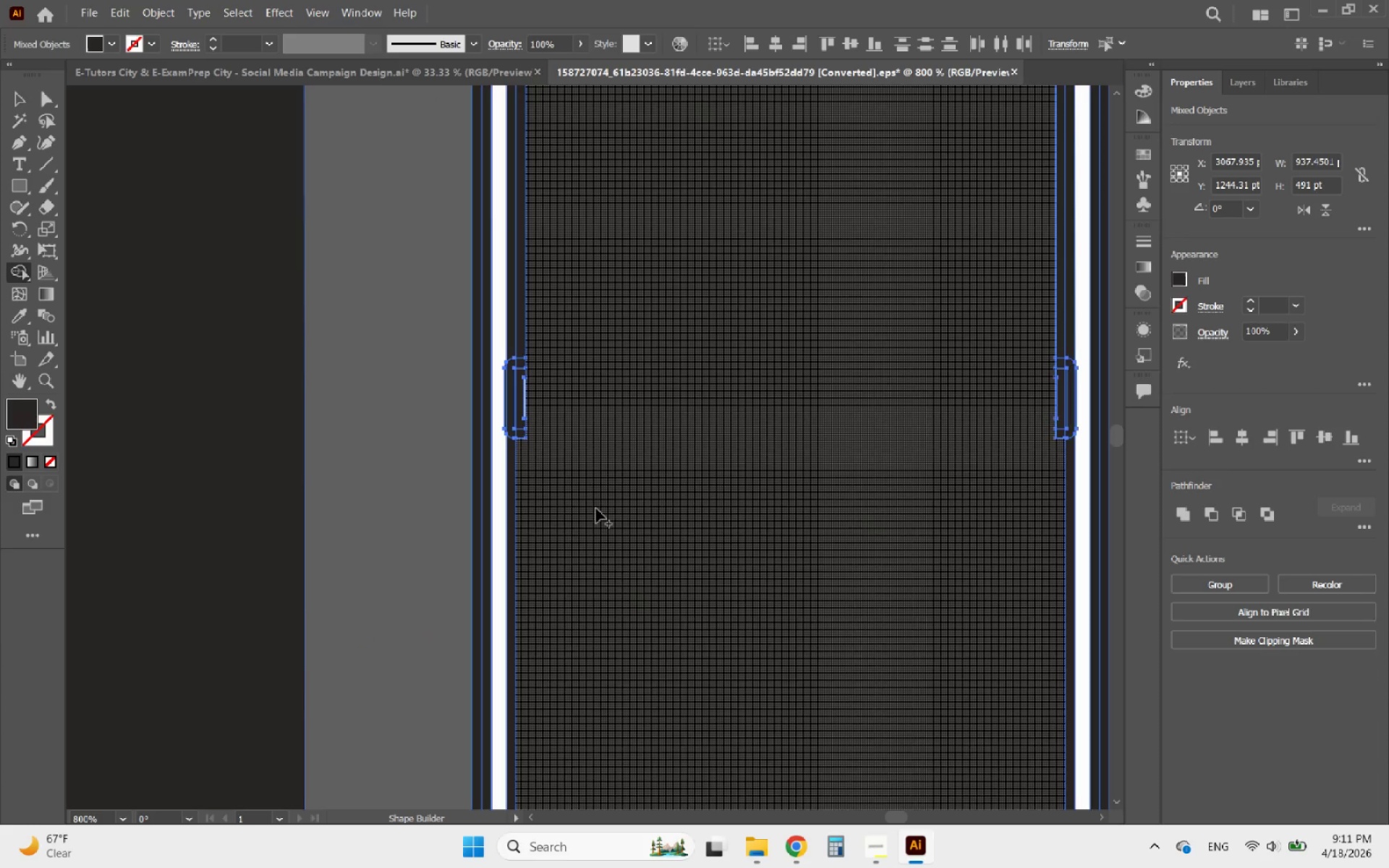 
hold_key(key=AltLeft, duration=1.93)
scroll: coordinate [674, 396], scroll_direction: down, amount: 4.0
 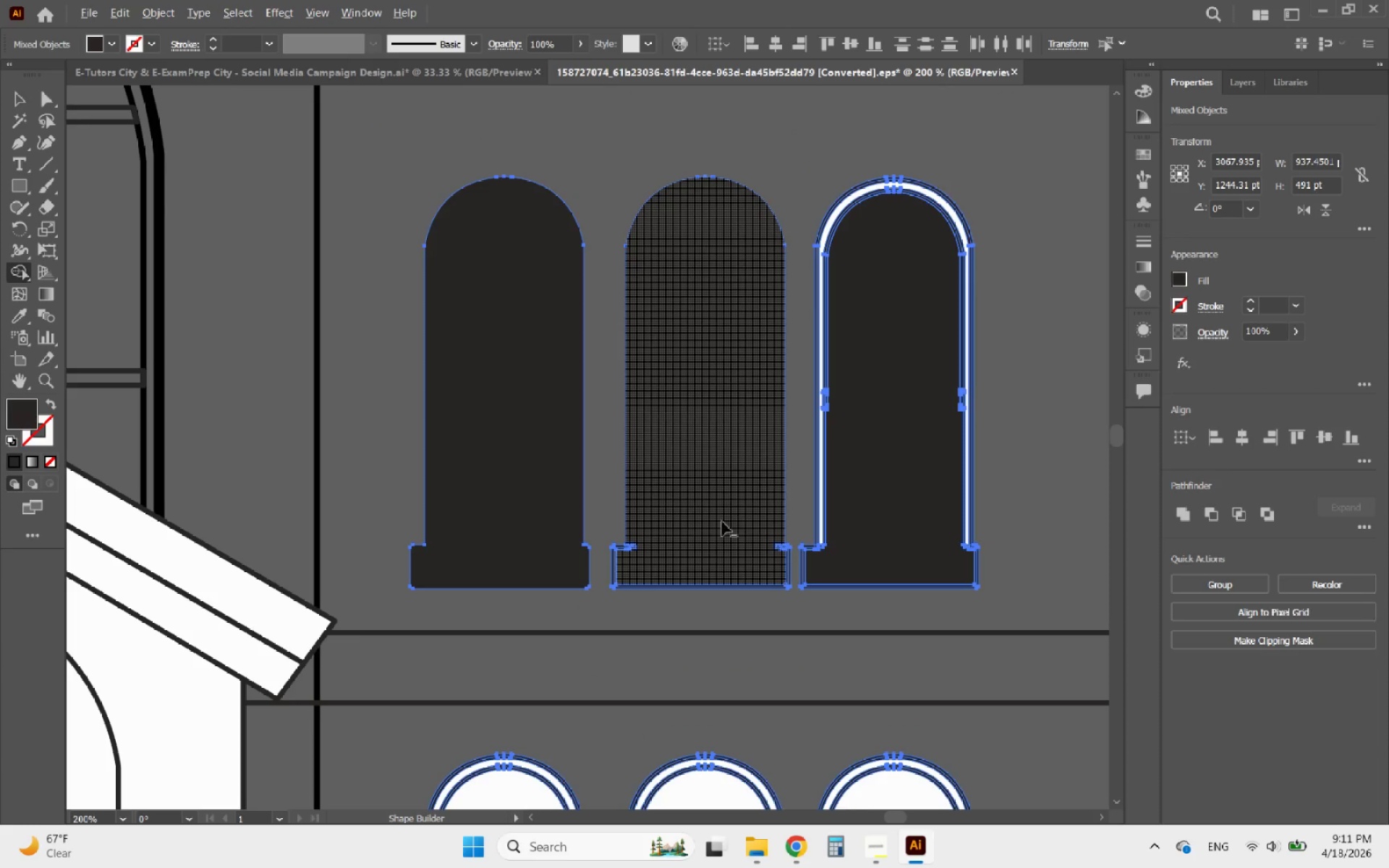 
left_click_drag(start_coordinate=[568, 547], to_coordinate=[626, 409])
 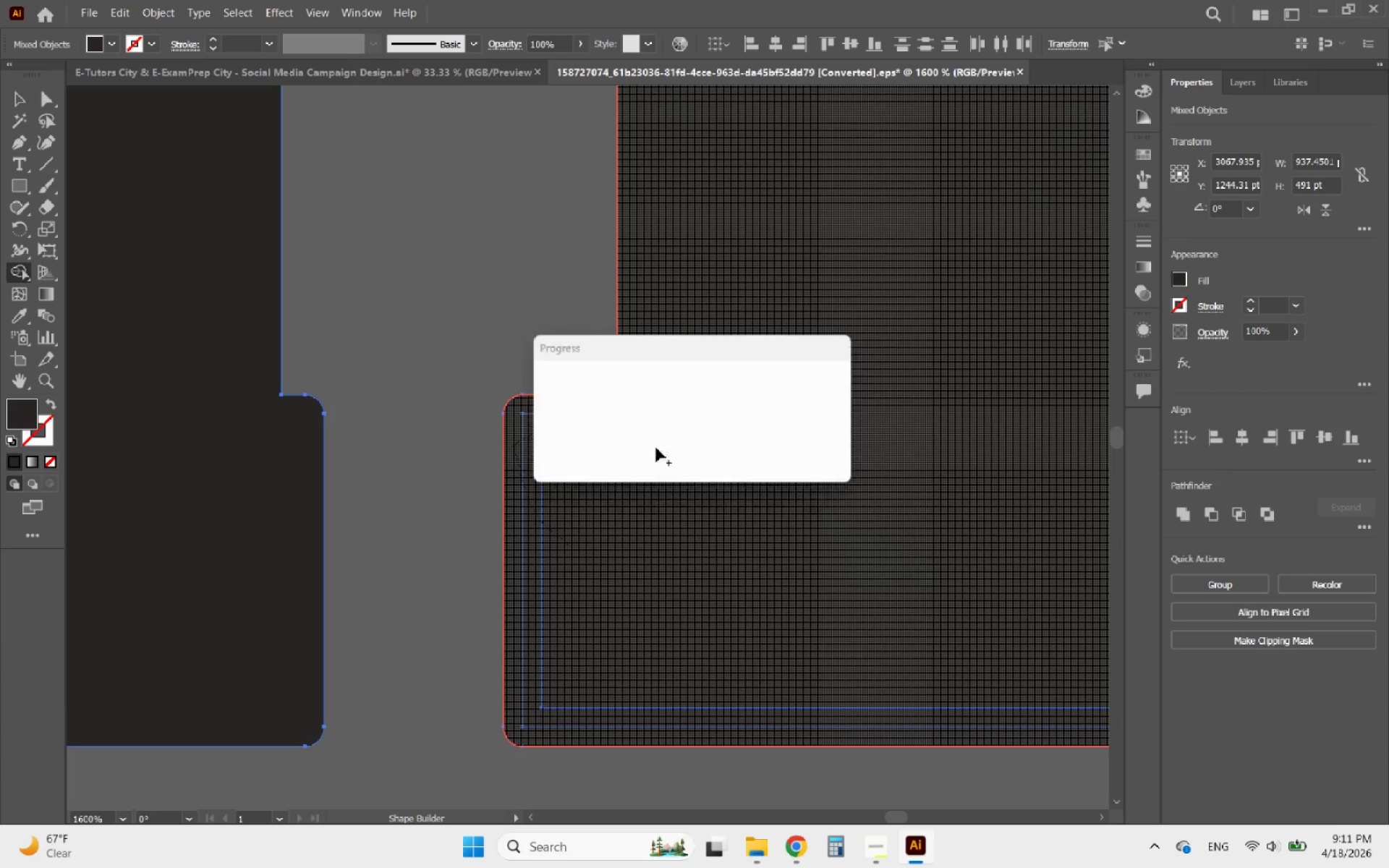 
scroll: coordinate [576, 573], scroll_direction: up, amount: 6.0
 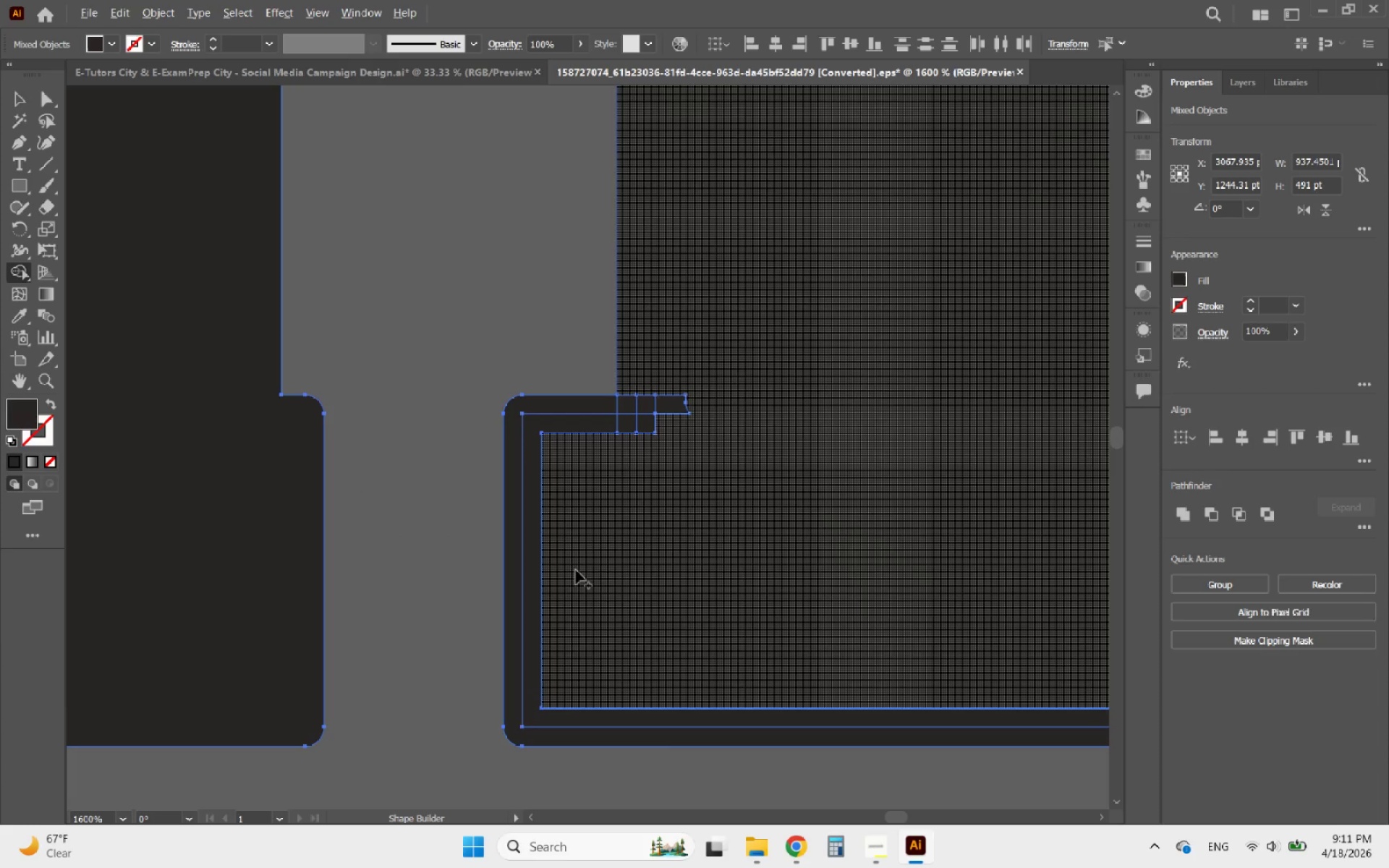 
hold_key(key=AltLeft, duration=1.63)
 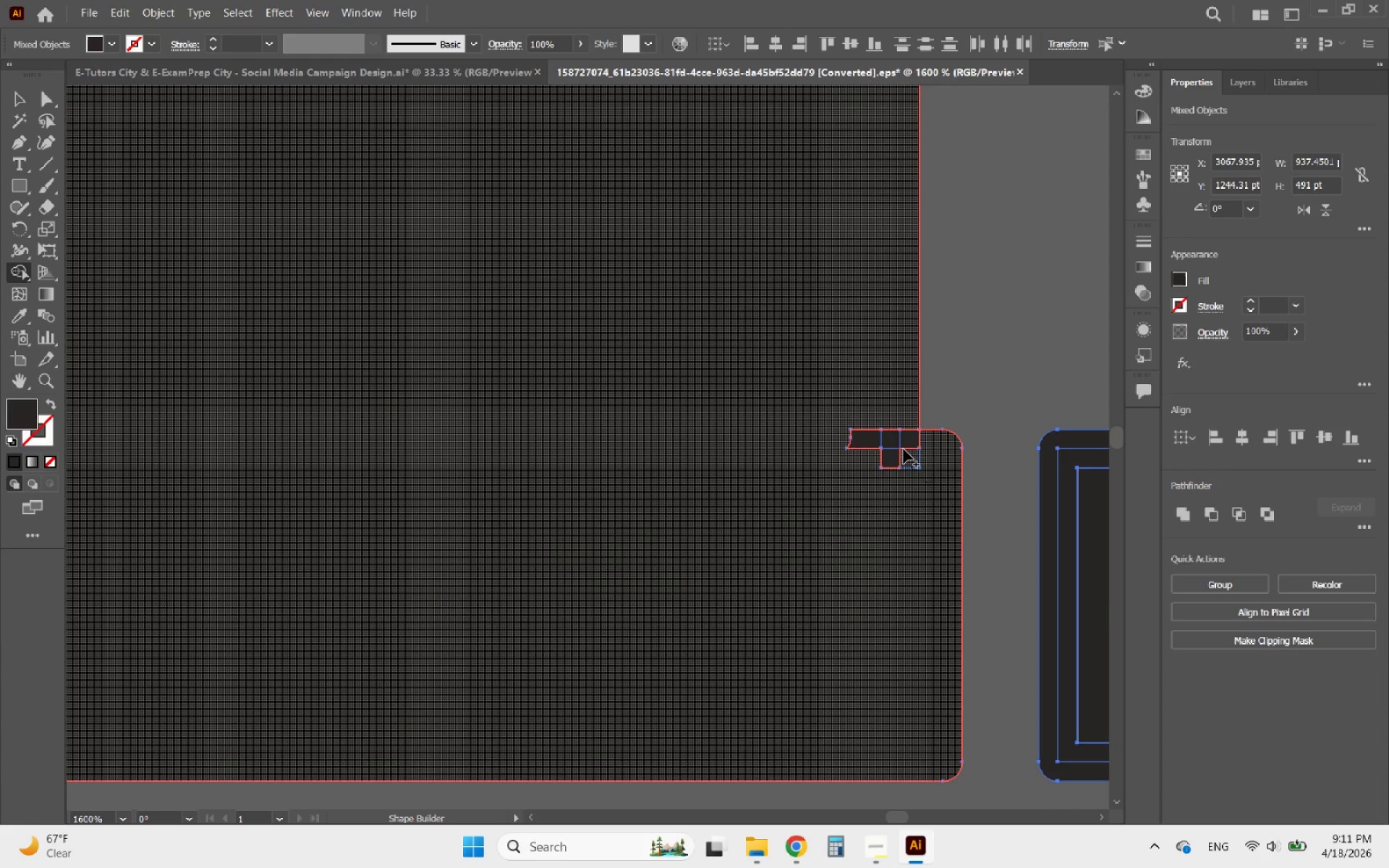 
left_click_drag(start_coordinate=[930, 482], to_coordinate=[783, 511])
 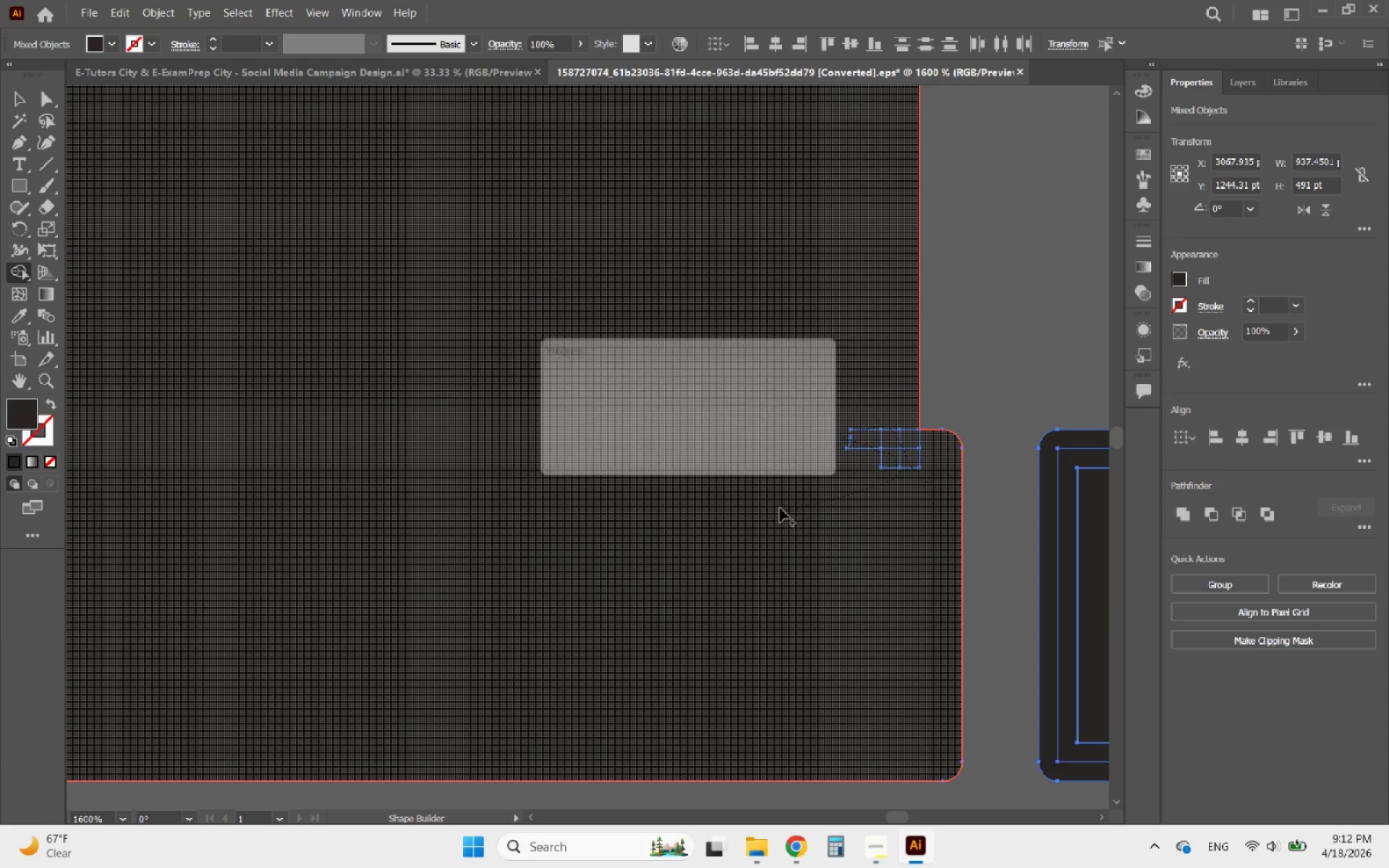 
scroll: coordinate [955, 465], scroll_direction: none, amount: 0.0
 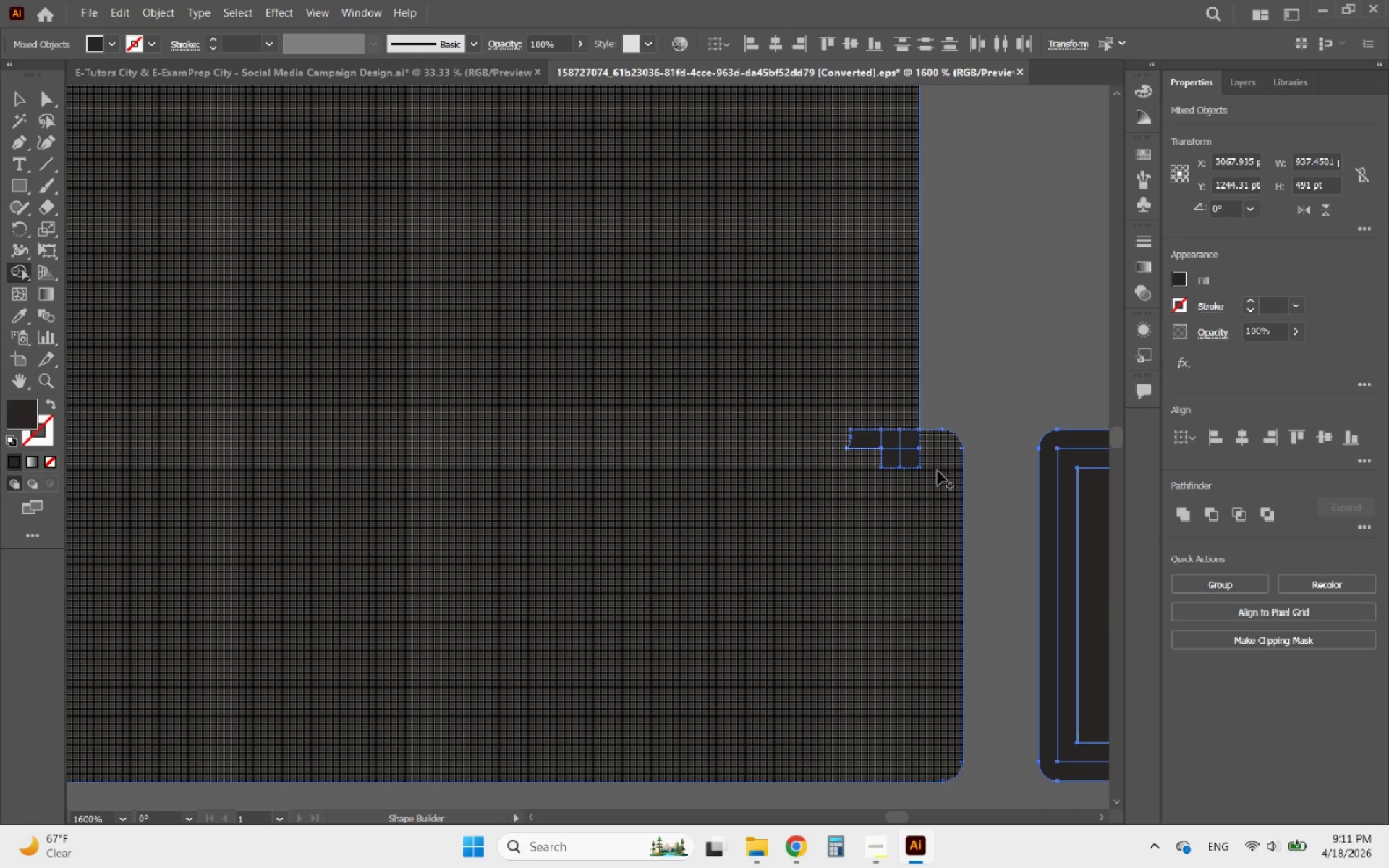 
hold_key(key=AltLeft, duration=1.38)
scroll: coordinate [745, 483], scroll_direction: none, amount: 0.0
 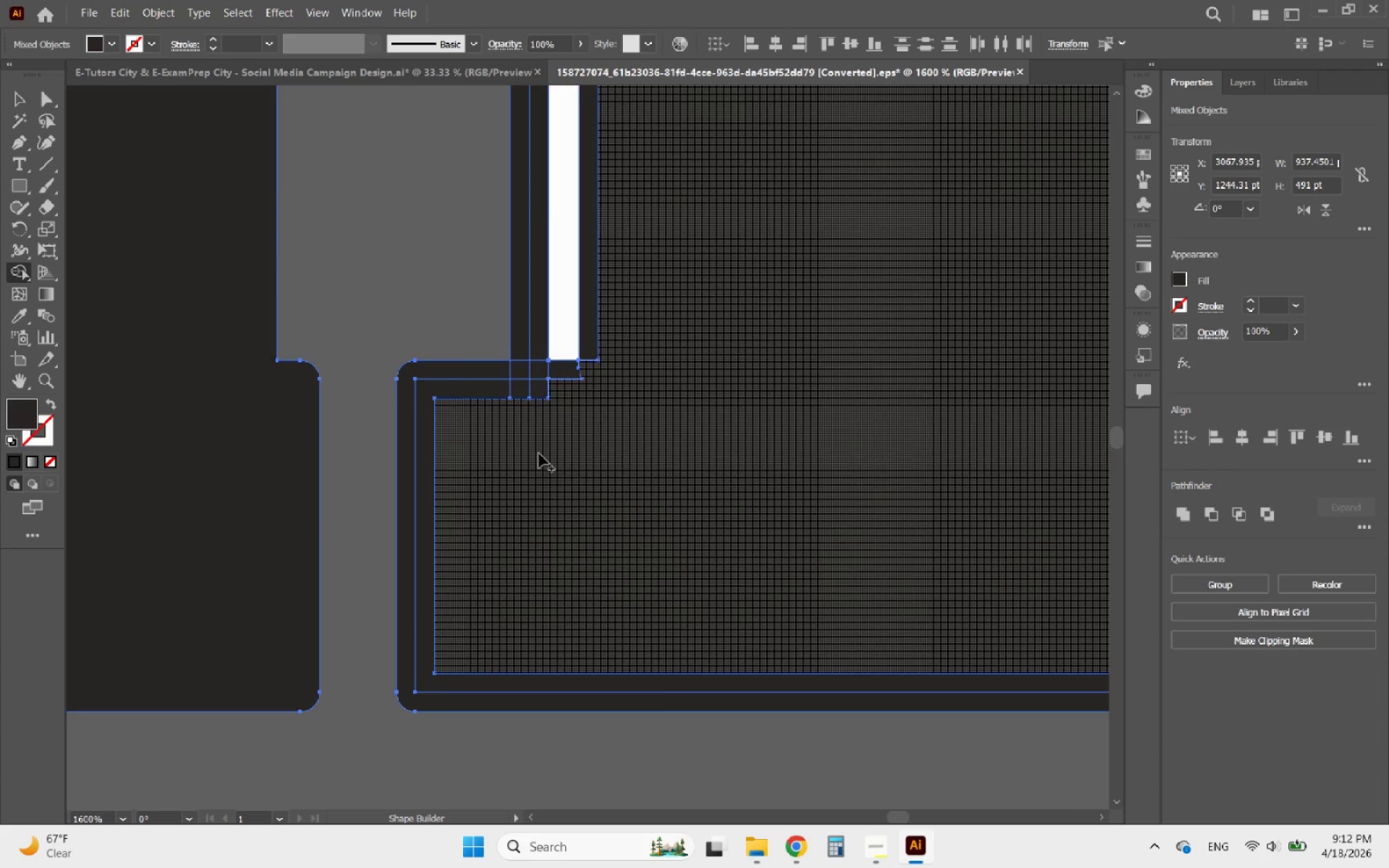 
left_click_drag(start_coordinate=[530, 451], to_coordinate=[613, 349])
 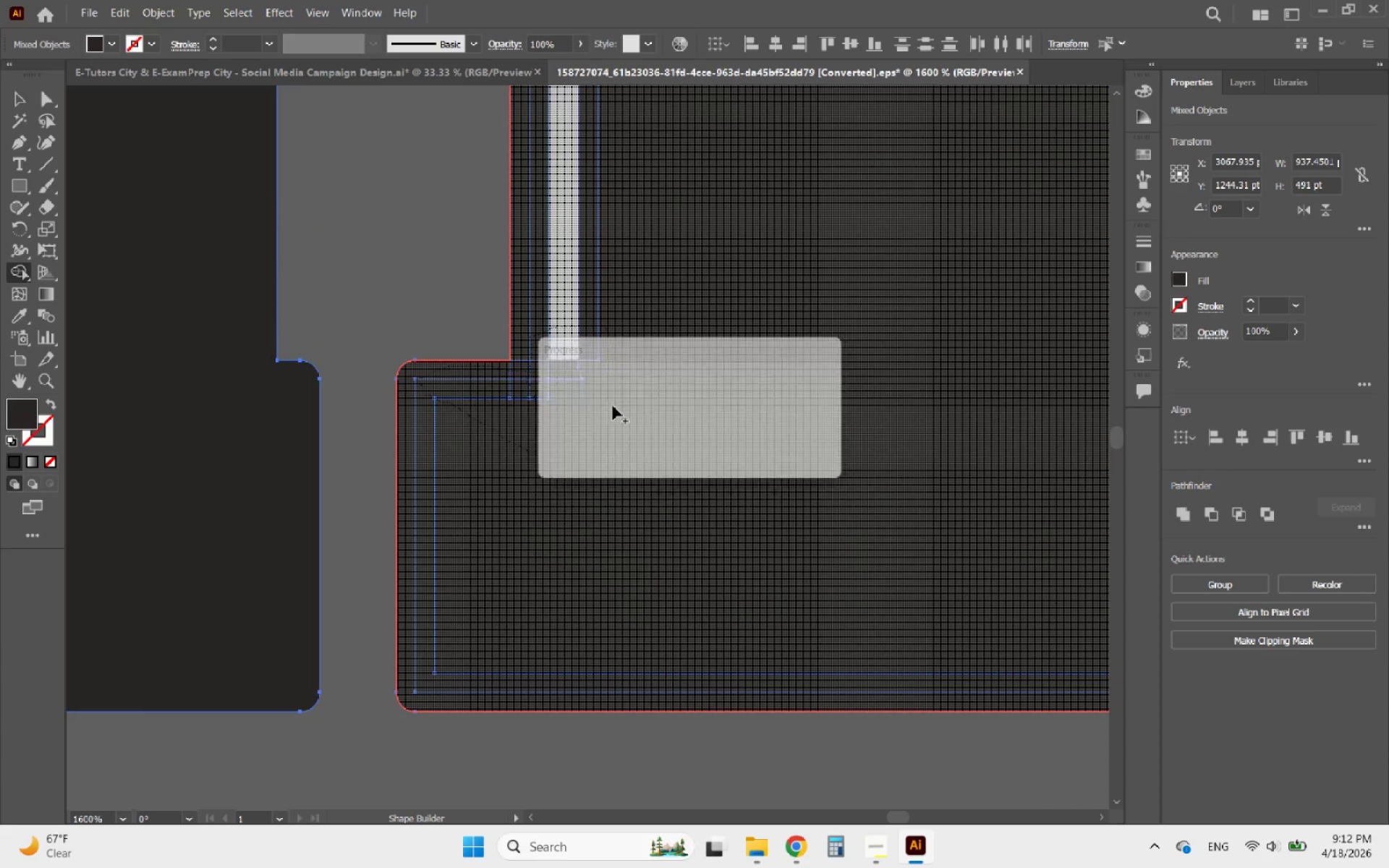 
hold_key(key=AltLeft, duration=1.48)
scroll: coordinate [973, 474], scroll_direction: none, amount: 0.0
 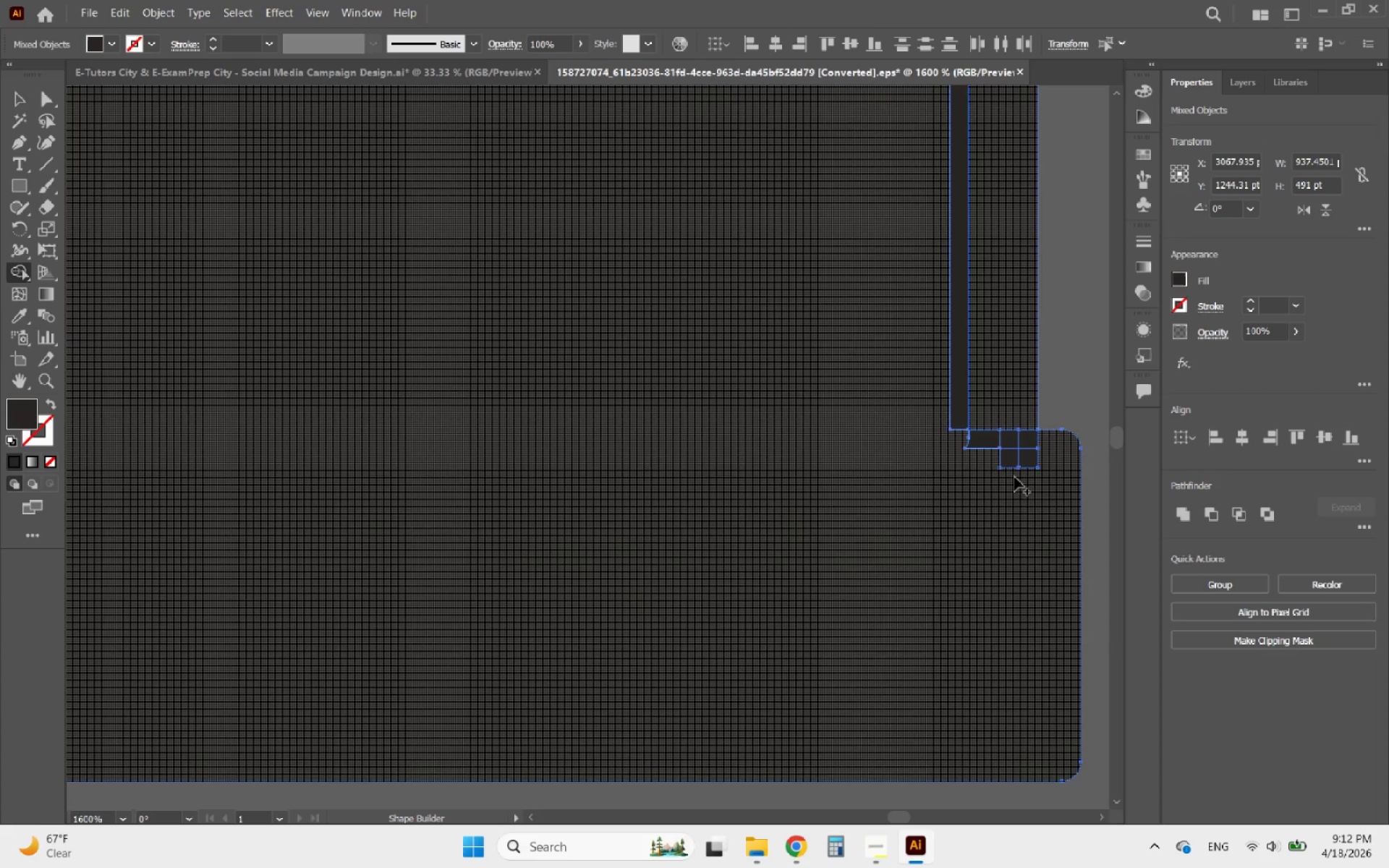 
left_click_drag(start_coordinate=[1048, 478], to_coordinate=[899, 480])
 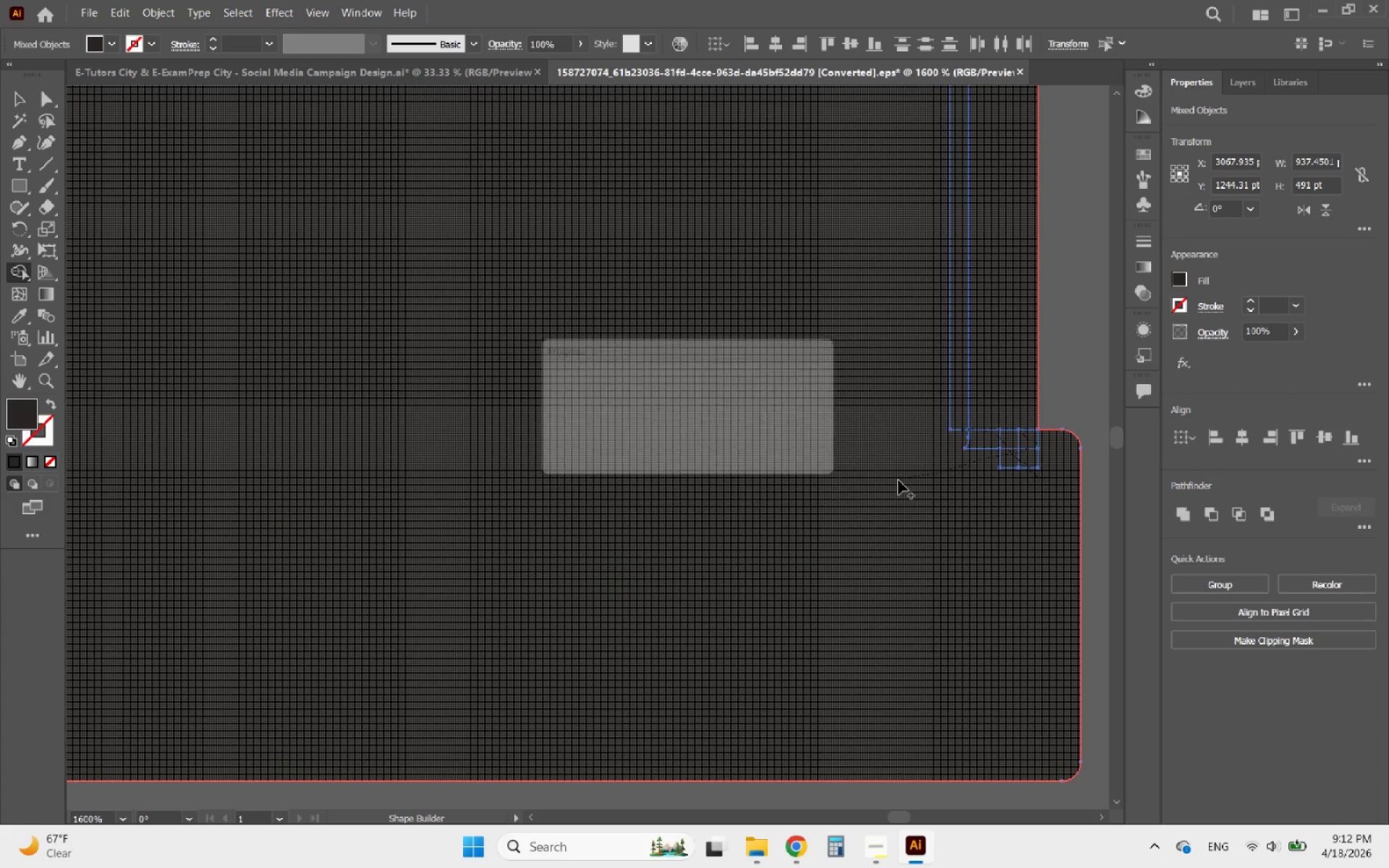 
hold_key(key=AltLeft, duration=1.51)
scroll: coordinate [862, 572], scroll_direction: down, amount: 4.0
 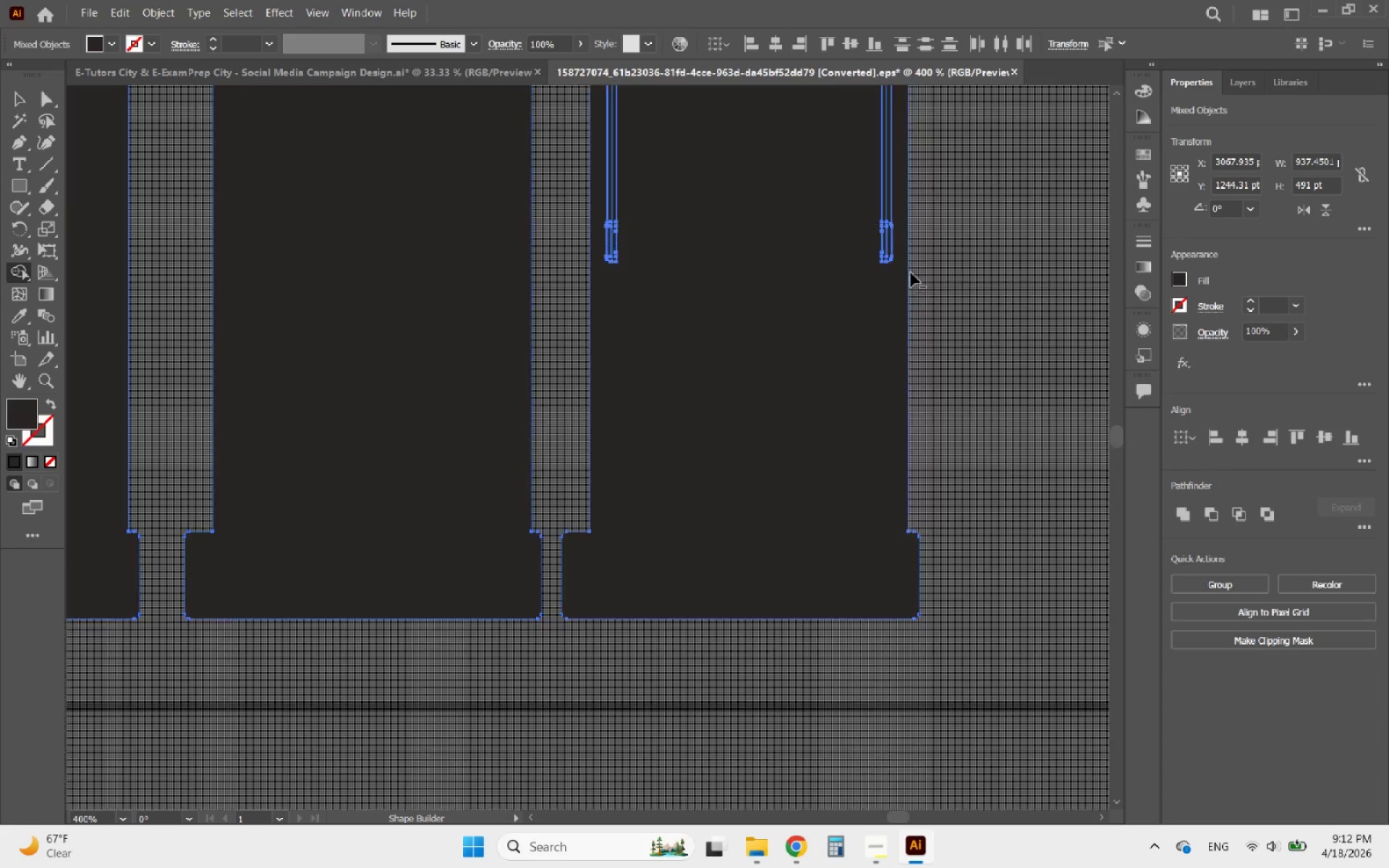 
scroll: coordinate [910, 224], scroll_direction: up, amount: 4.0
 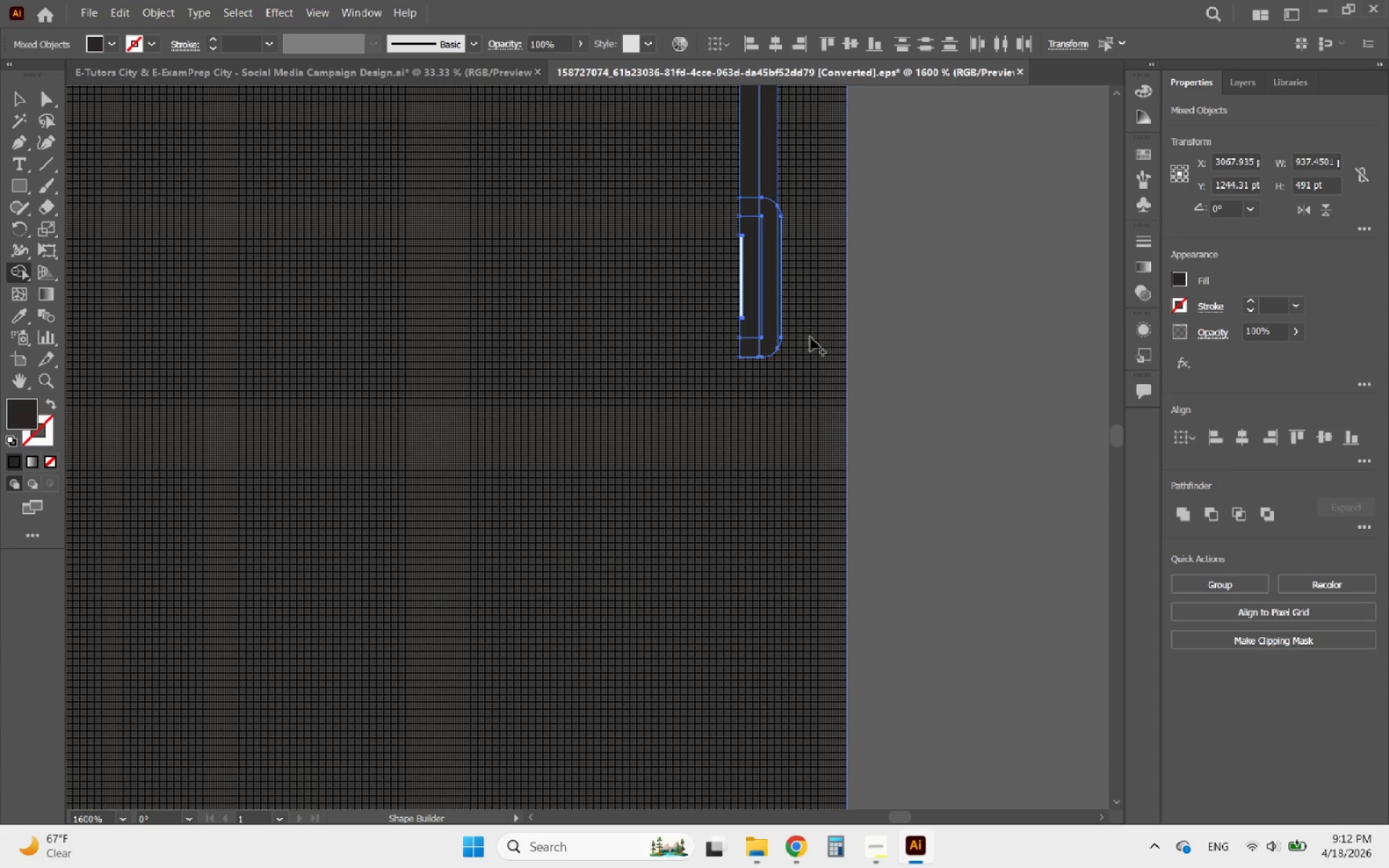 
left_click_drag(start_coordinate=[811, 346], to_coordinate=[742, 195])
 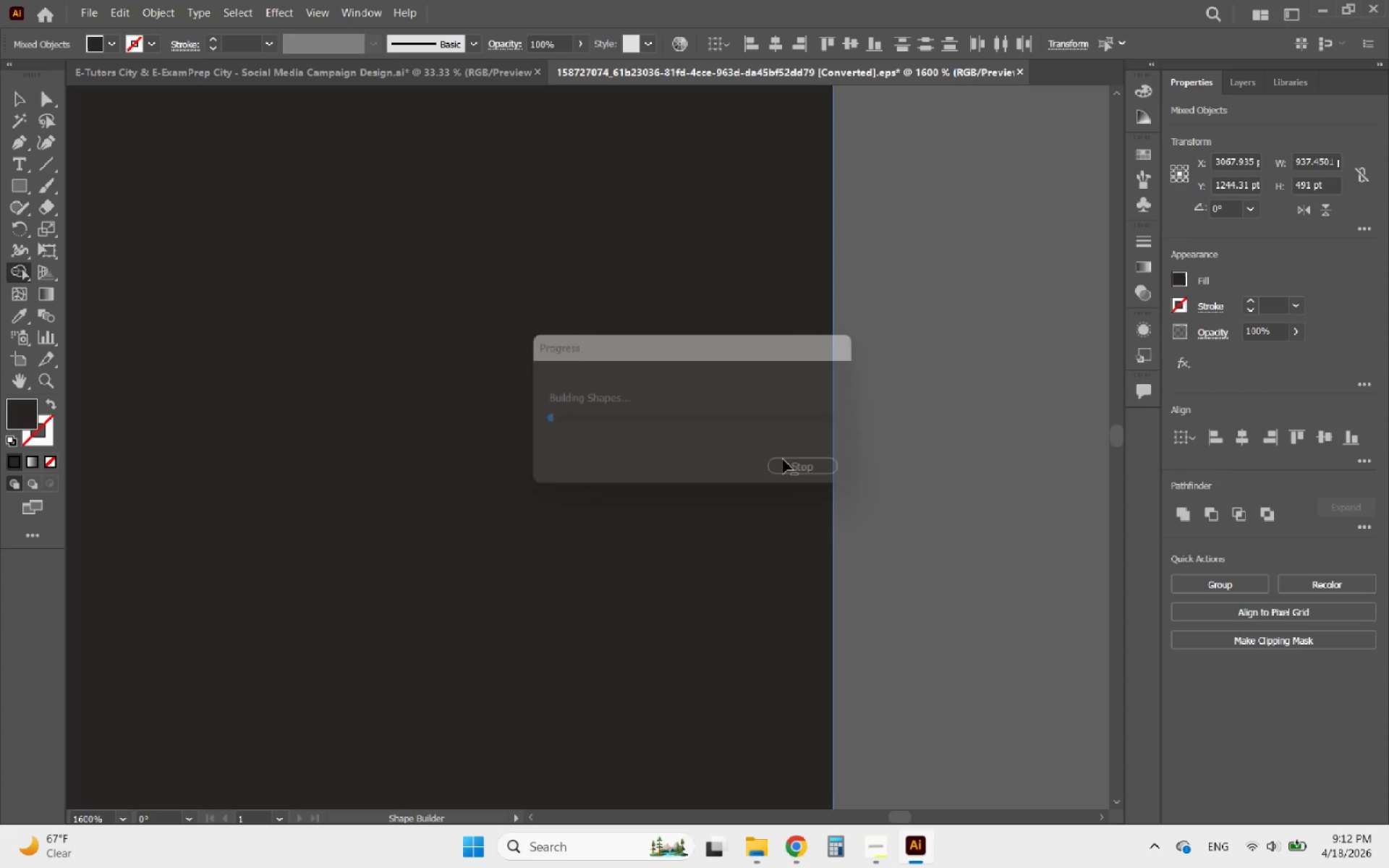 
hold_key(key=AltLeft, duration=1.75)
scroll: coordinate [783, 459], scroll_direction: down, amount: 3.0
 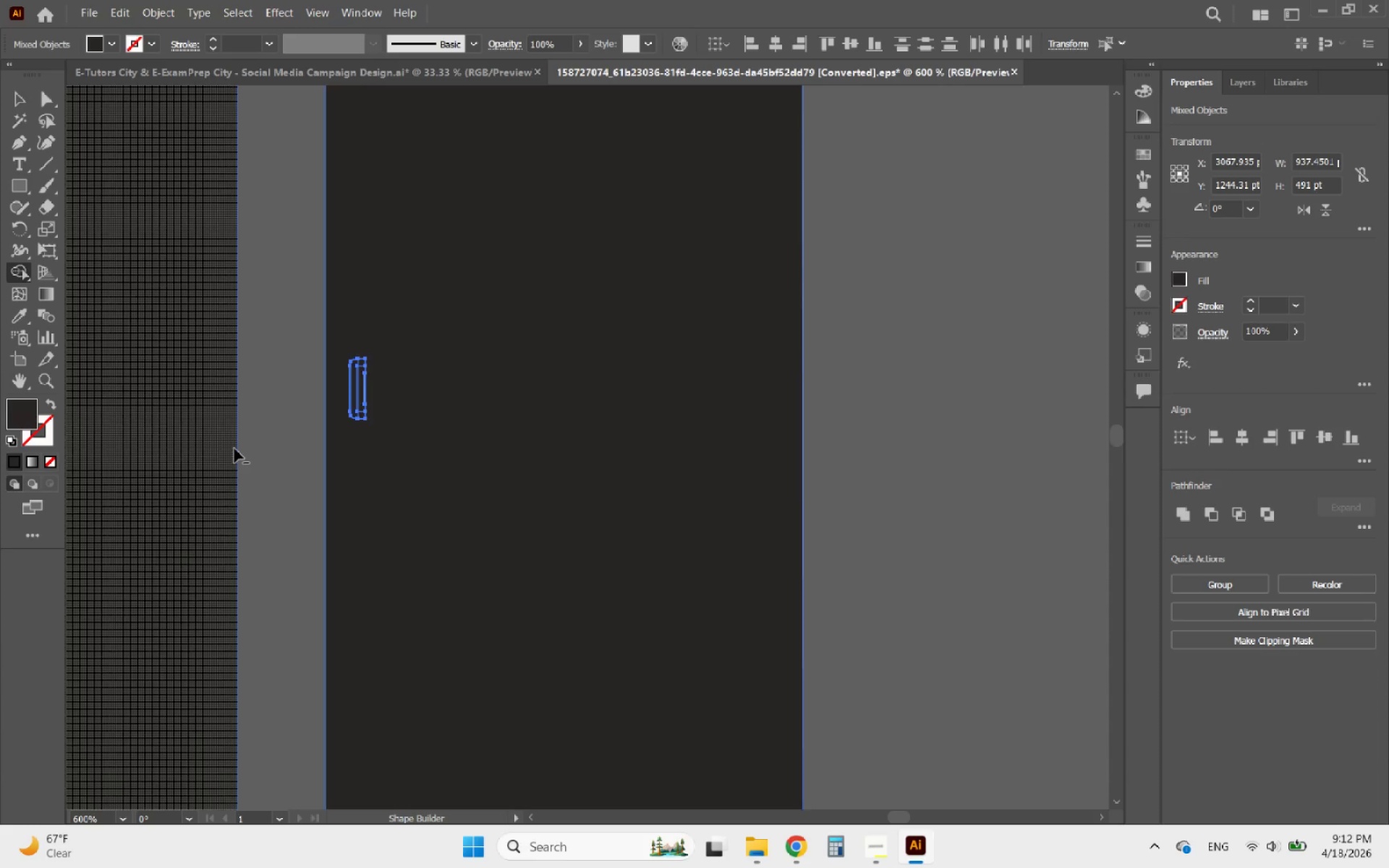 
left_click_drag(start_coordinate=[498, 440], to_coordinate=[429, 495])
 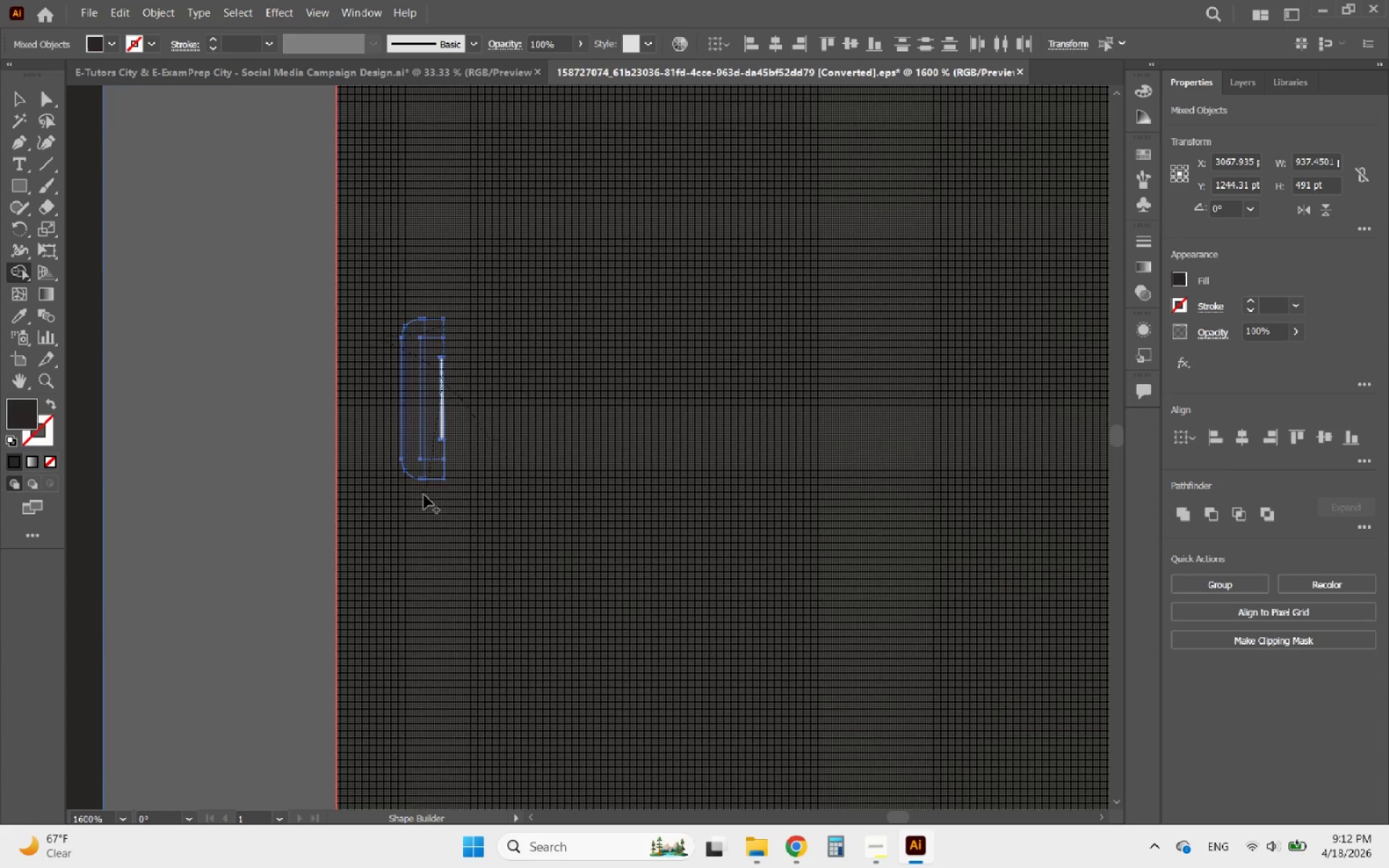 
scroll: coordinate [342, 391], scroll_direction: up, amount: 3.0
 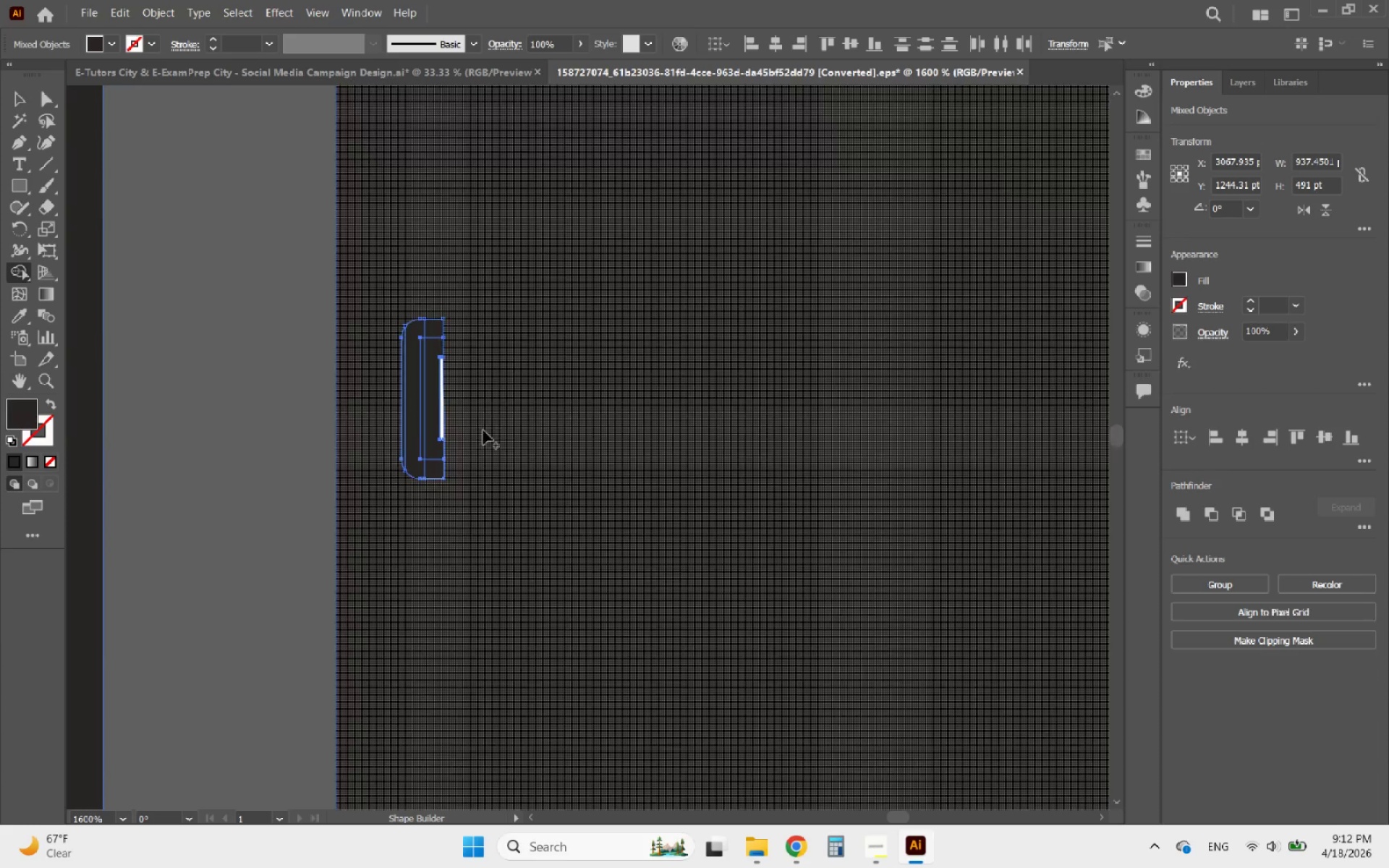 
hold_key(key=AltLeft, duration=3.48)
scroll: coordinate [778, 432], scroll_direction: down, amount: 9.0
 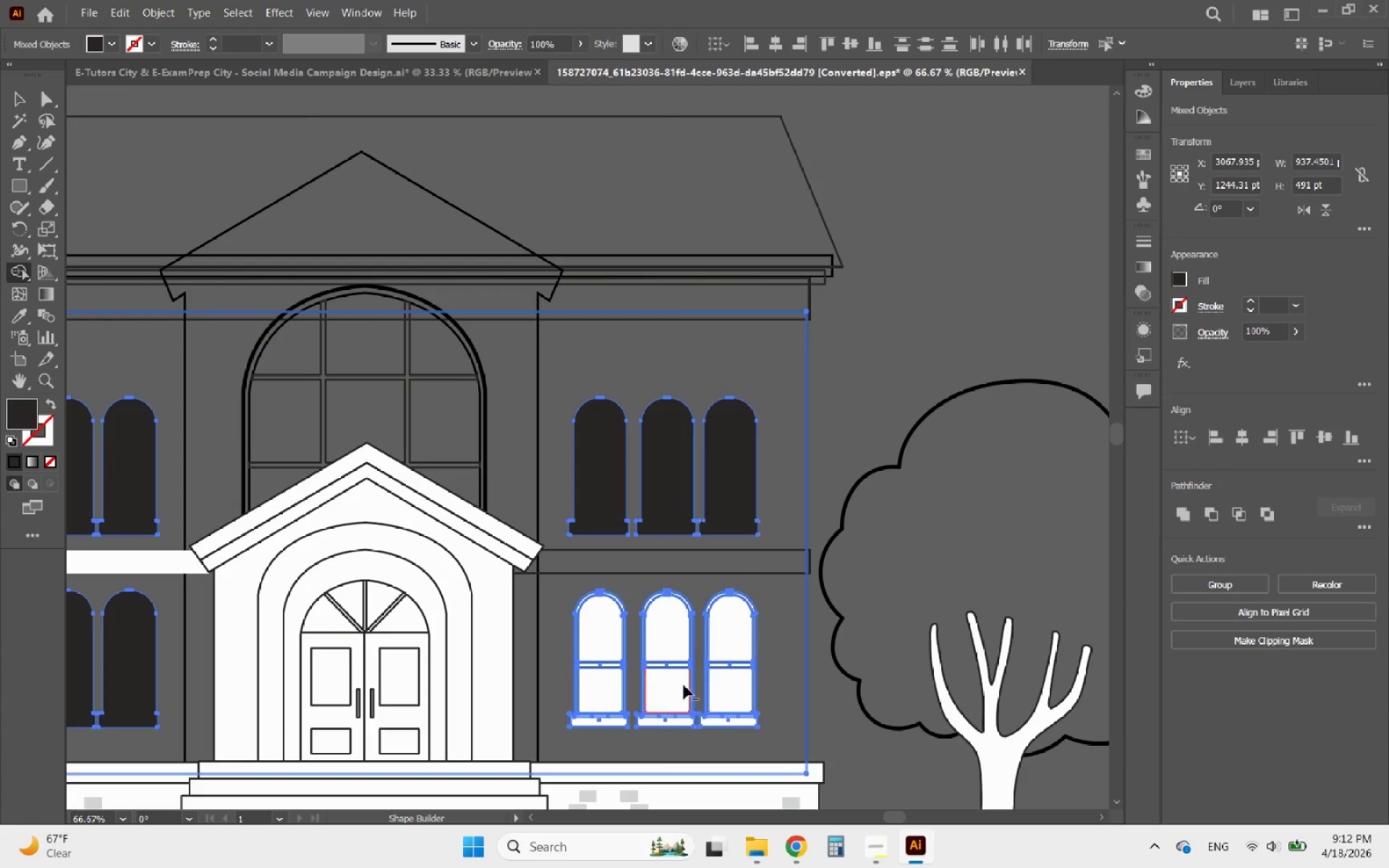 
scroll: coordinate [475, 665], scroll_direction: up, amount: 5.0
 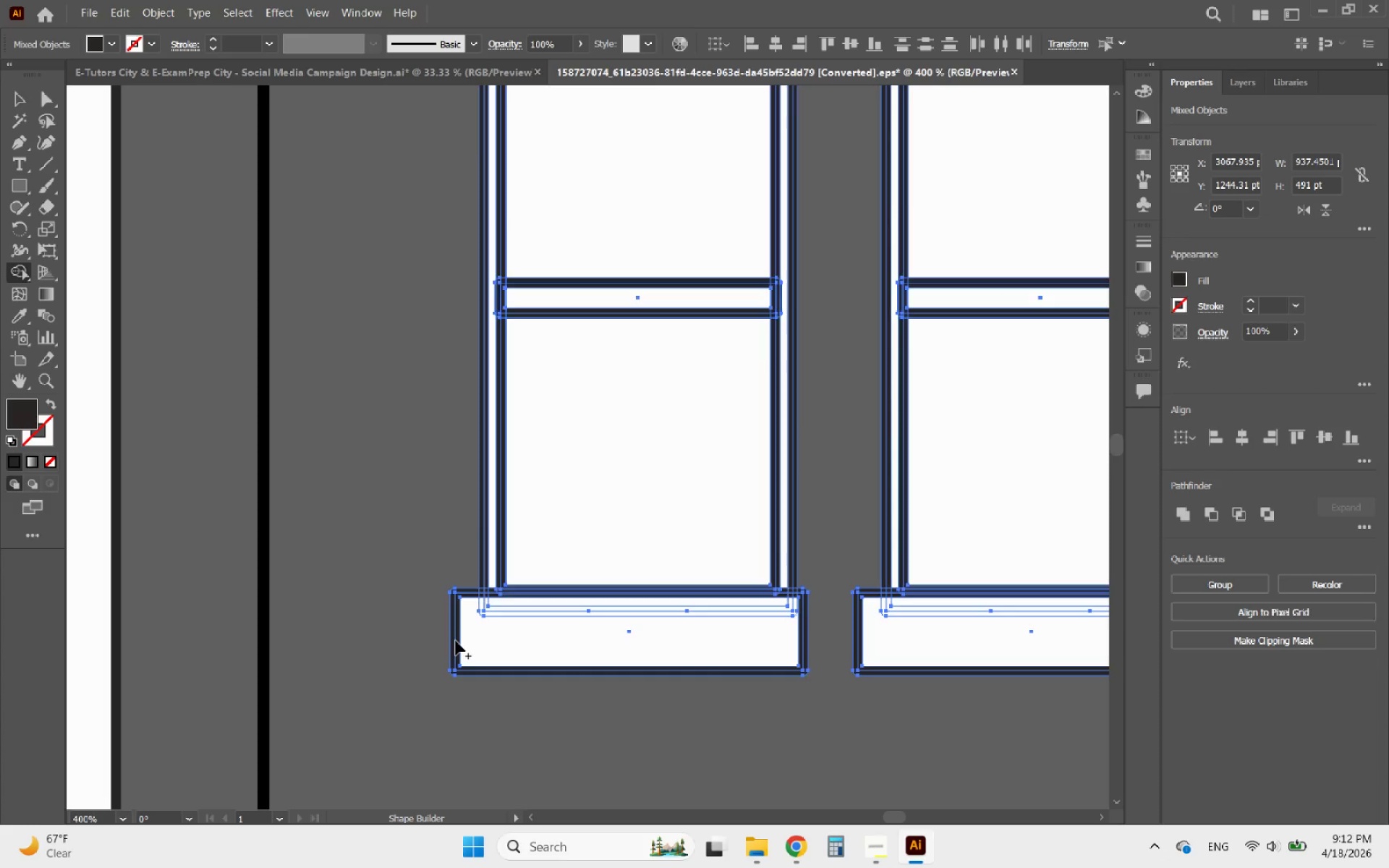 
left_click_drag(start_coordinate=[453, 634], to_coordinate=[679, 452])
 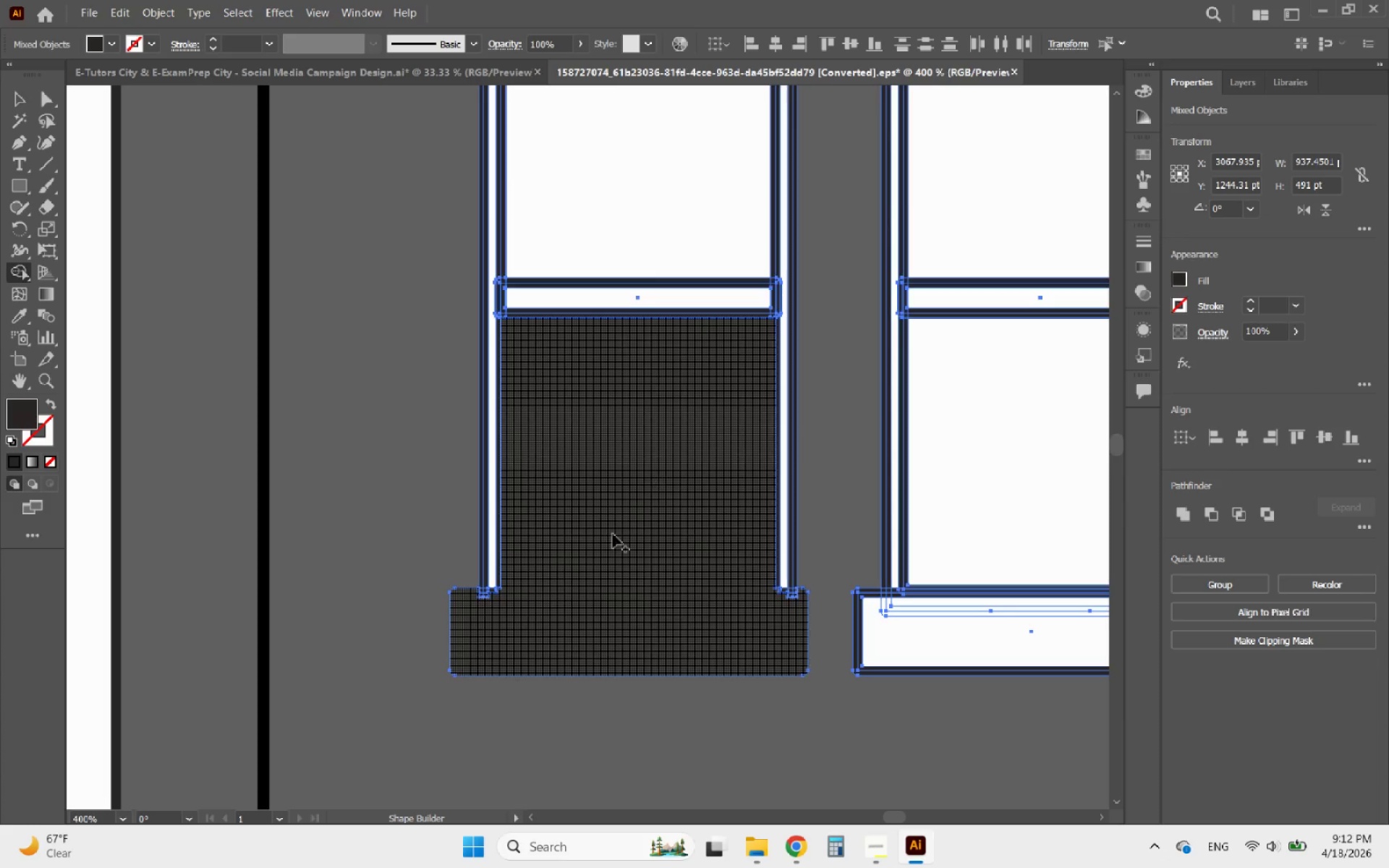 
hold_key(key=AltLeft, duration=0.61)
scroll: coordinate [508, 582], scroll_direction: up, amount: 2.0
 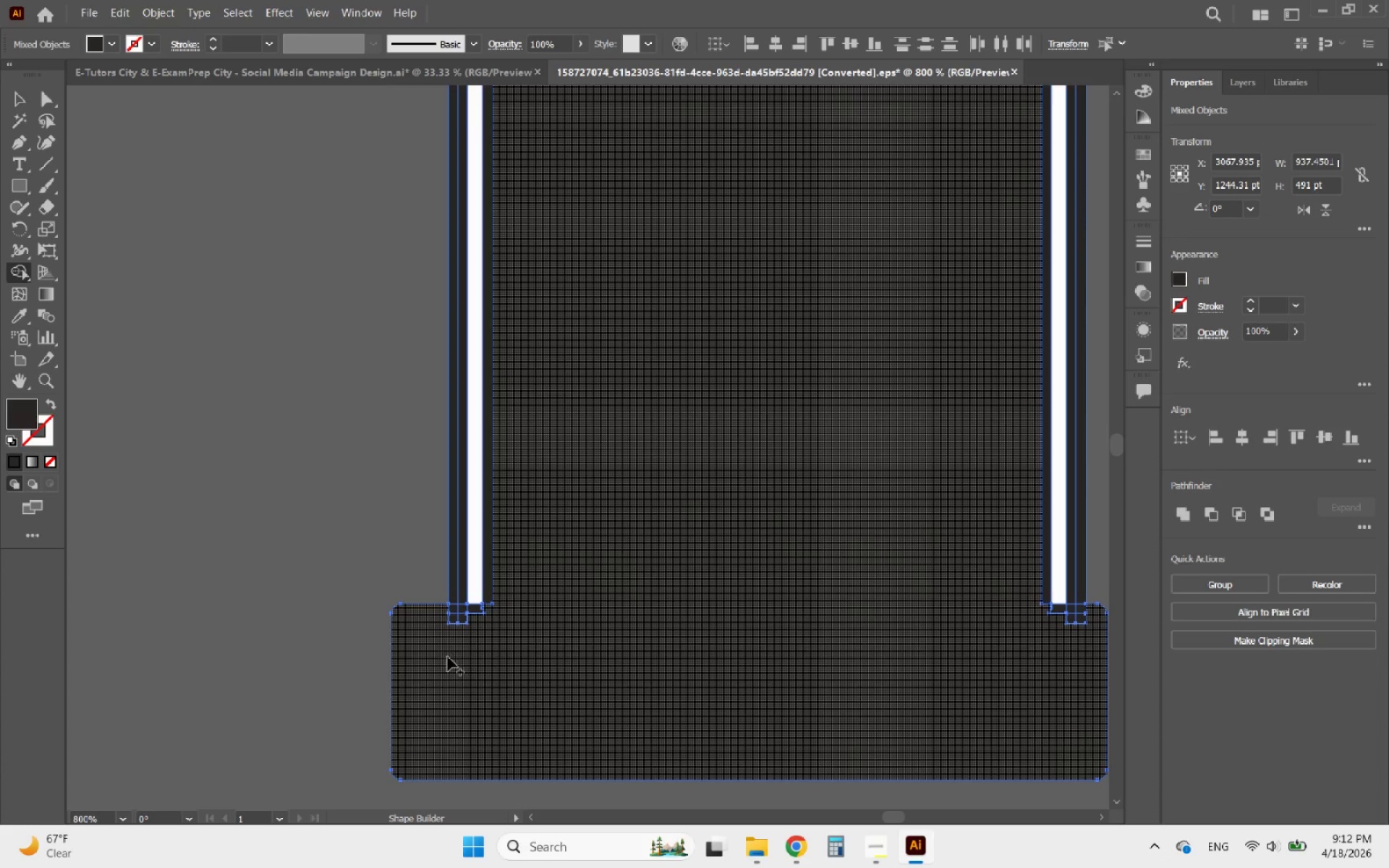 
left_click_drag(start_coordinate=[448, 657], to_coordinate=[462, 628])
 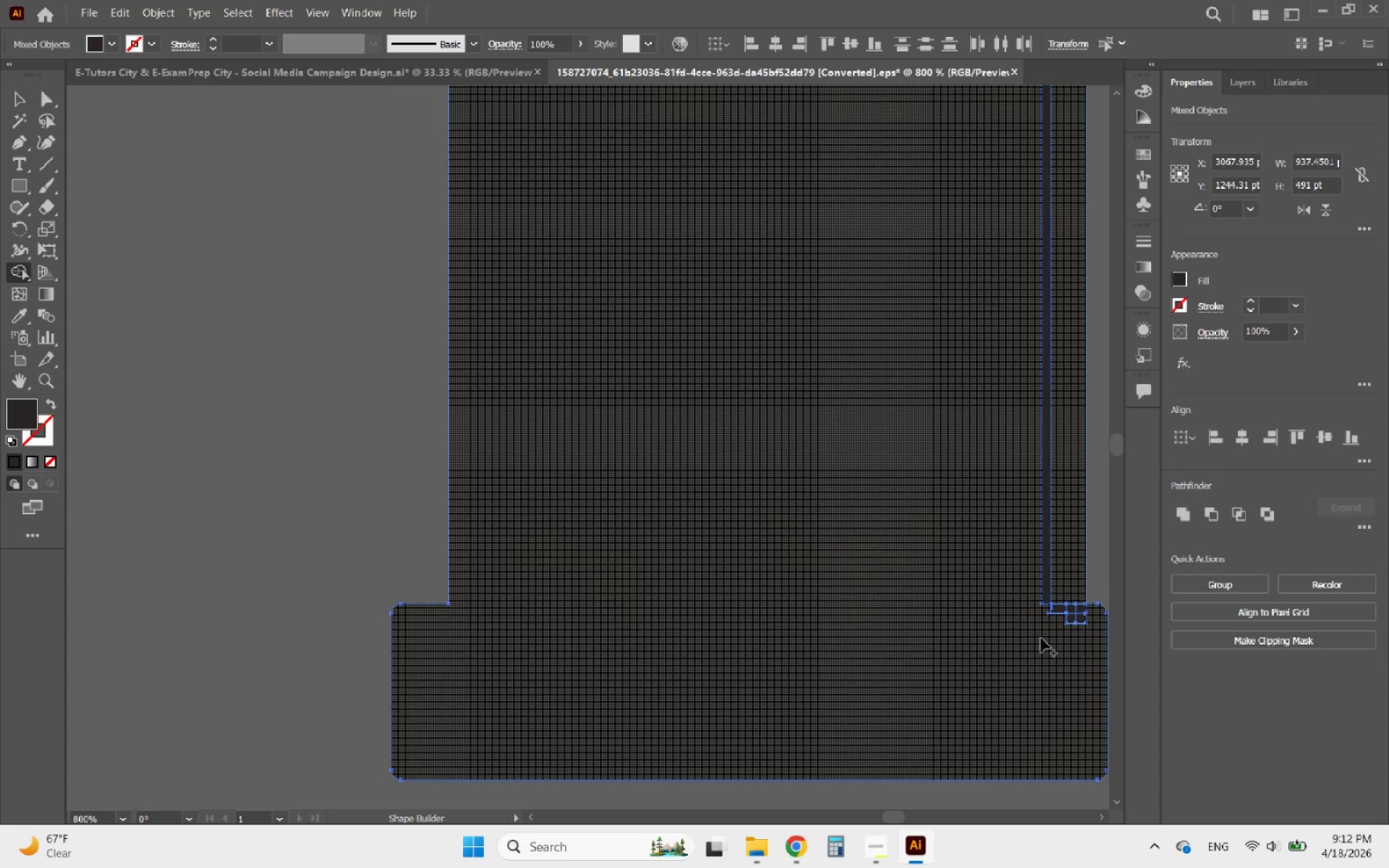 
left_click_drag(start_coordinate=[1081, 631], to_coordinate=[1023, 551])
 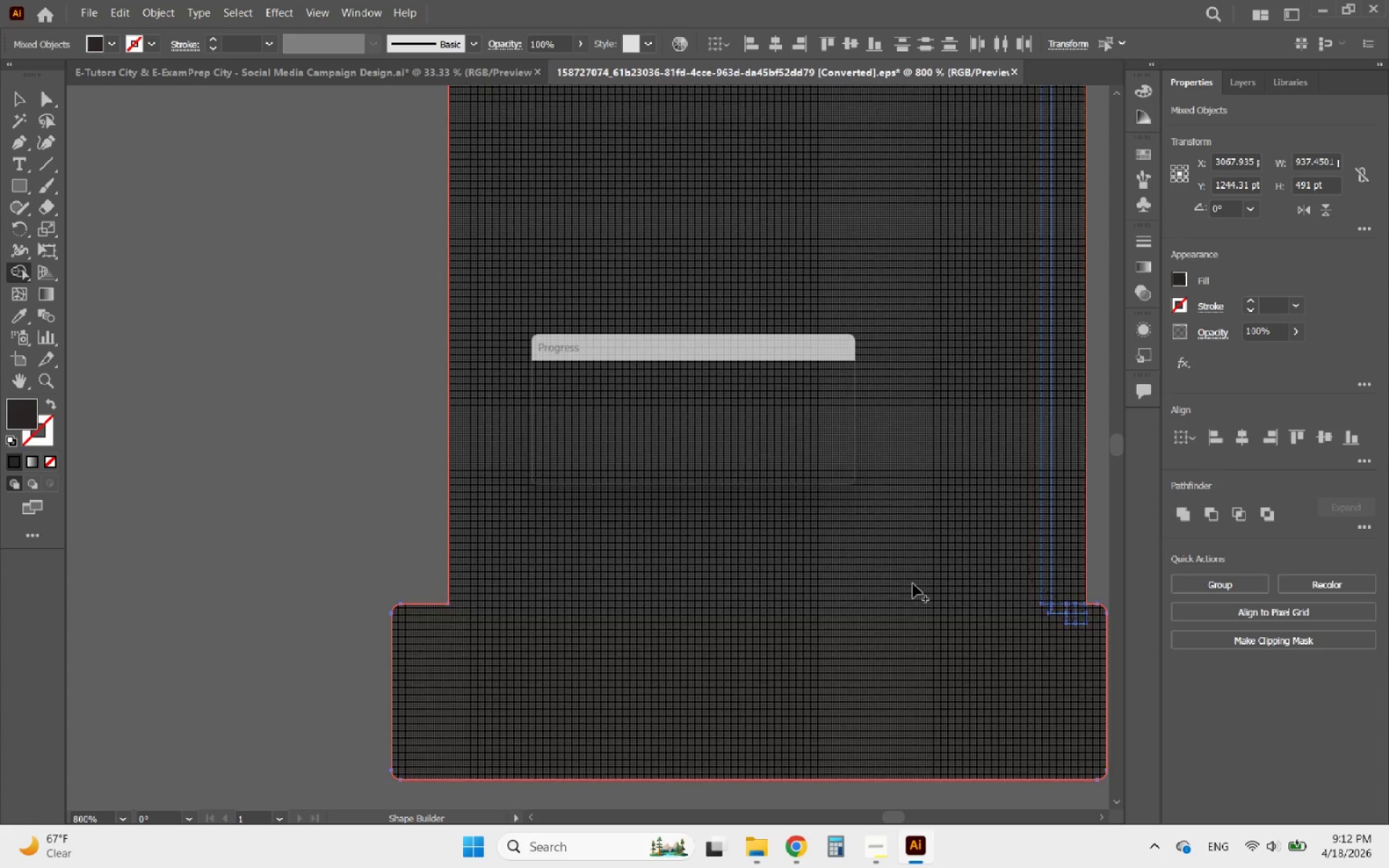 
hold_key(key=AltLeft, duration=0.93)
scroll: coordinate [582, 607], scroll_direction: down, amount: 3.0
 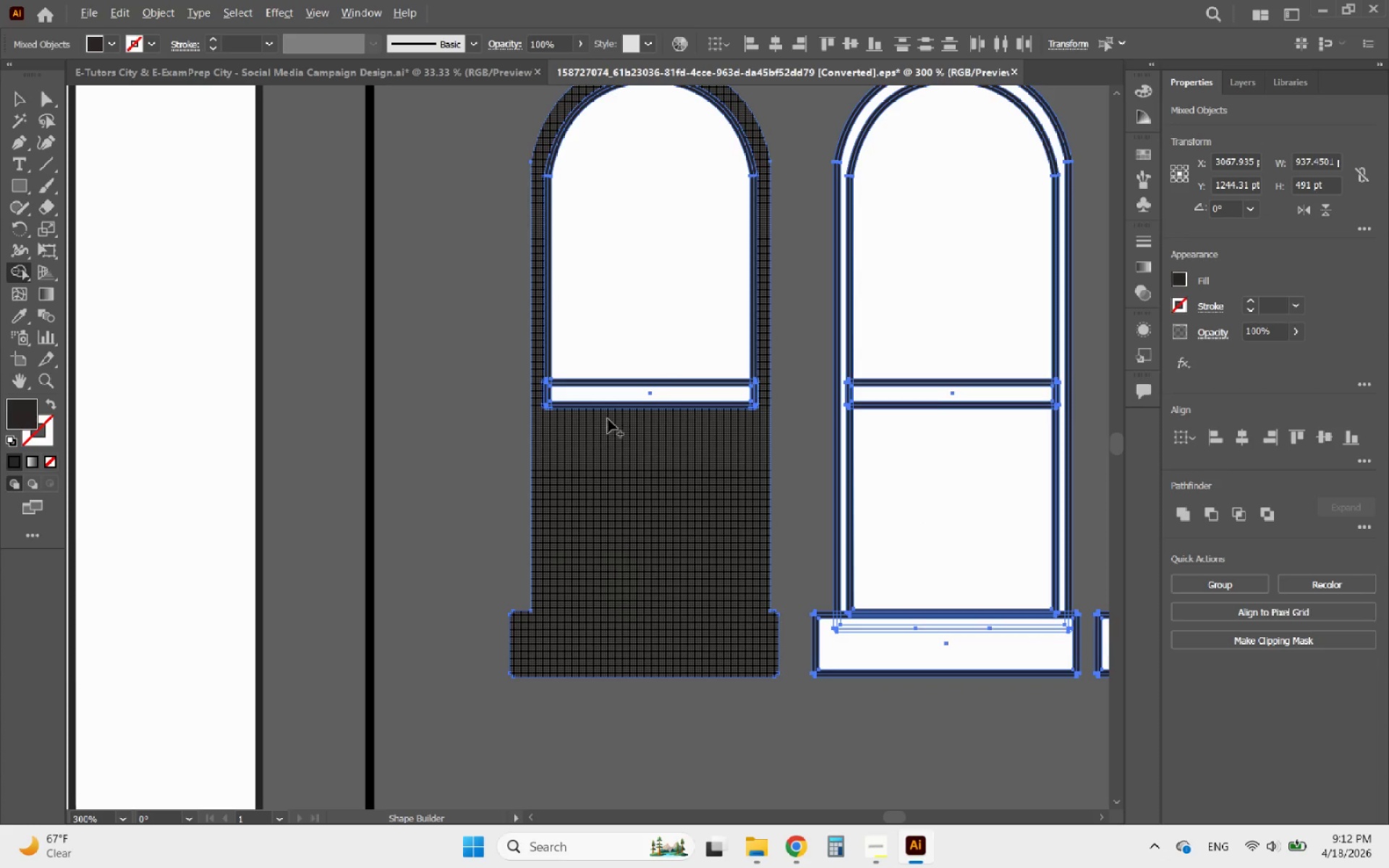 
left_click_drag(start_coordinate=[619, 444], to_coordinate=[611, 284])
 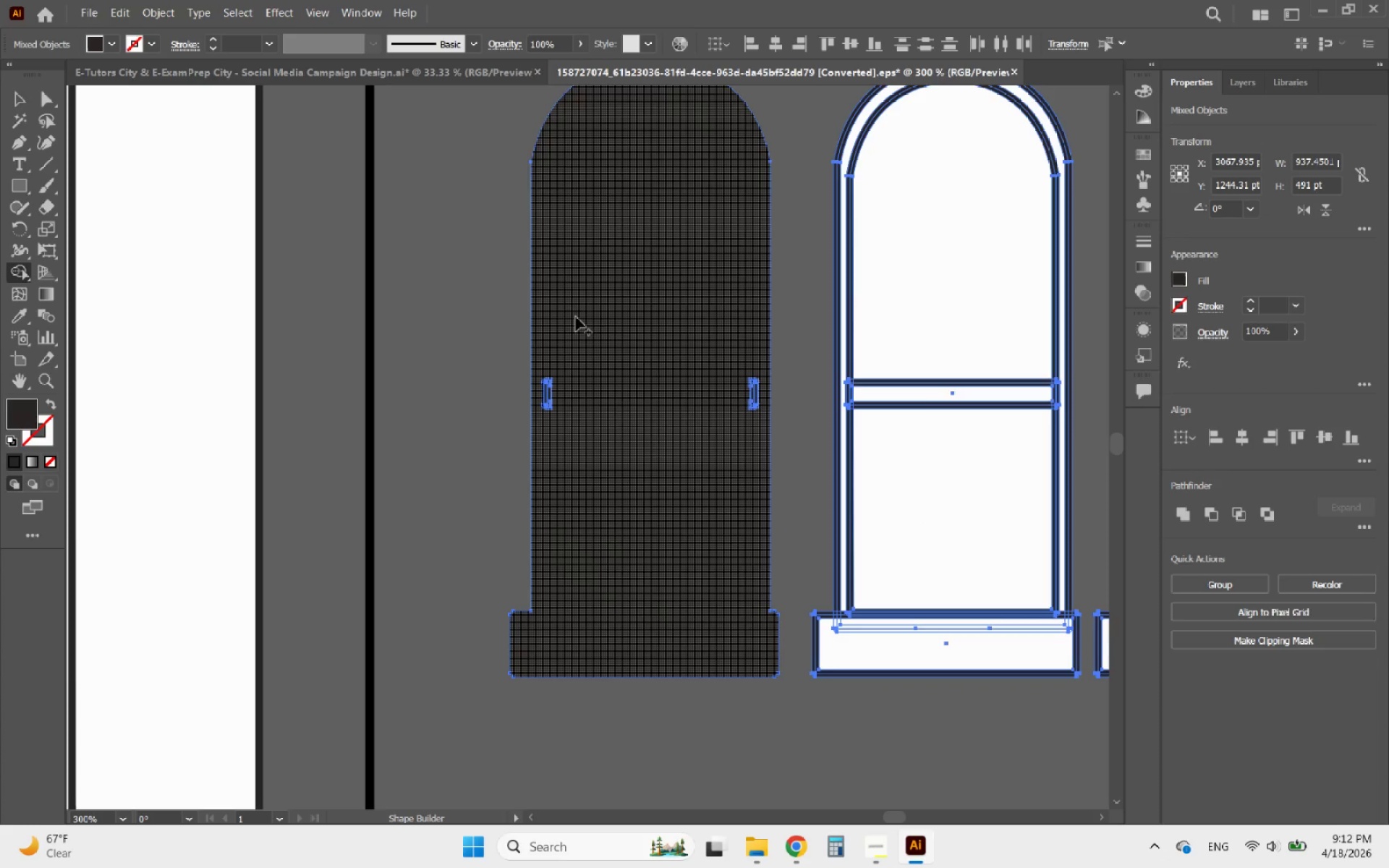 
hold_key(key=AltLeft, duration=0.6)
 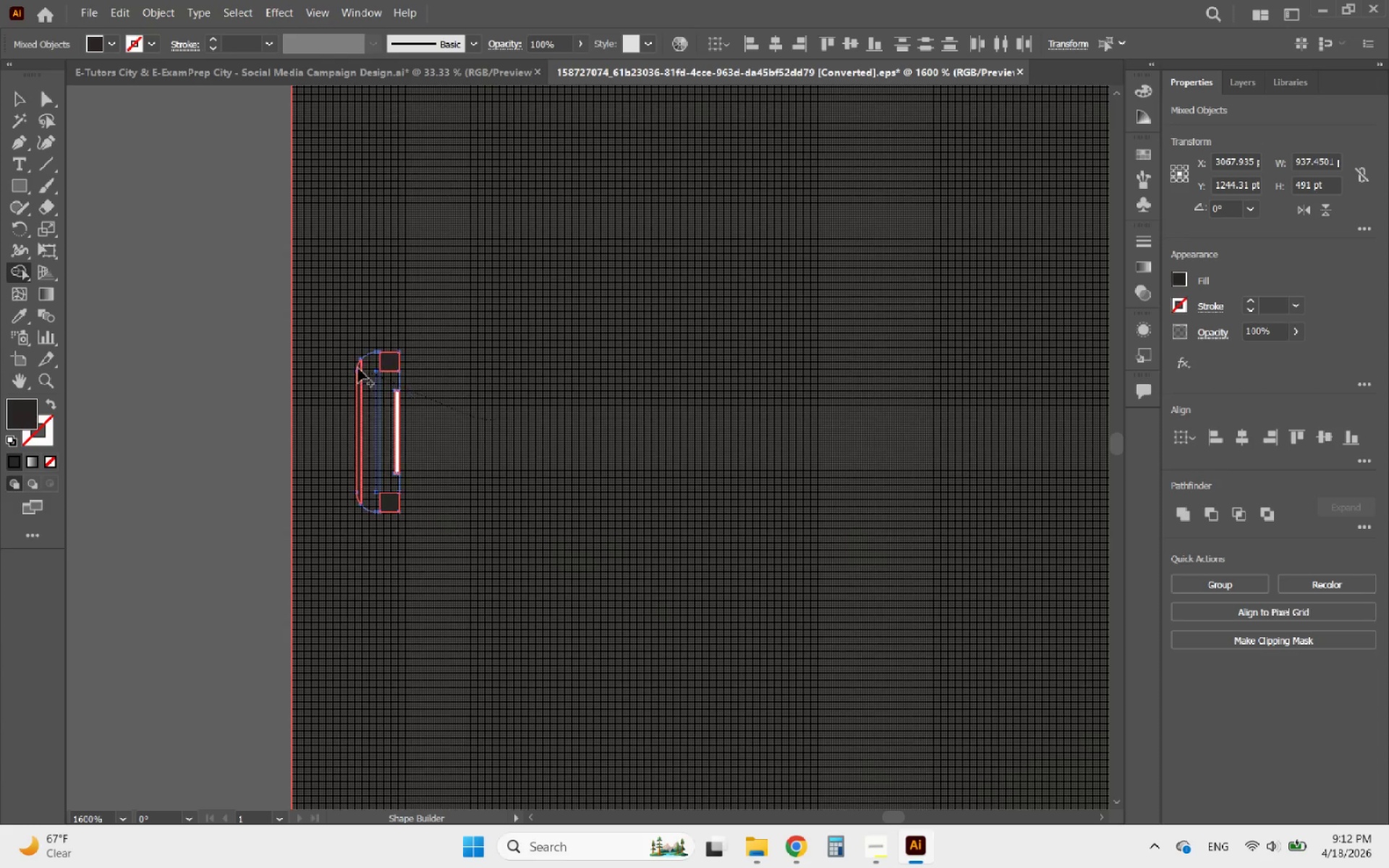 
left_click_drag(start_coordinate=[497, 417], to_coordinate=[391, 484])
 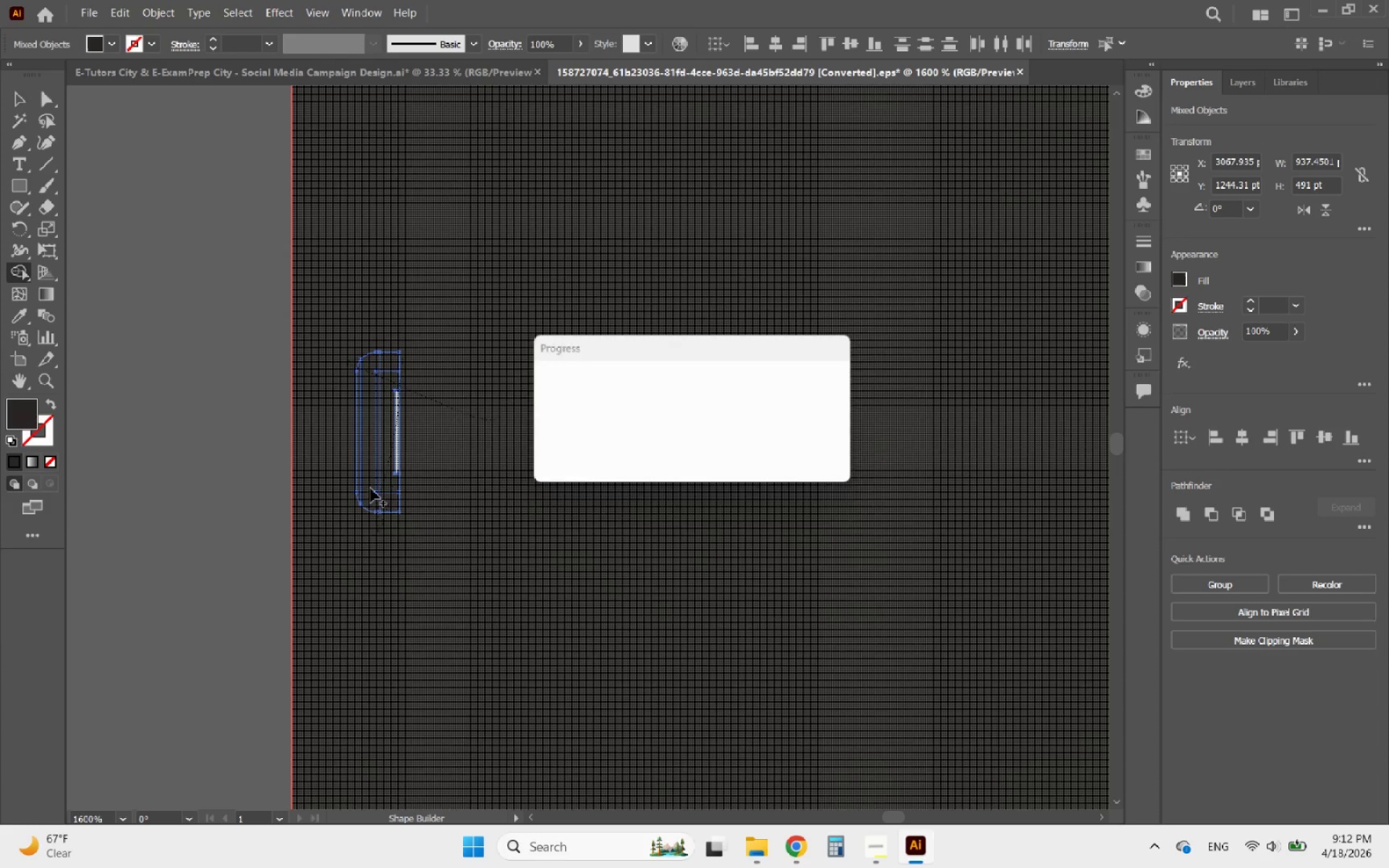 
scroll: coordinate [585, 378], scroll_direction: up, amount: 5.0
 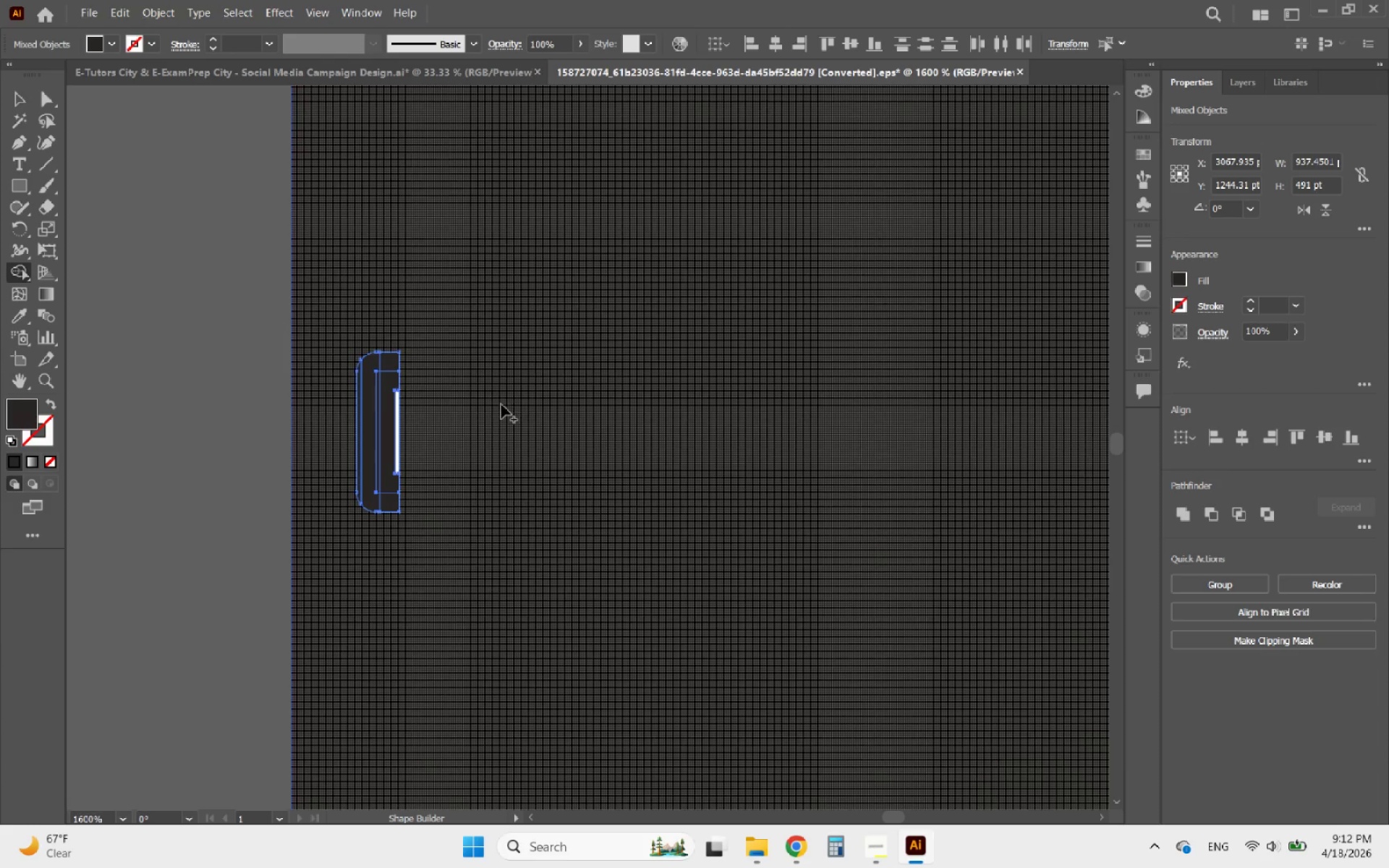 
hold_key(key=AltLeft, duration=1.53)
scroll: coordinate [362, 436], scroll_direction: down, amount: 2.0
 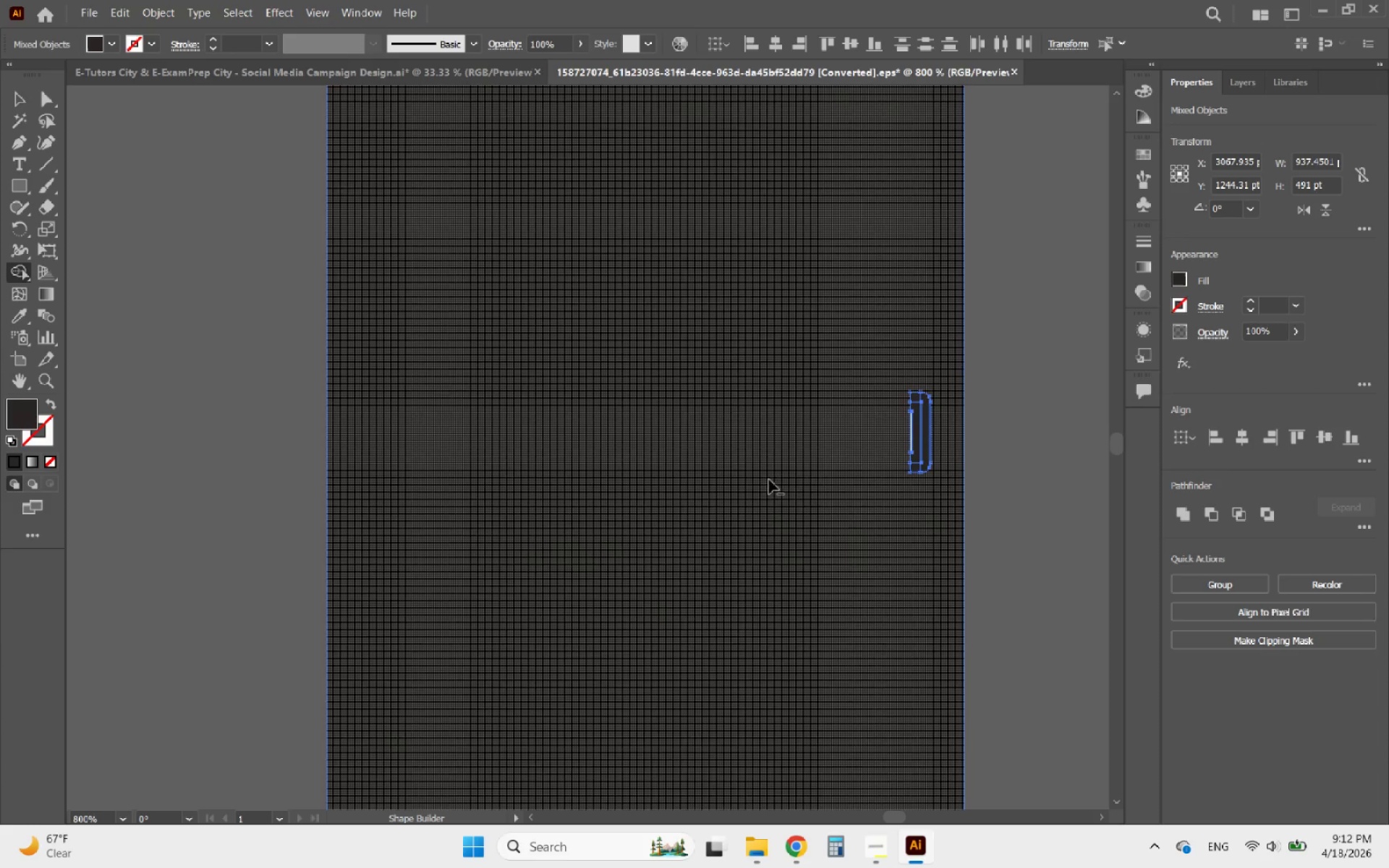 
left_click_drag(start_coordinate=[938, 459], to_coordinate=[884, 506])
 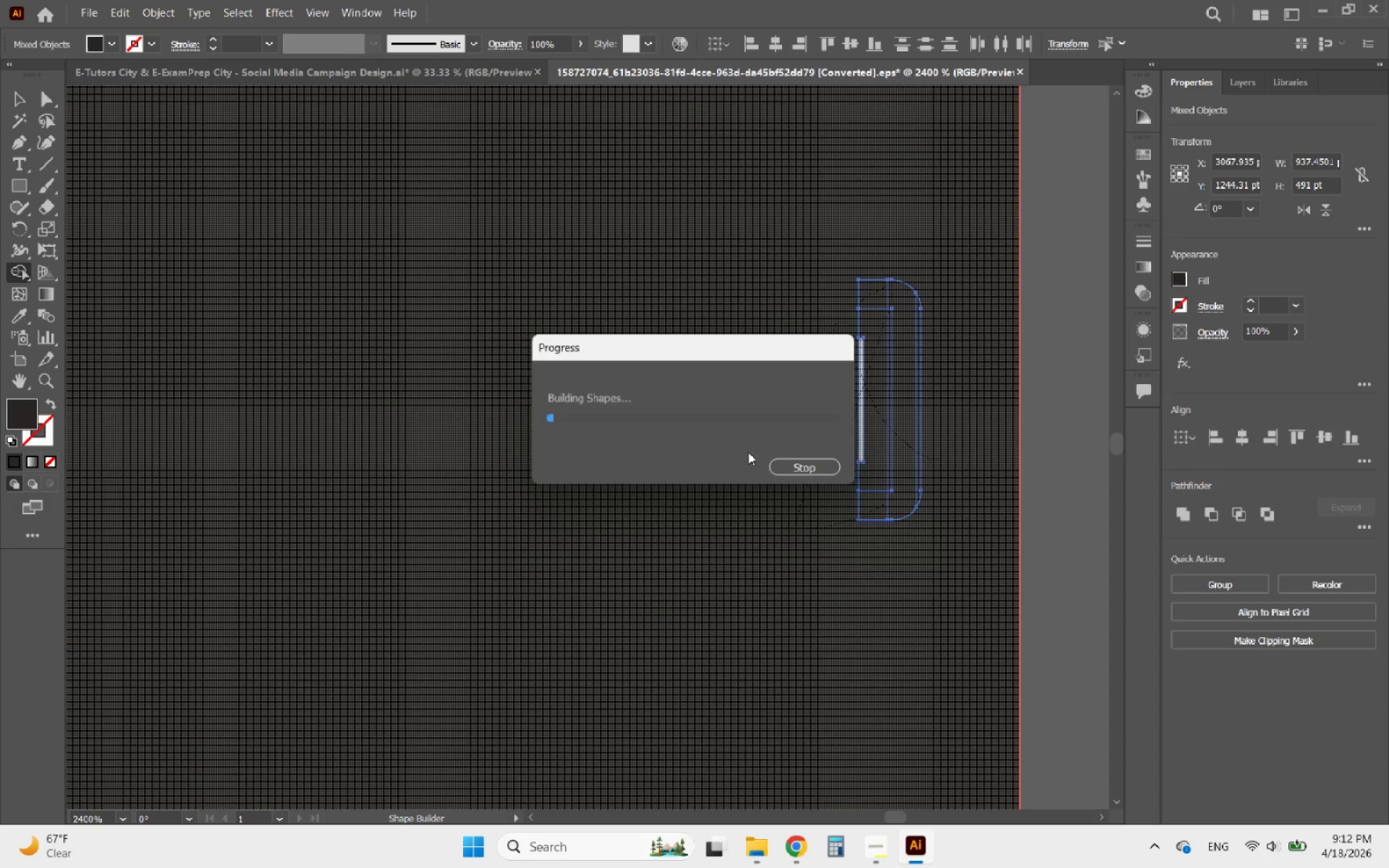 
scroll: coordinate [919, 444], scroll_direction: up, amount: 3.0
 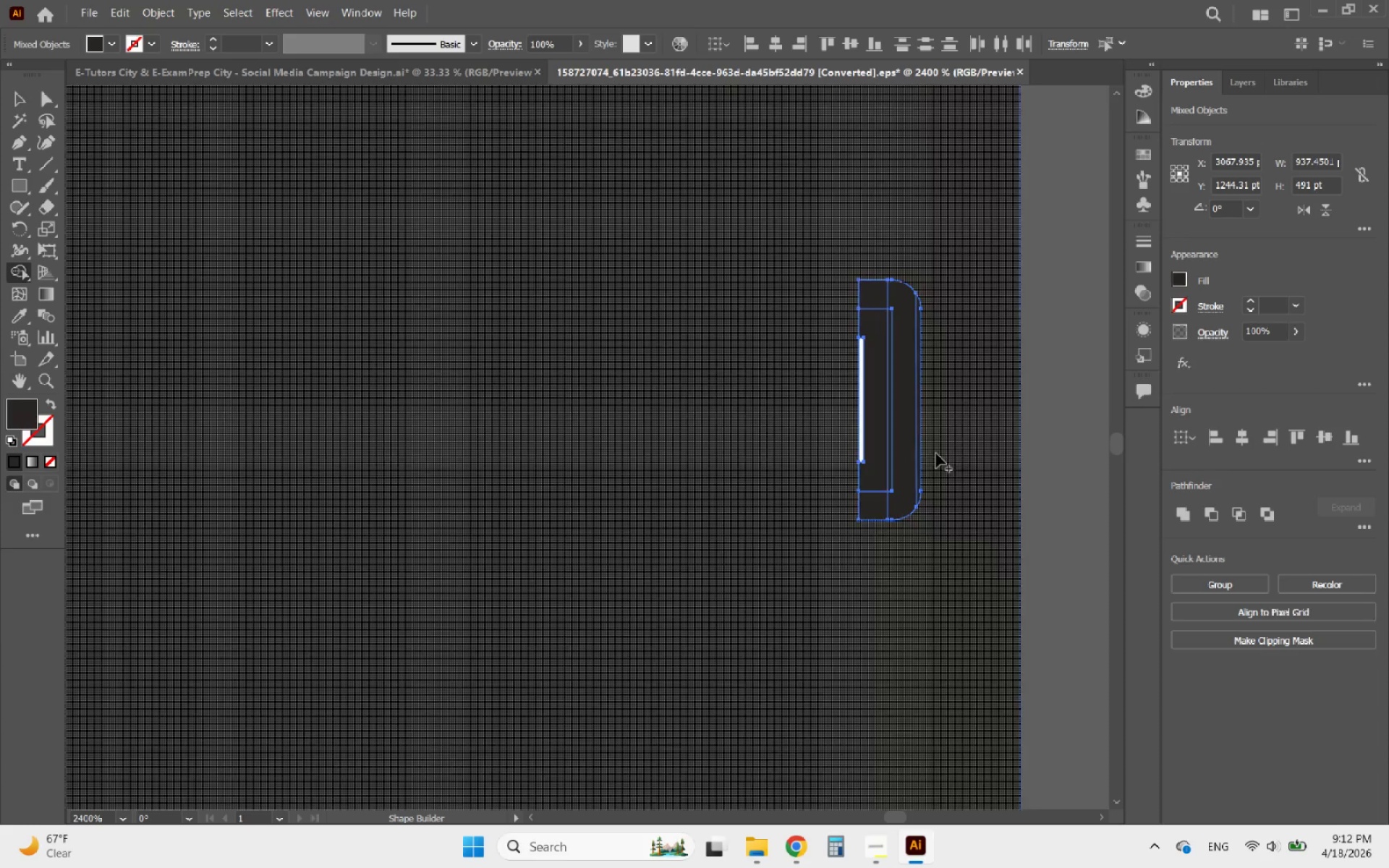 
hold_key(key=AltLeft, duration=2.35)
scroll: coordinate [709, 410], scroll_direction: down, amount: 10.0
 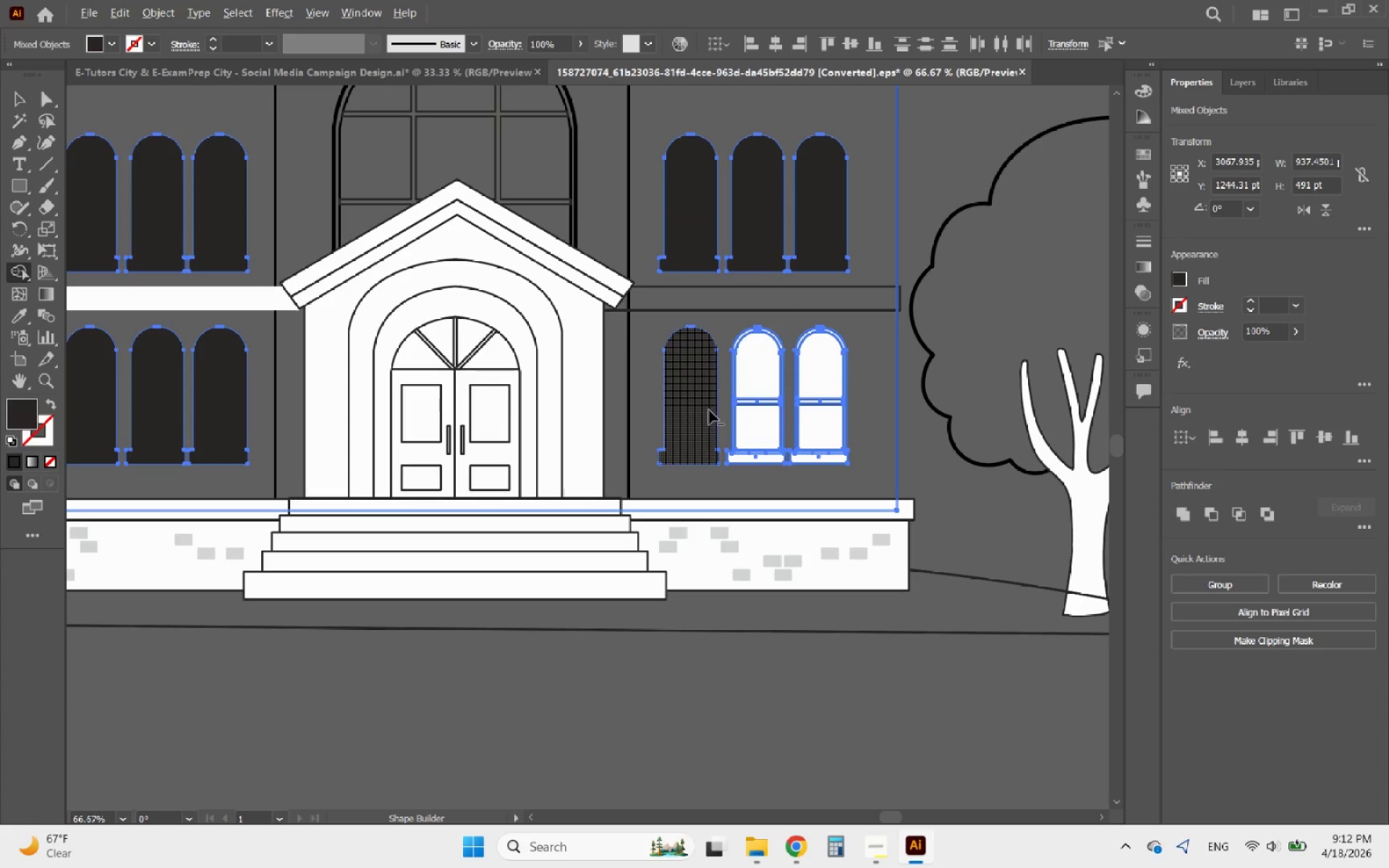 
scroll: coordinate [782, 407], scroll_direction: up, amount: 2.0
 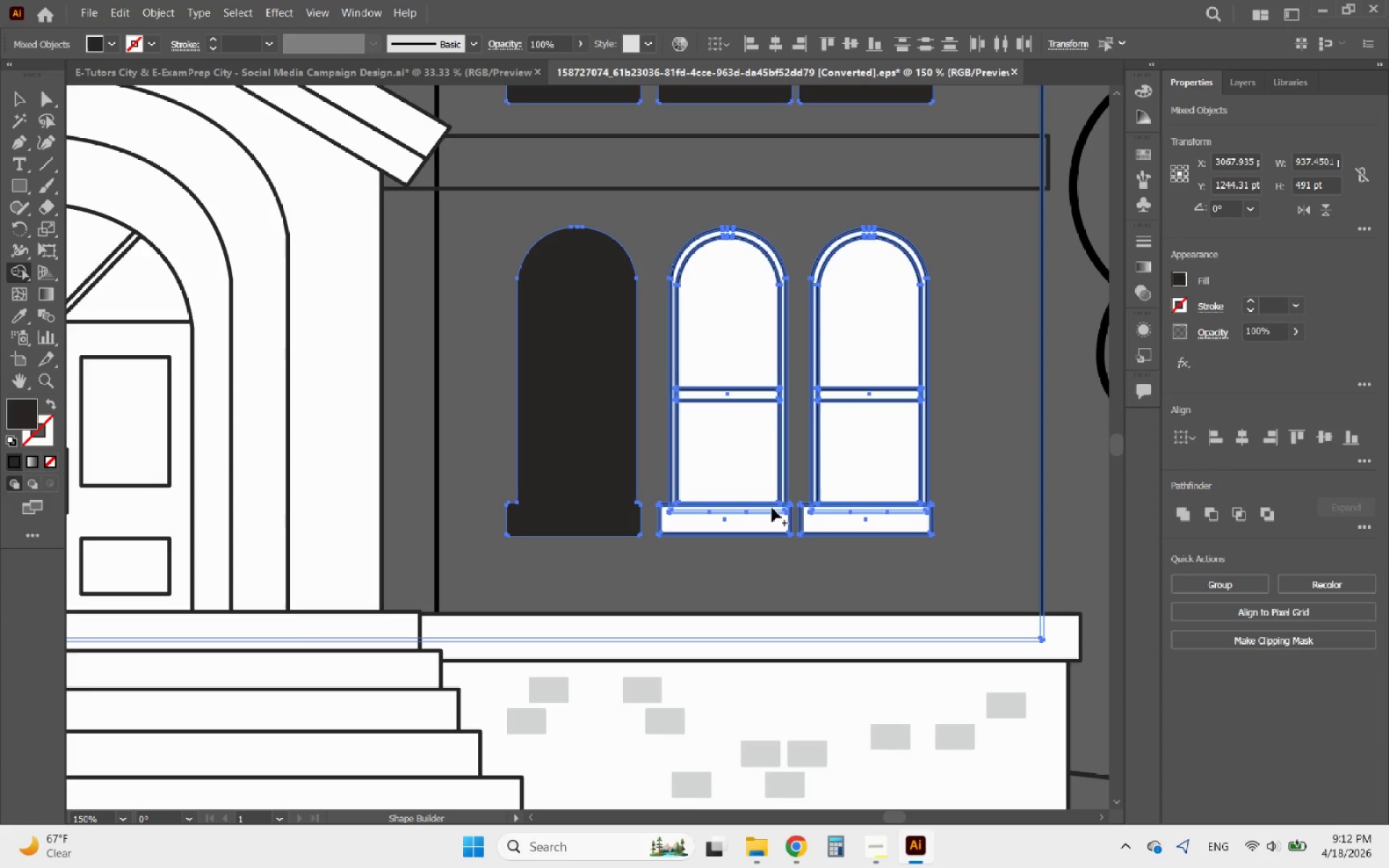 
left_click_drag(start_coordinate=[749, 519], to_coordinate=[739, 316])
 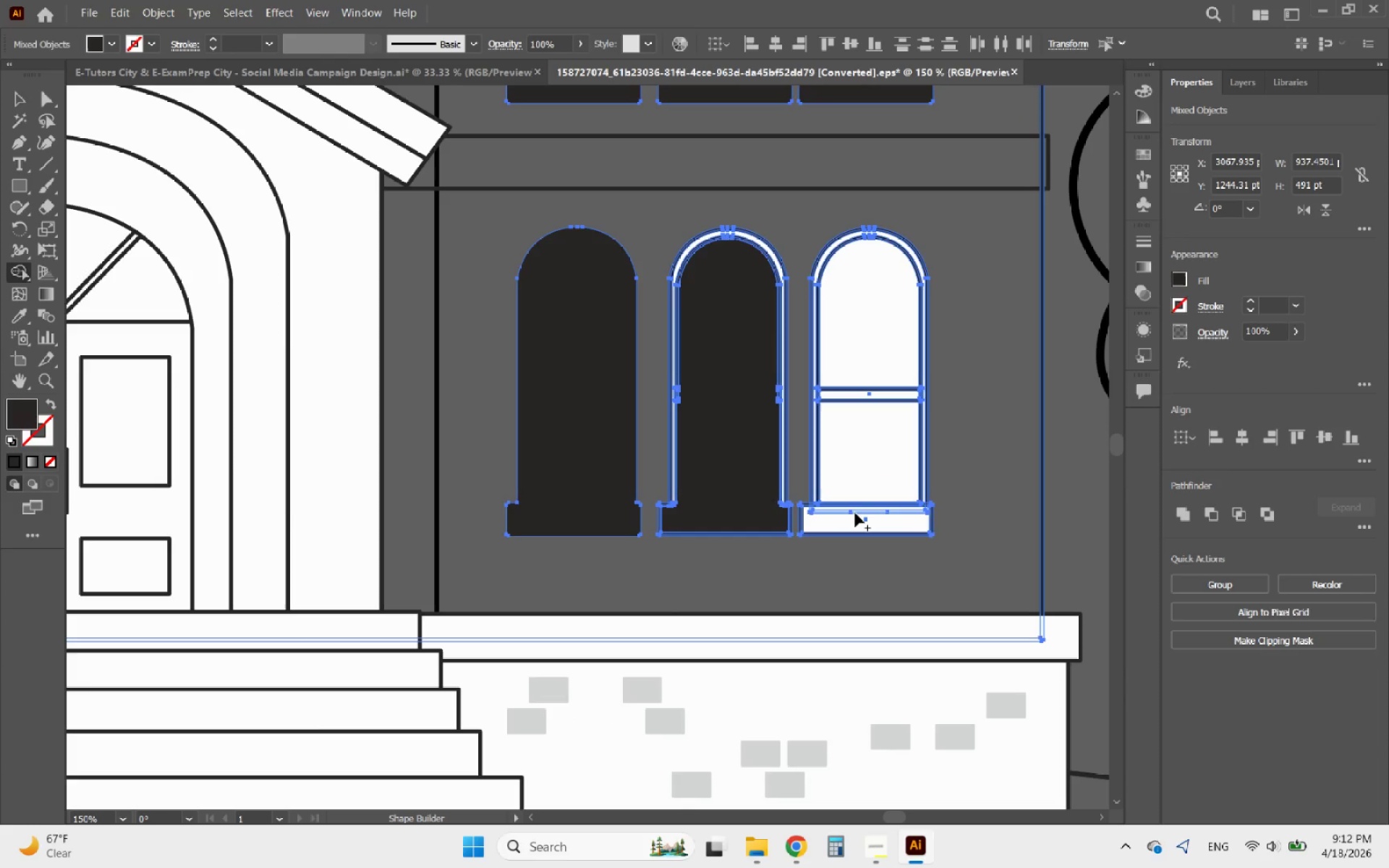 
left_click_drag(start_coordinate=[855, 513], to_coordinate=[831, 250])
 